 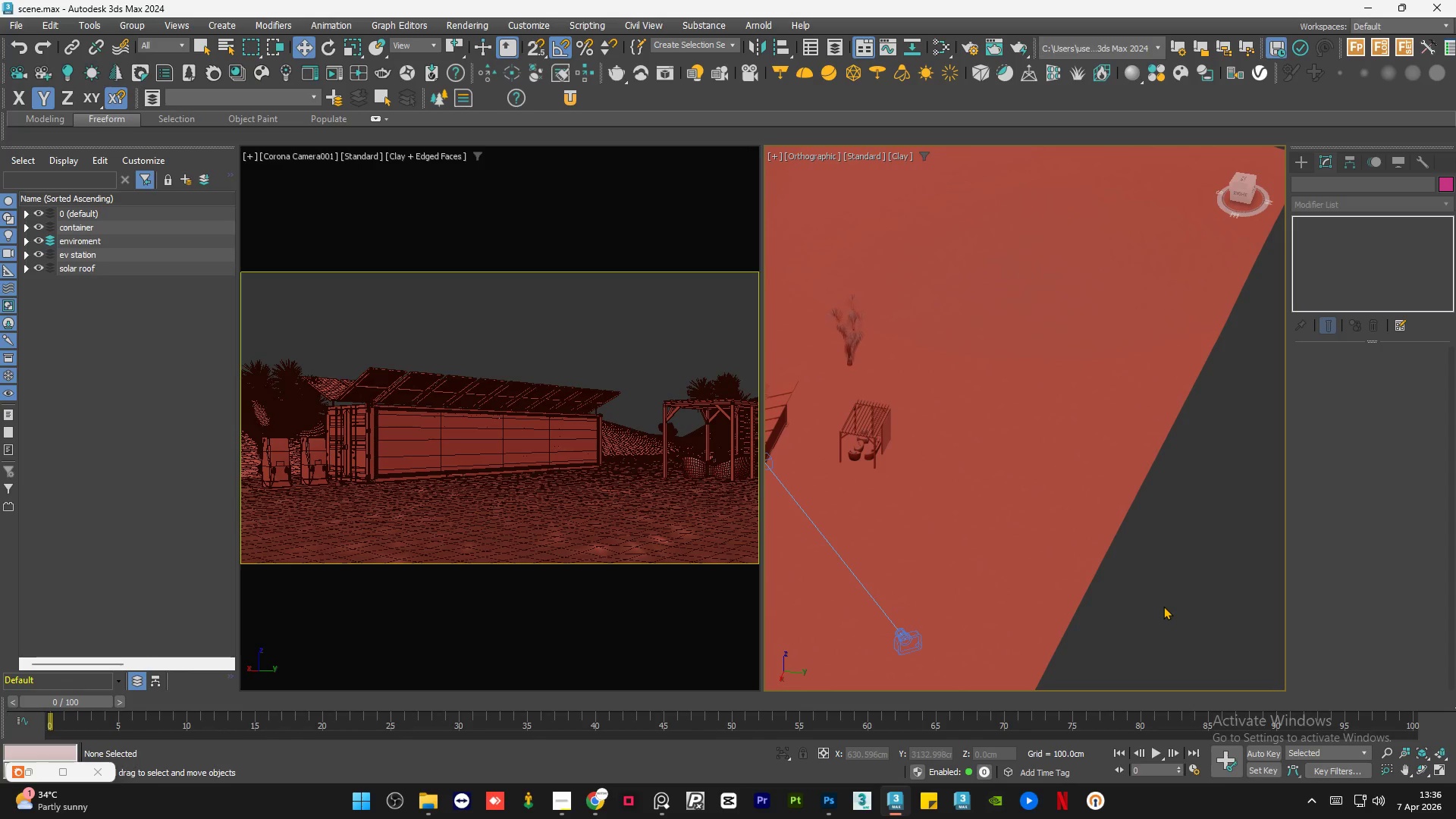 
left_click([859, 417])
 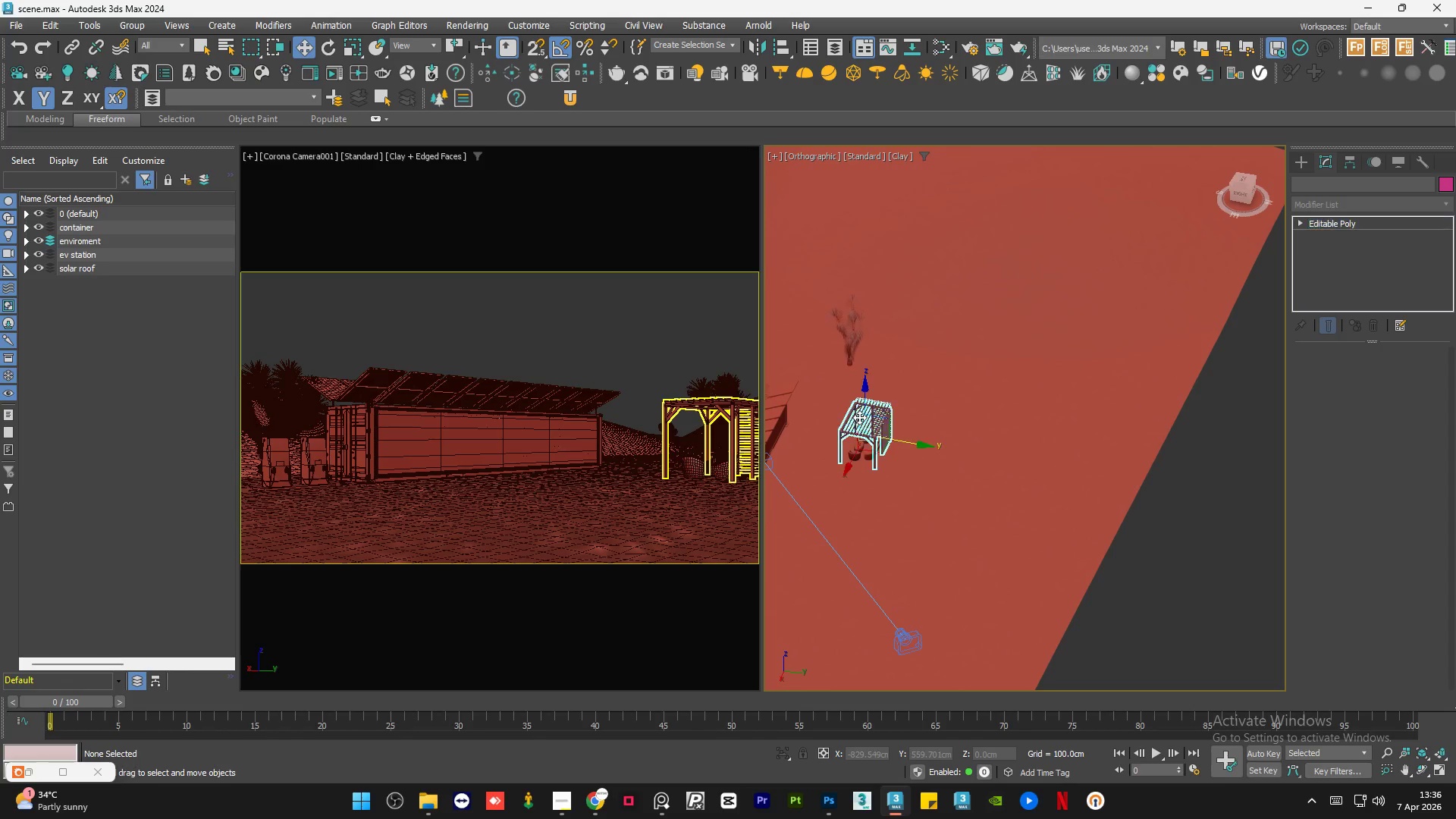 
scroll: coordinate [859, 417], scroll_direction: up, amount: 1.0
 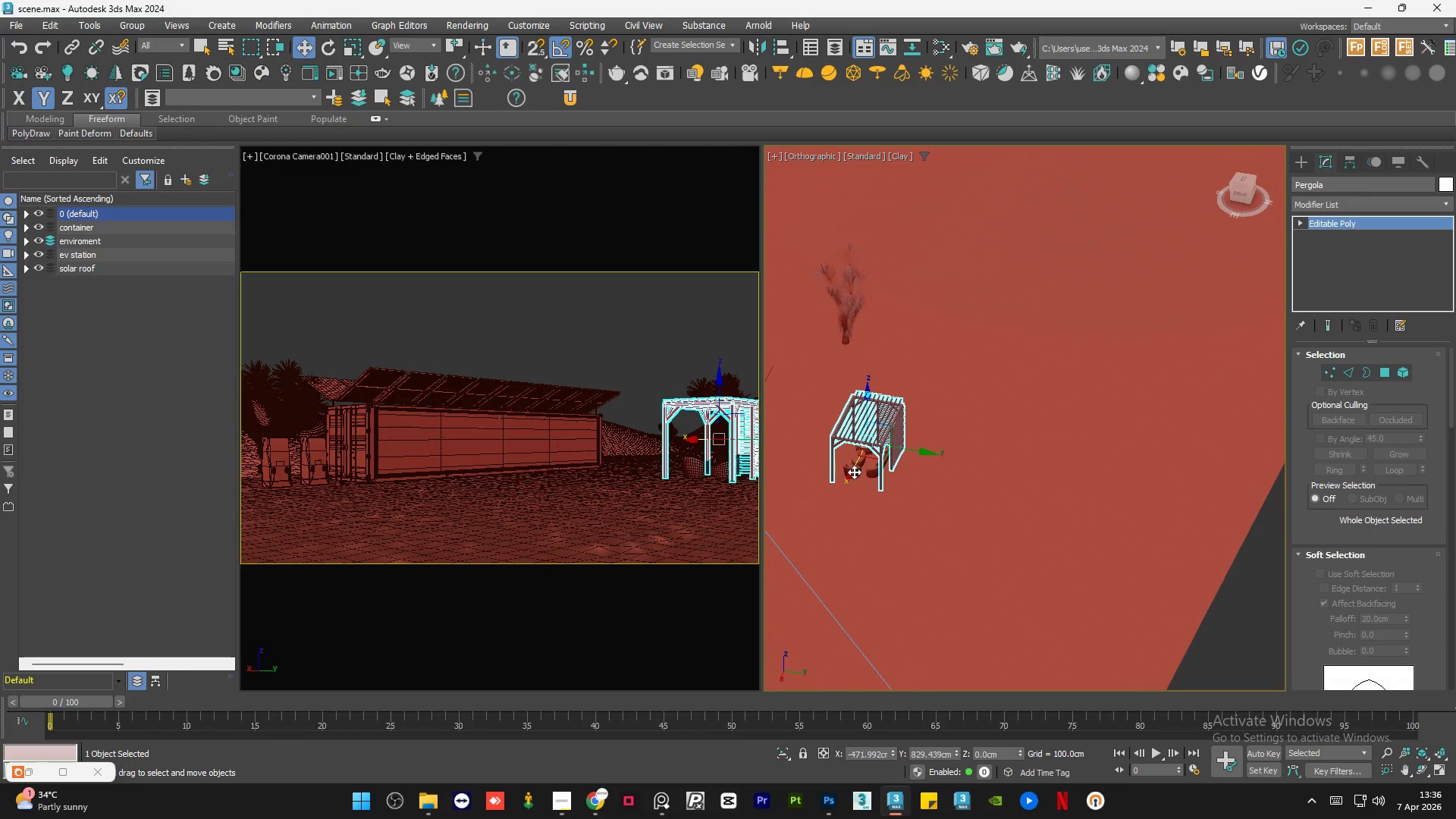 
left_click_drag(start_coordinate=[854, 472], to_coordinate=[849, 475])
 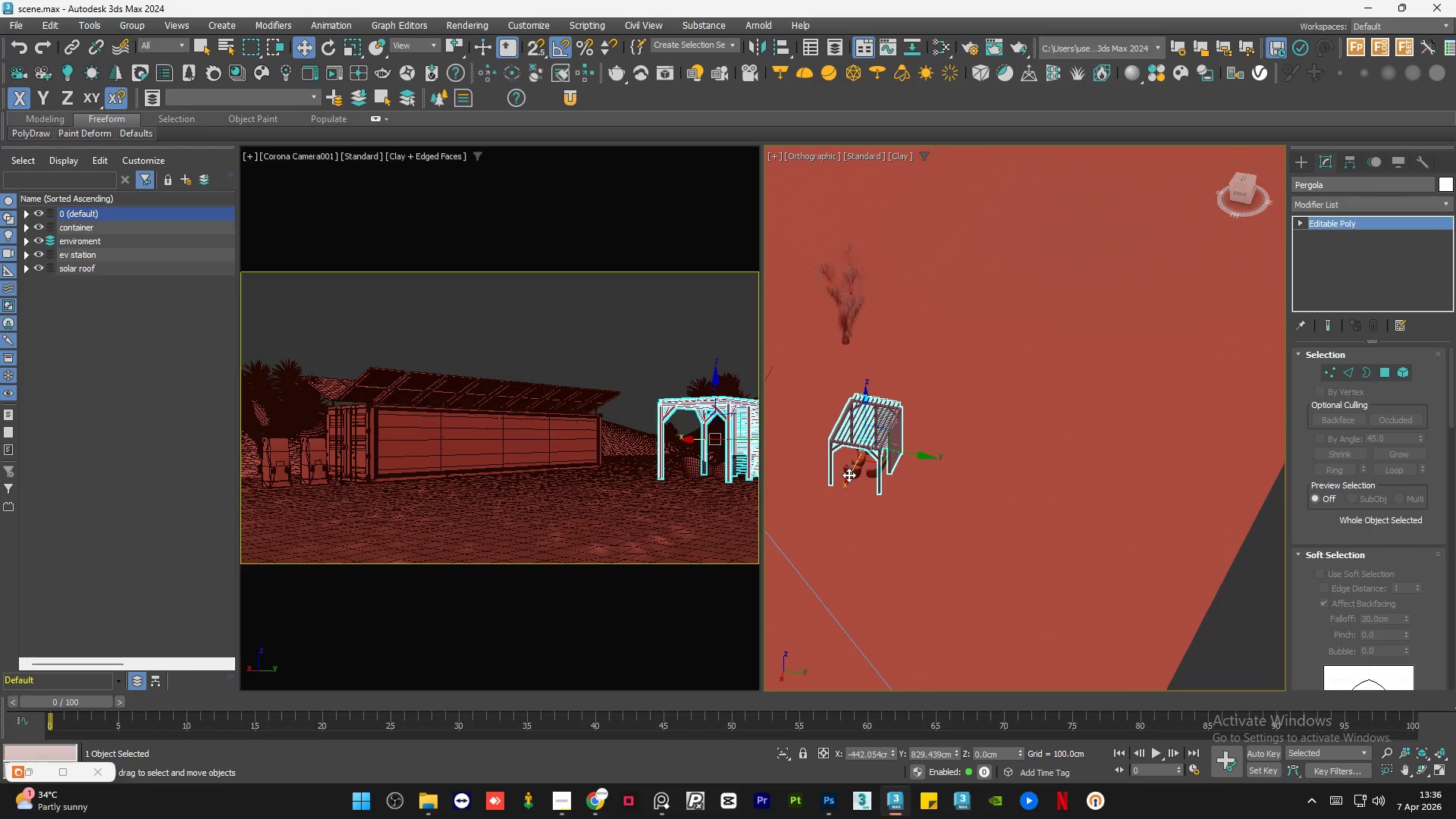 
key(Control+Z)
 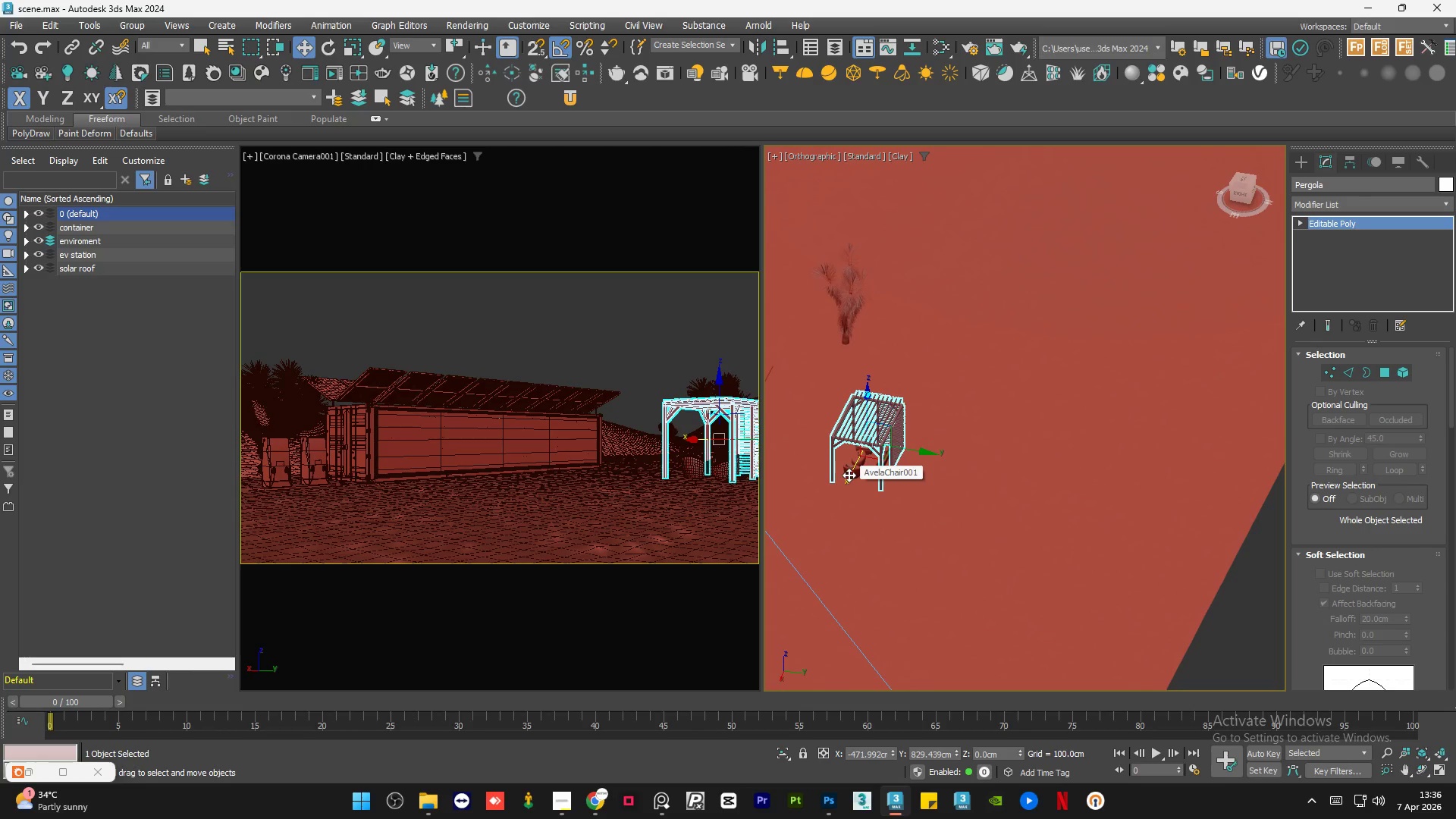 
hold_key(key=ControlLeft, duration=0.34)
 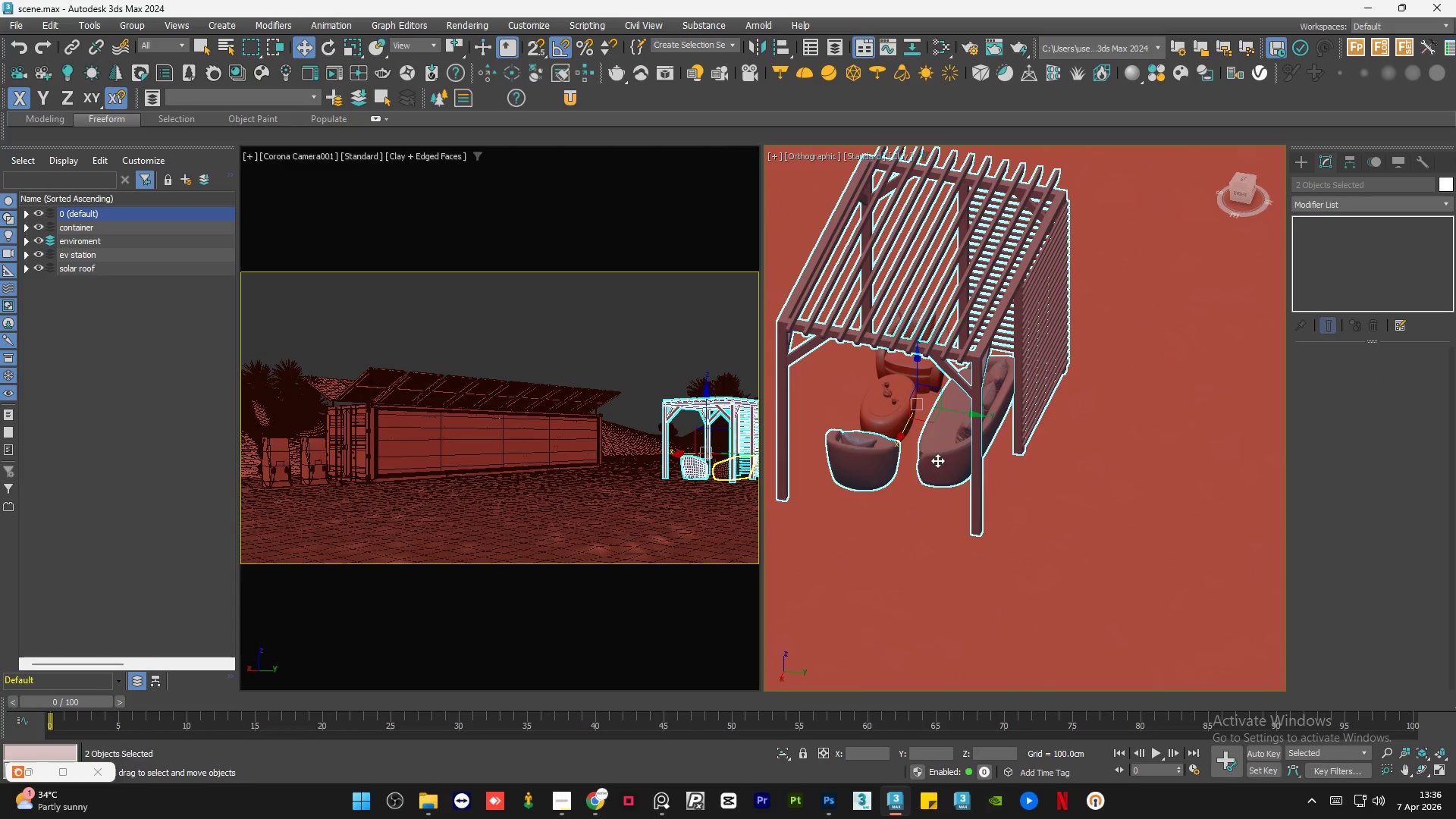 
scroll: coordinate [849, 475], scroll_direction: up, amount: 4.0
 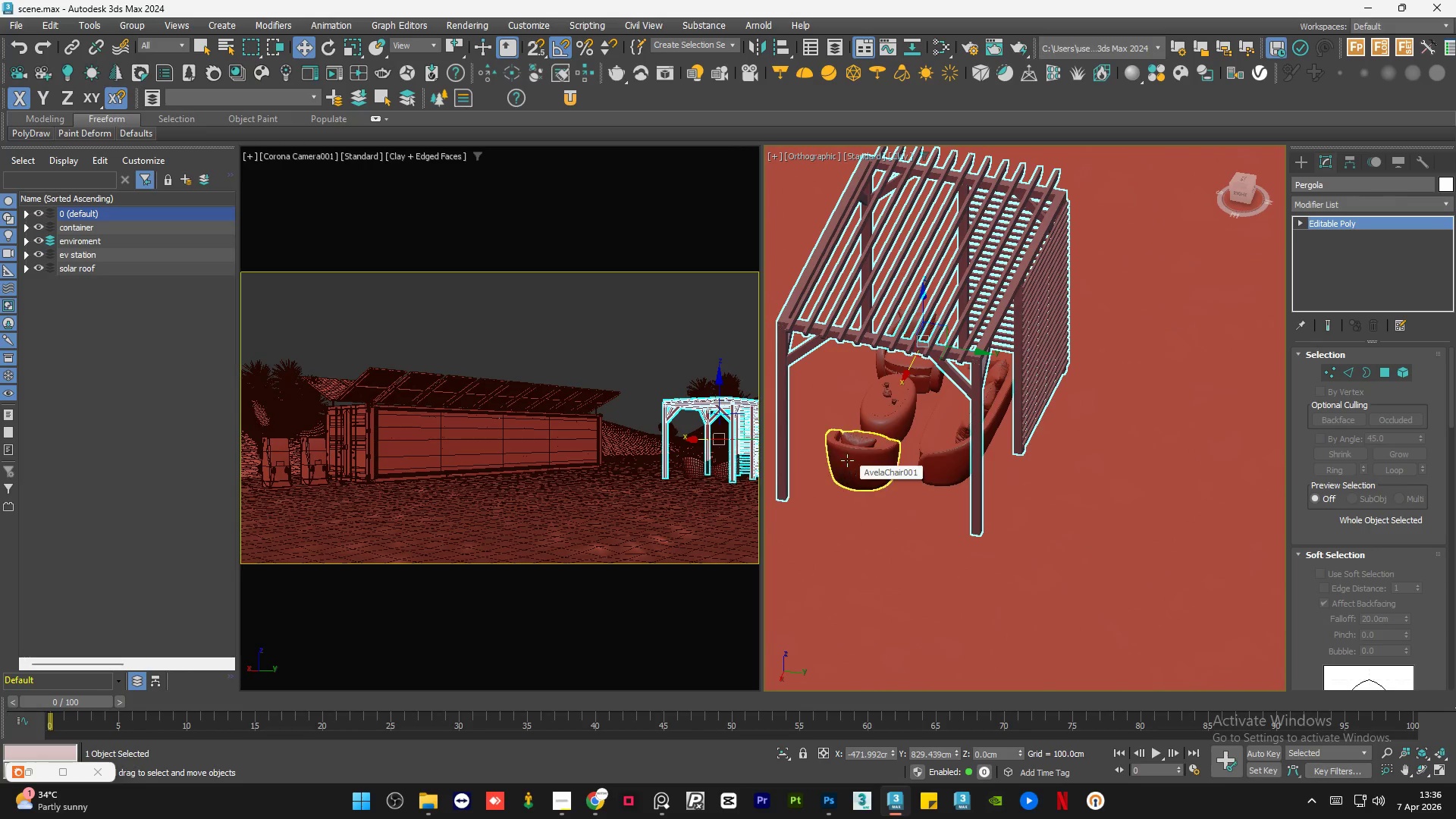 
left_click([847, 460])
 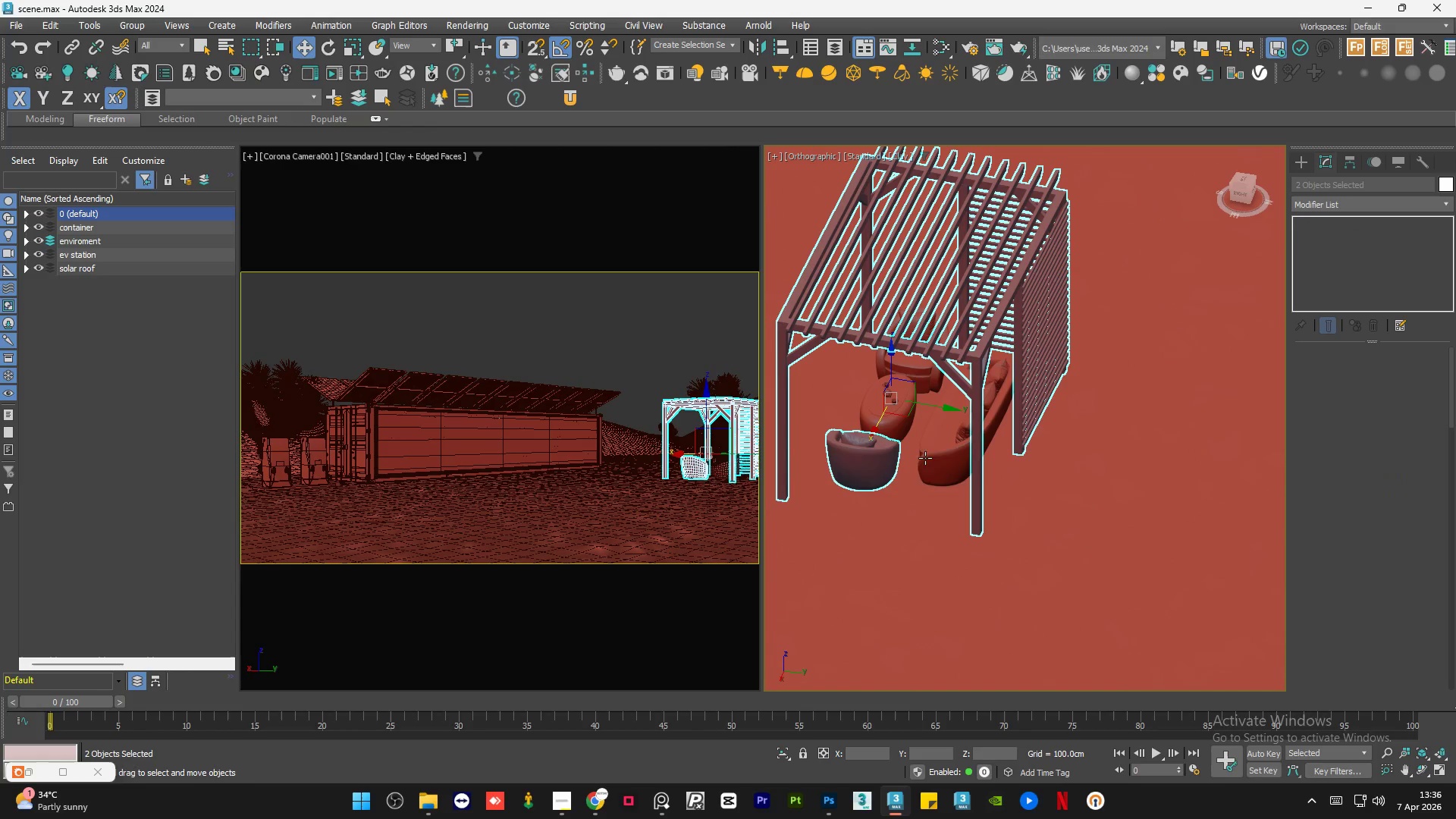 
hold_key(key=ControlLeft, duration=0.44)
left_click([937, 460])
 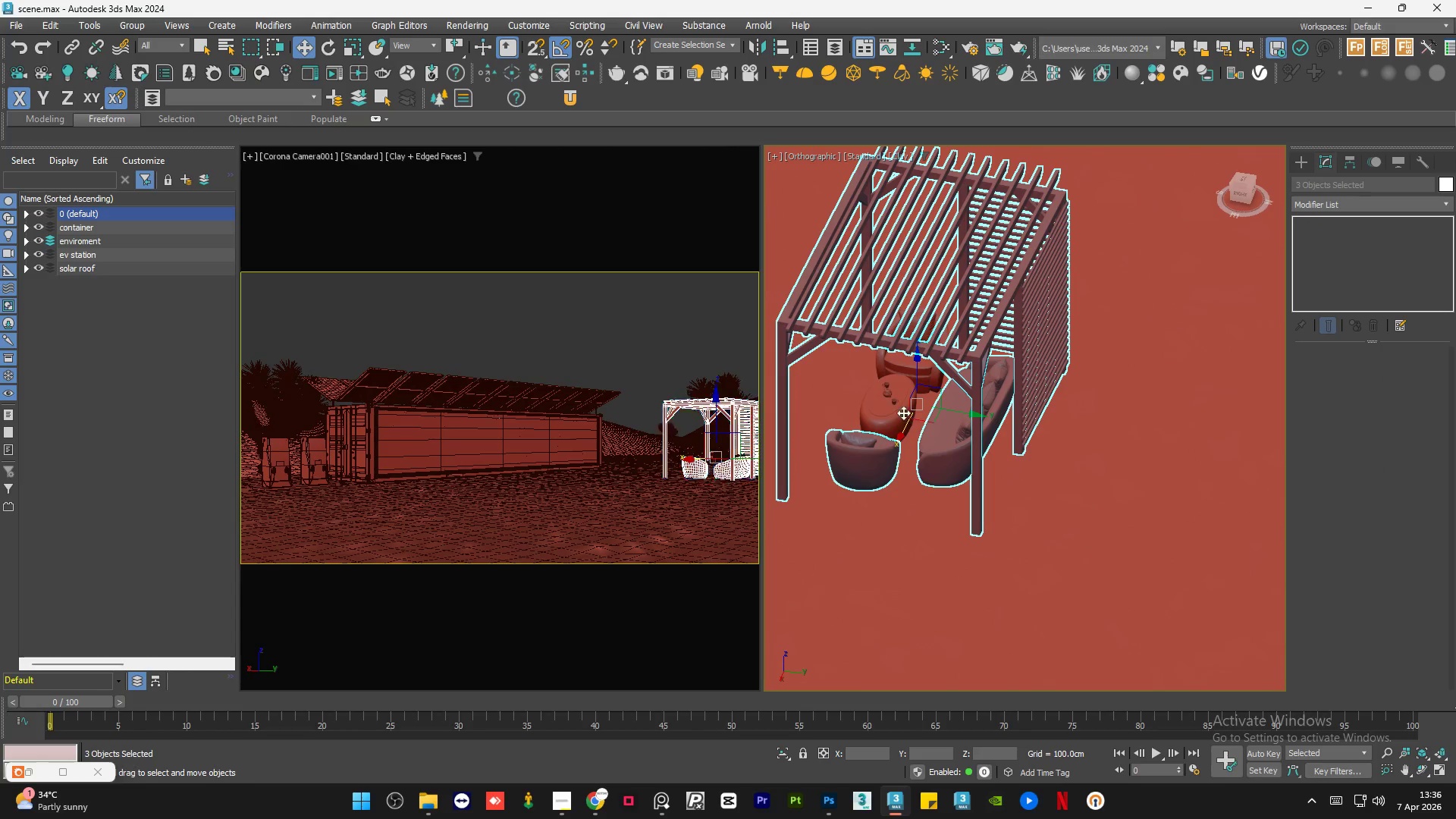 
hold_key(key=ControlLeft, duration=0.53)
left_click([890, 403])
 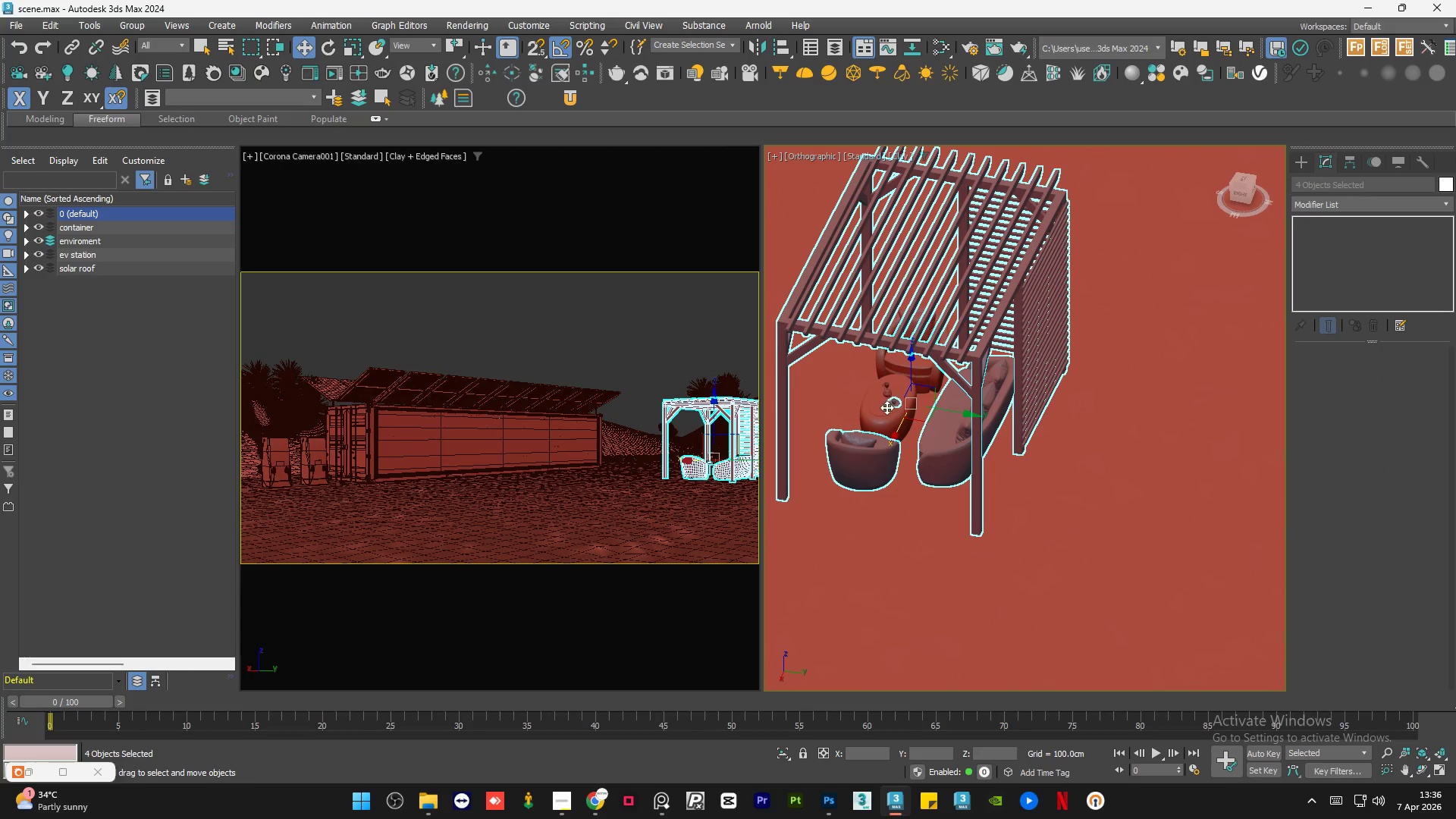 
hold_key(key=AltLeft, duration=1.03)
scroll: coordinate [942, 412], scroll_direction: up, amount: 1.0
 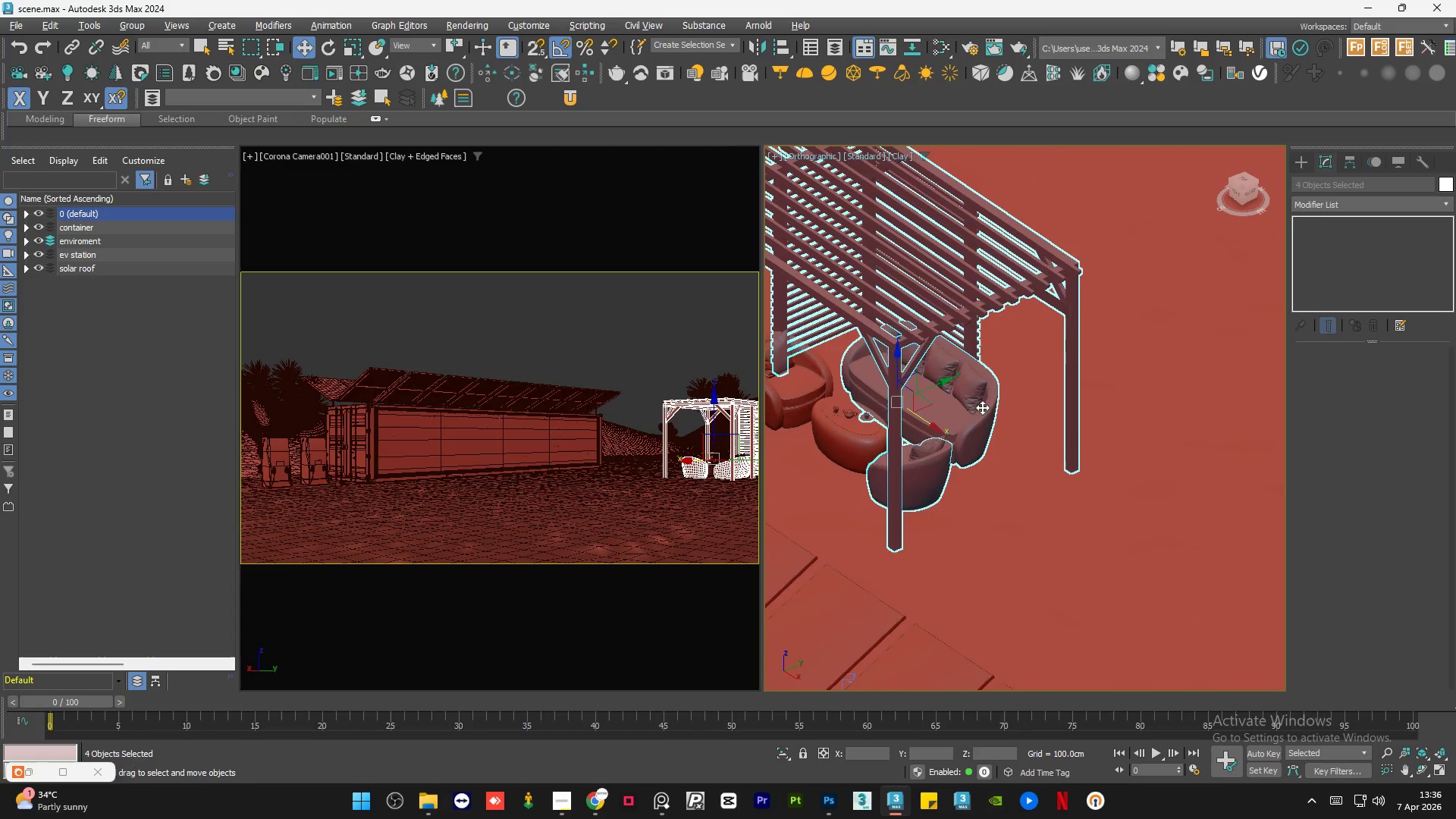 
hold_key(key=ControlLeft, duration=0.61)
 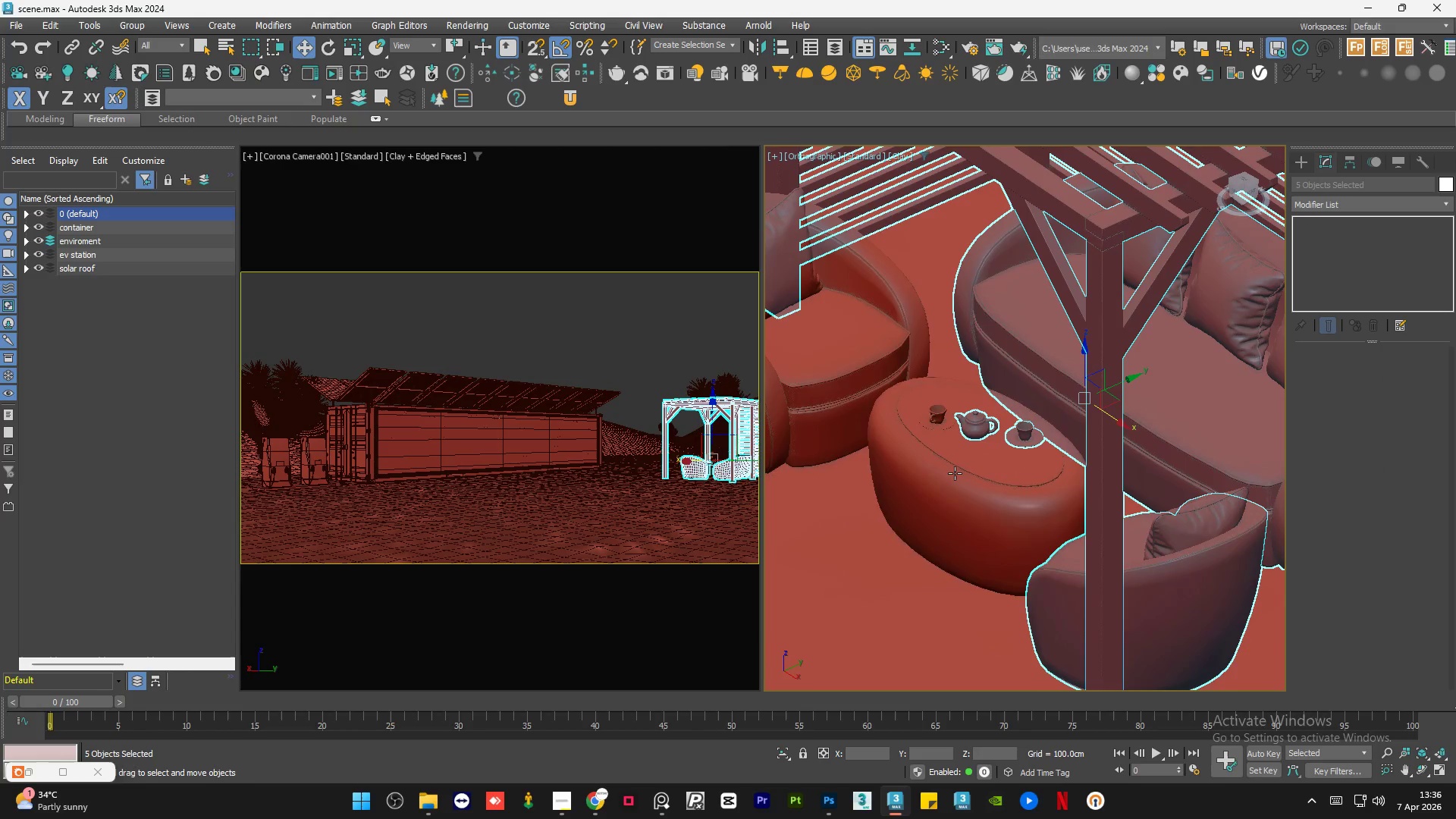 
scroll: coordinate [965, 435], scroll_direction: up, amount: 5.0
 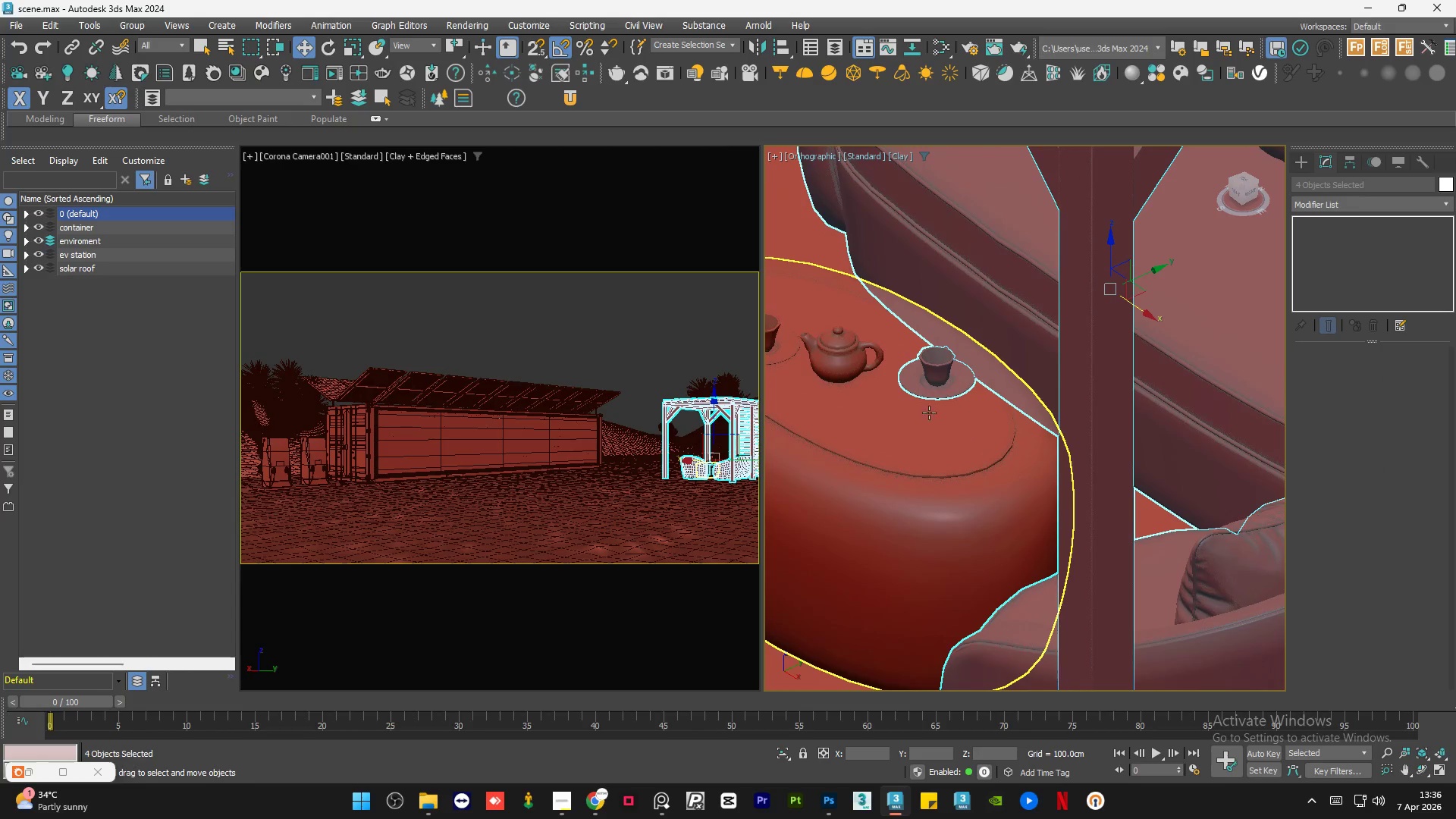 
left_click([852, 371])
 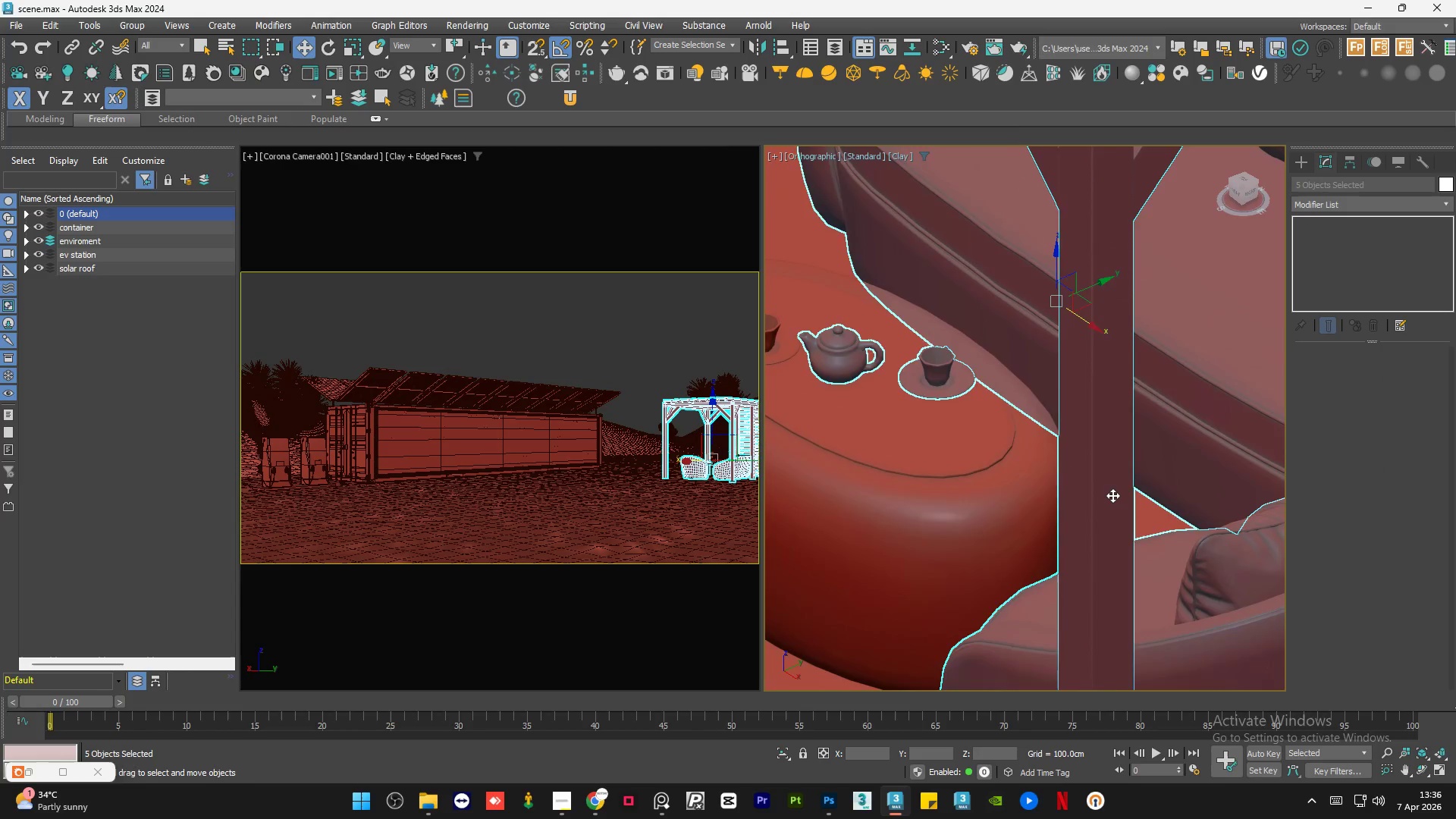 
hold_key(key=ControlLeft, duration=0.42)
left_click([955, 472])
 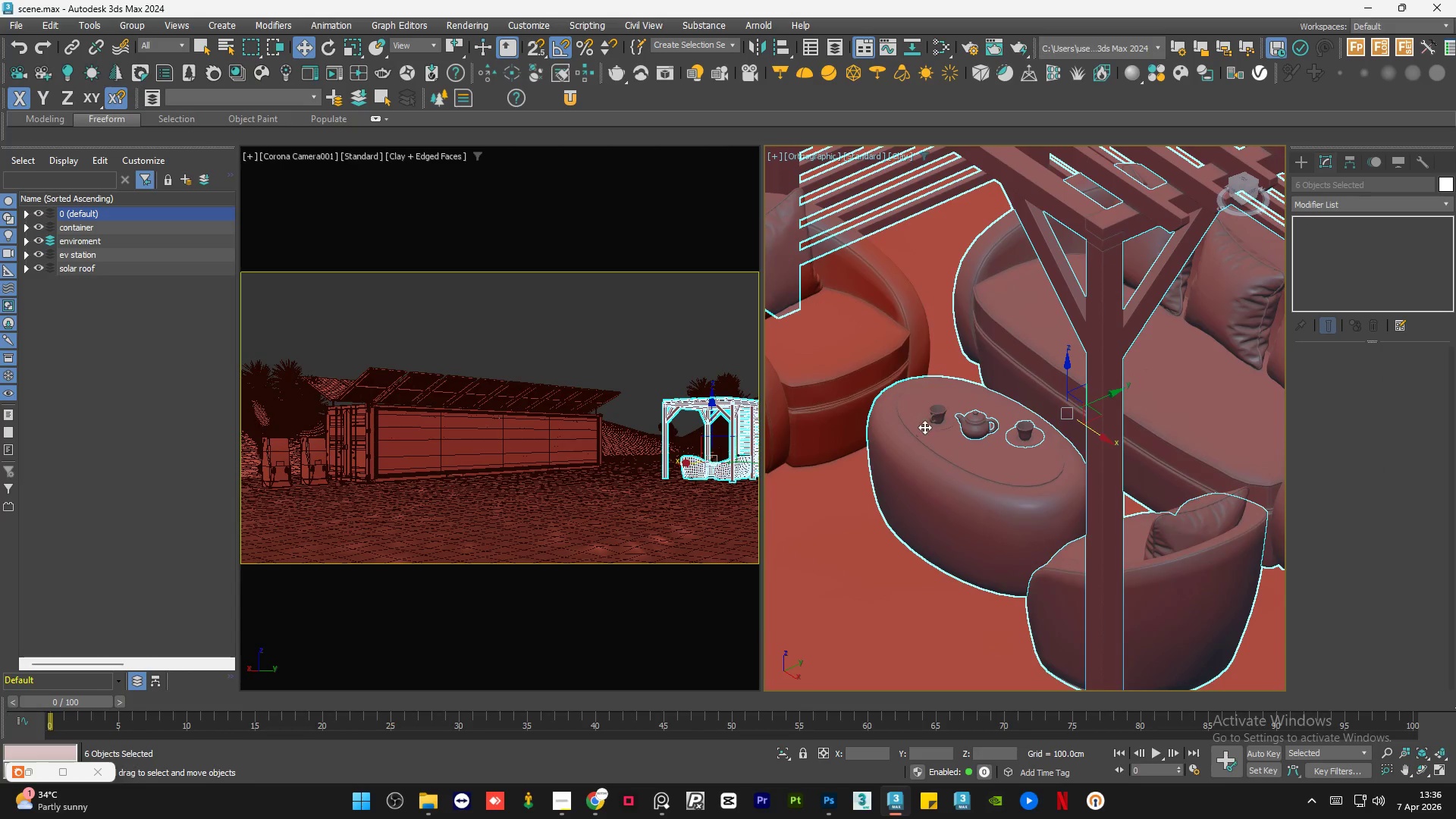 
scroll: coordinate [1112, 495], scroll_direction: down, amount: 2.0
 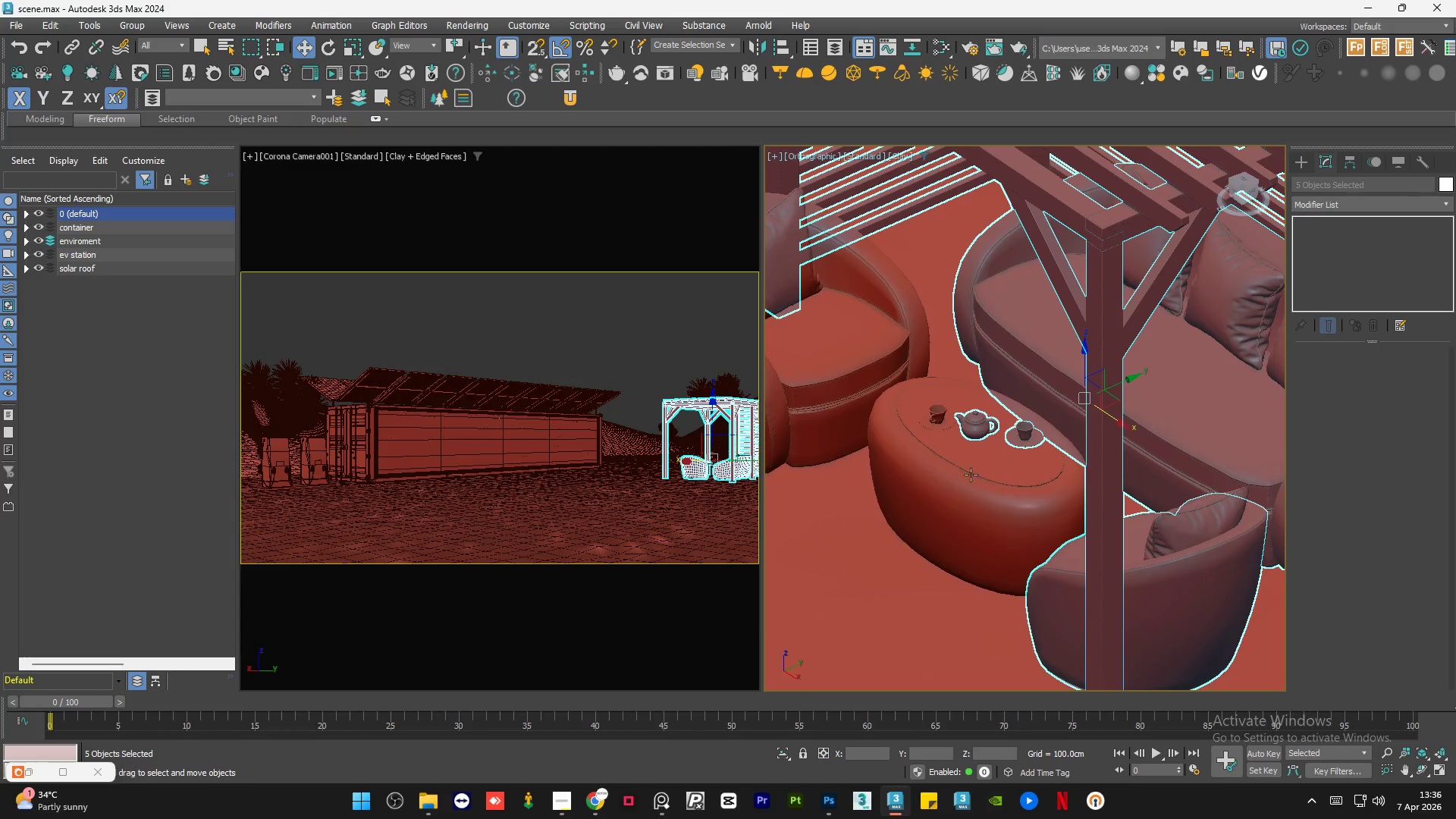 
hold_key(key=ControlLeft, duration=0.55)
left_click([929, 417])
 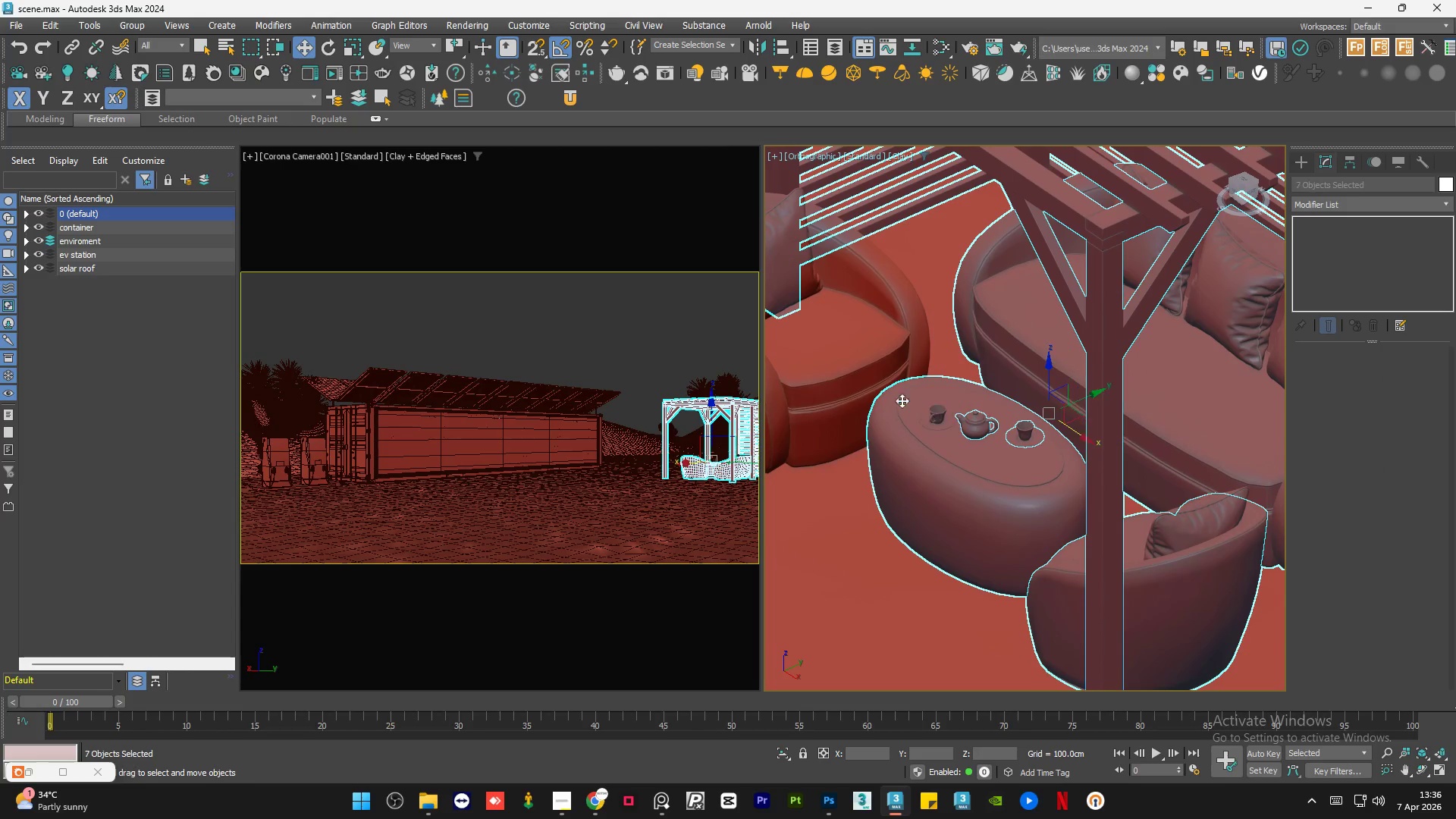 
hold_key(key=ControlLeft, duration=0.56)
left_click([863, 375])
 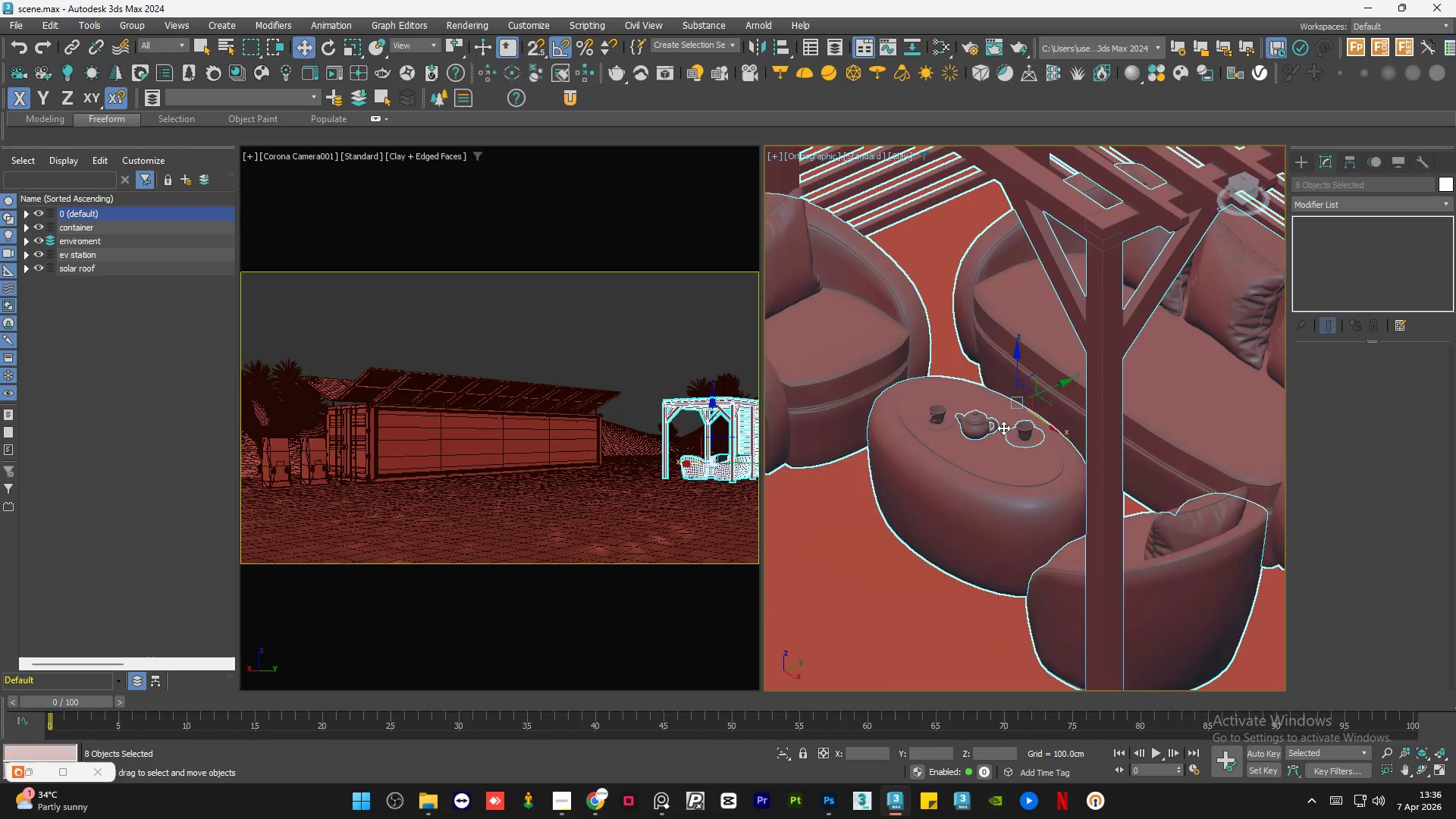 
hold_key(key=AltLeft, duration=0.64)
 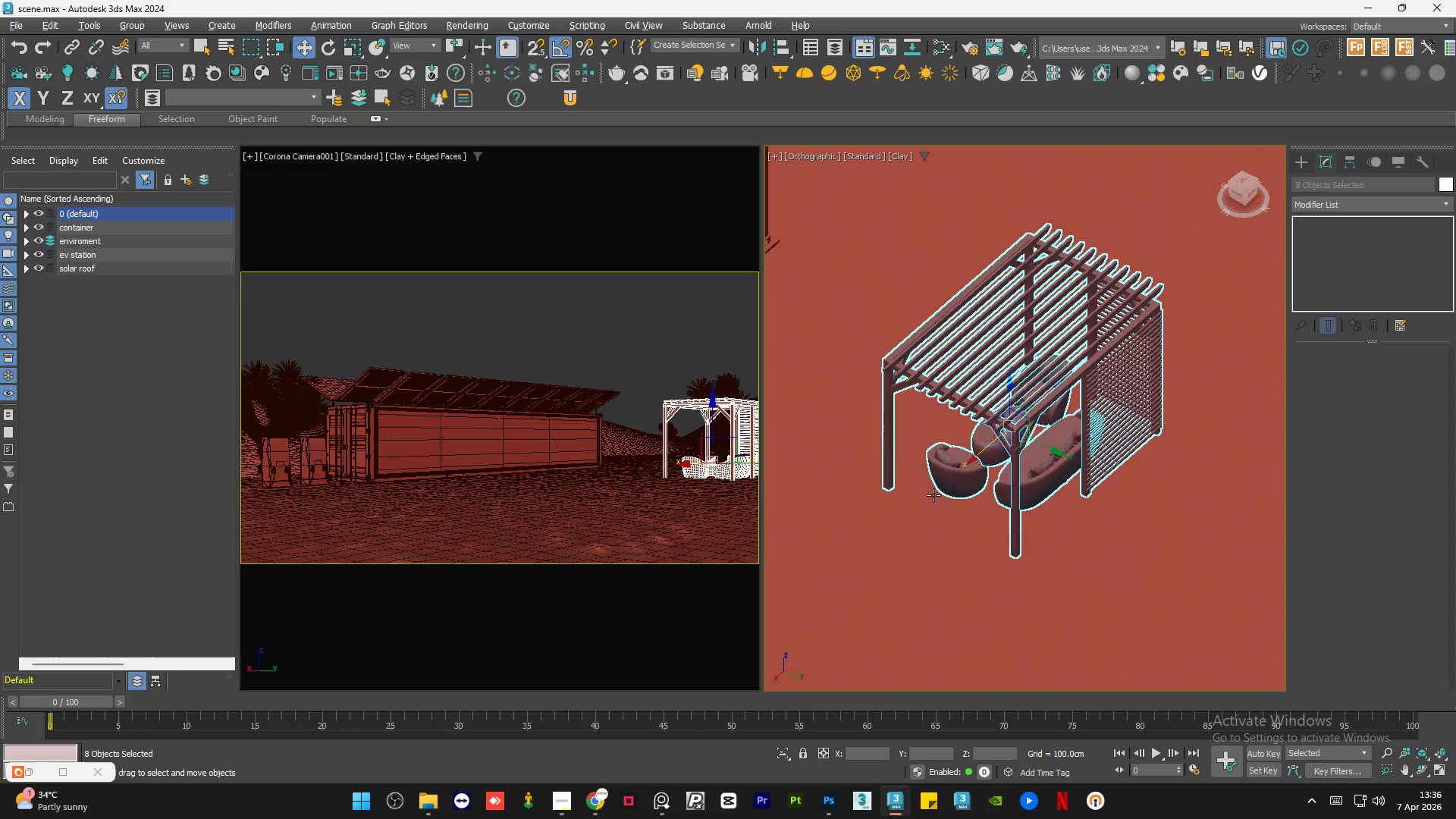 
scroll: coordinate [953, 488], scroll_direction: down, amount: 6.0
 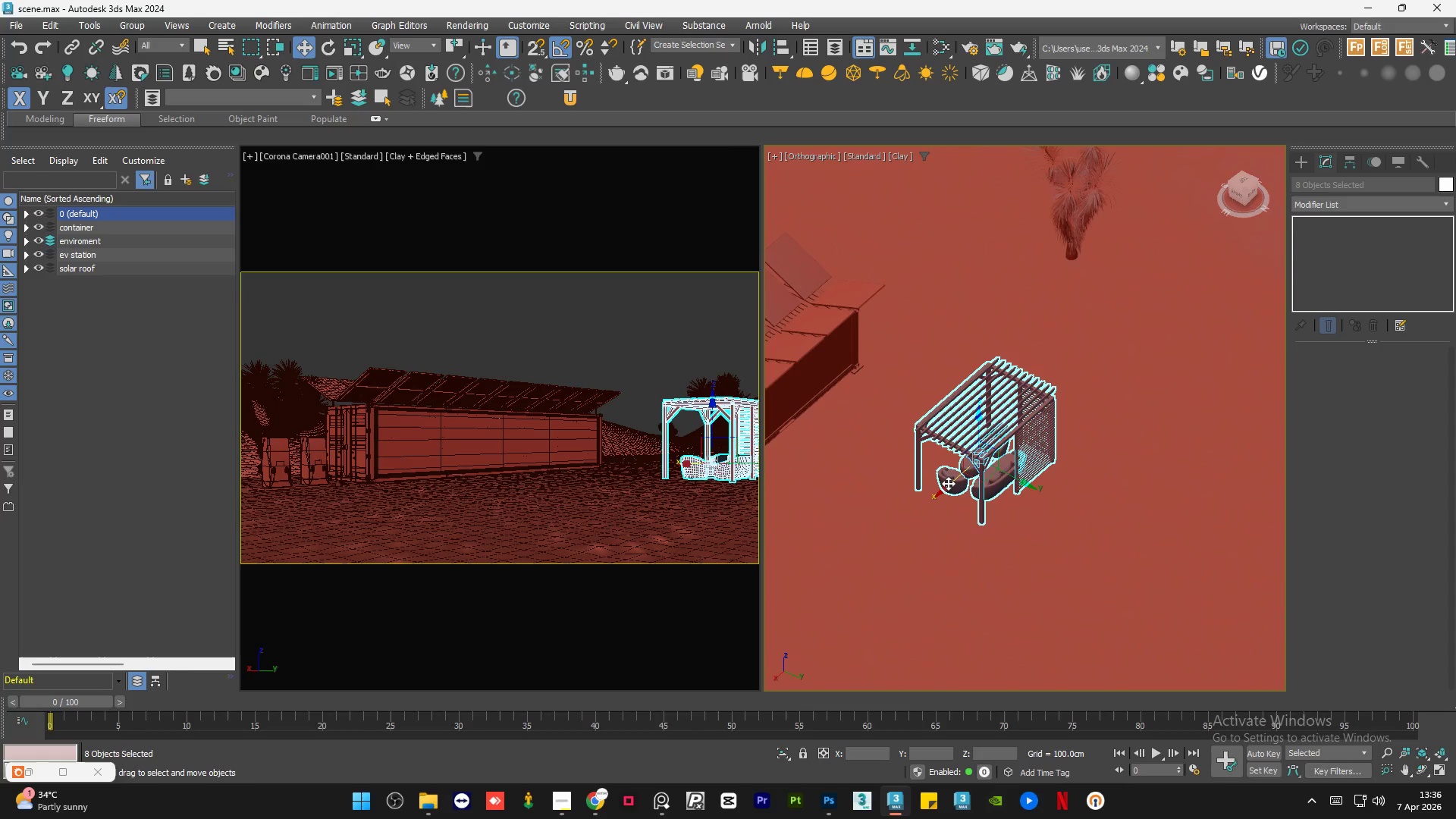 
left_click_drag(start_coordinate=[948, 483], to_coordinate=[940, 506])
 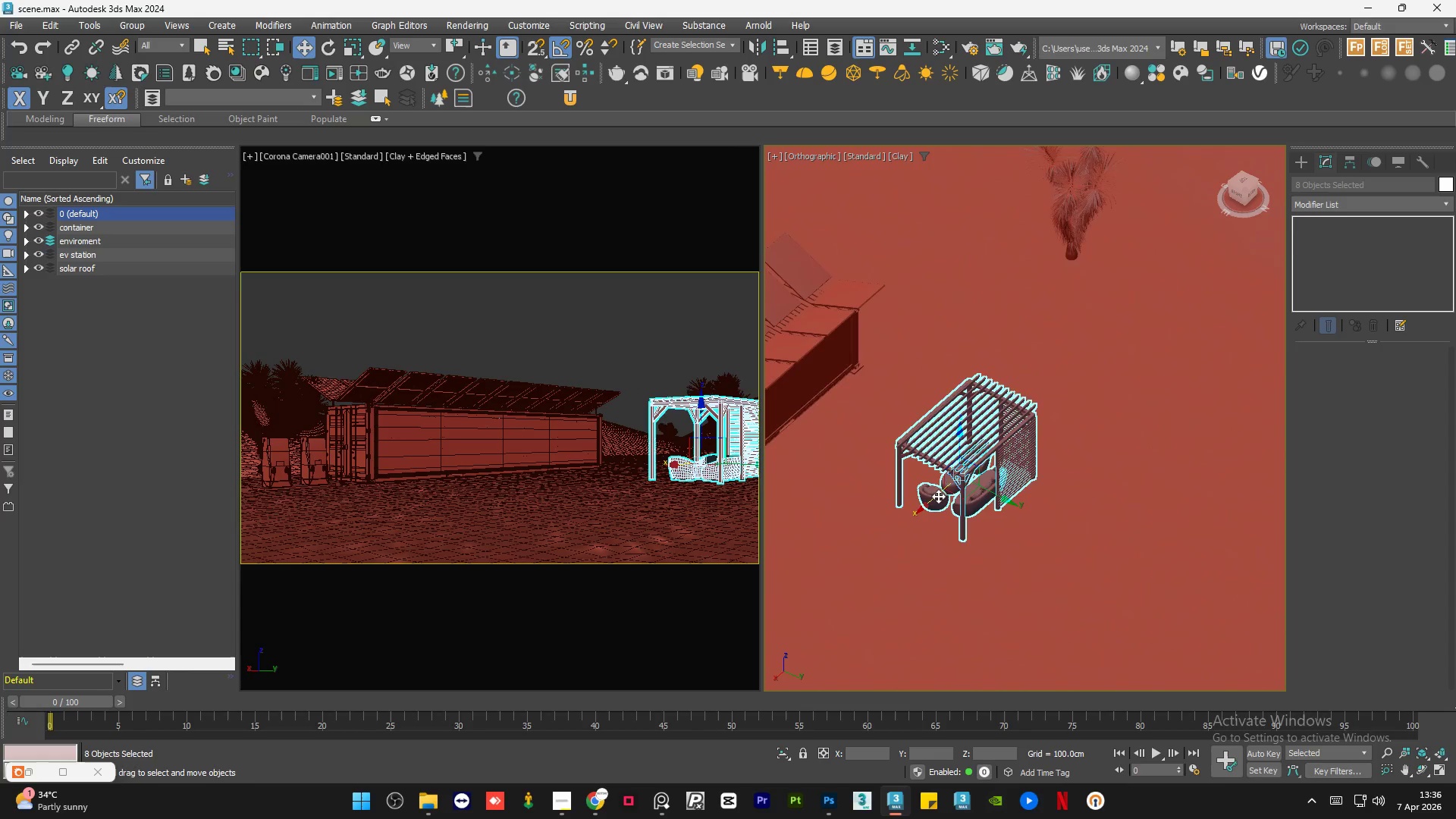 
hold_key(key=AltLeft, duration=0.47)
 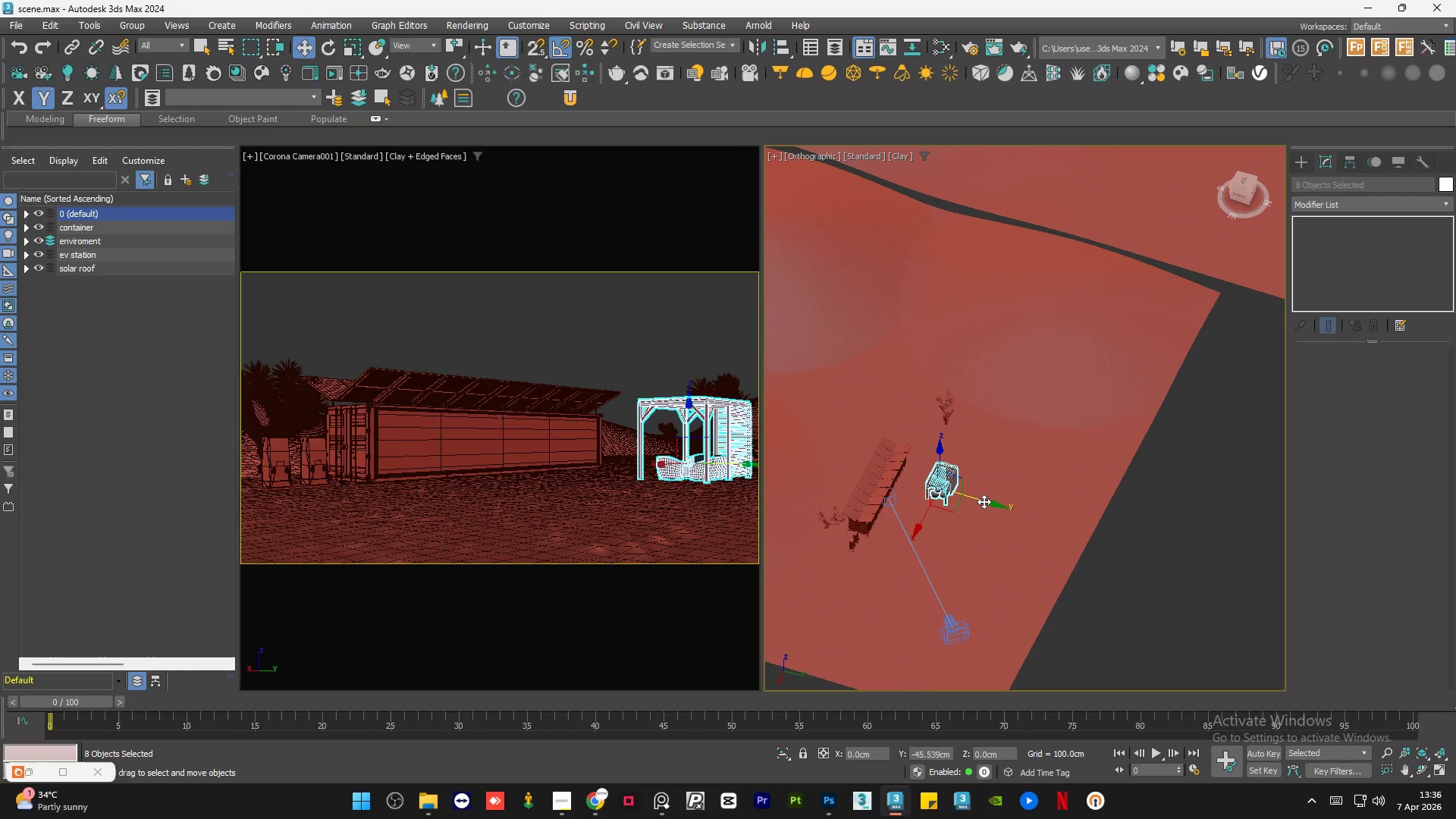 
scroll: coordinate [937, 493], scroll_direction: down, amount: 4.0
 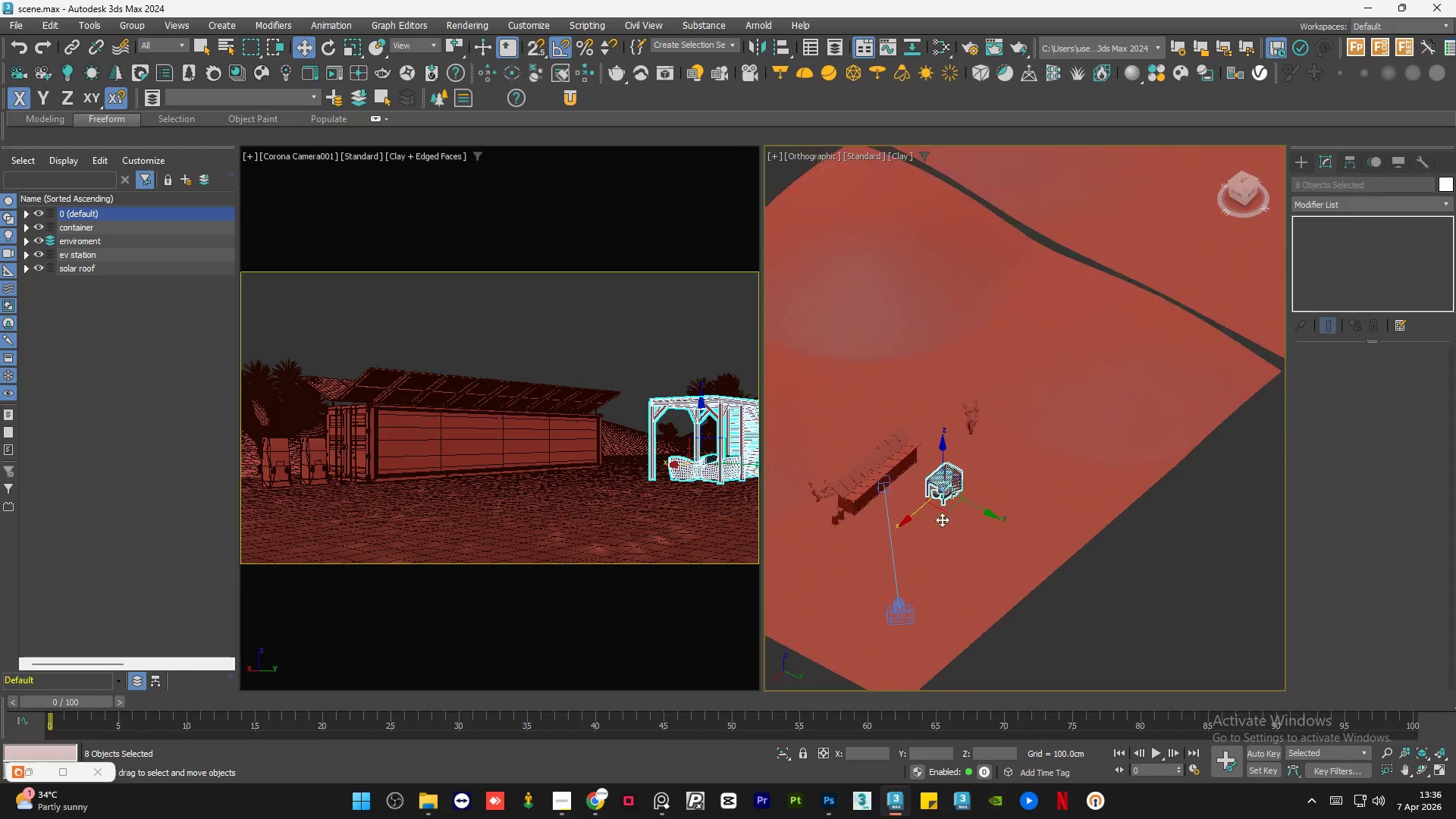 
wait(5.91)
 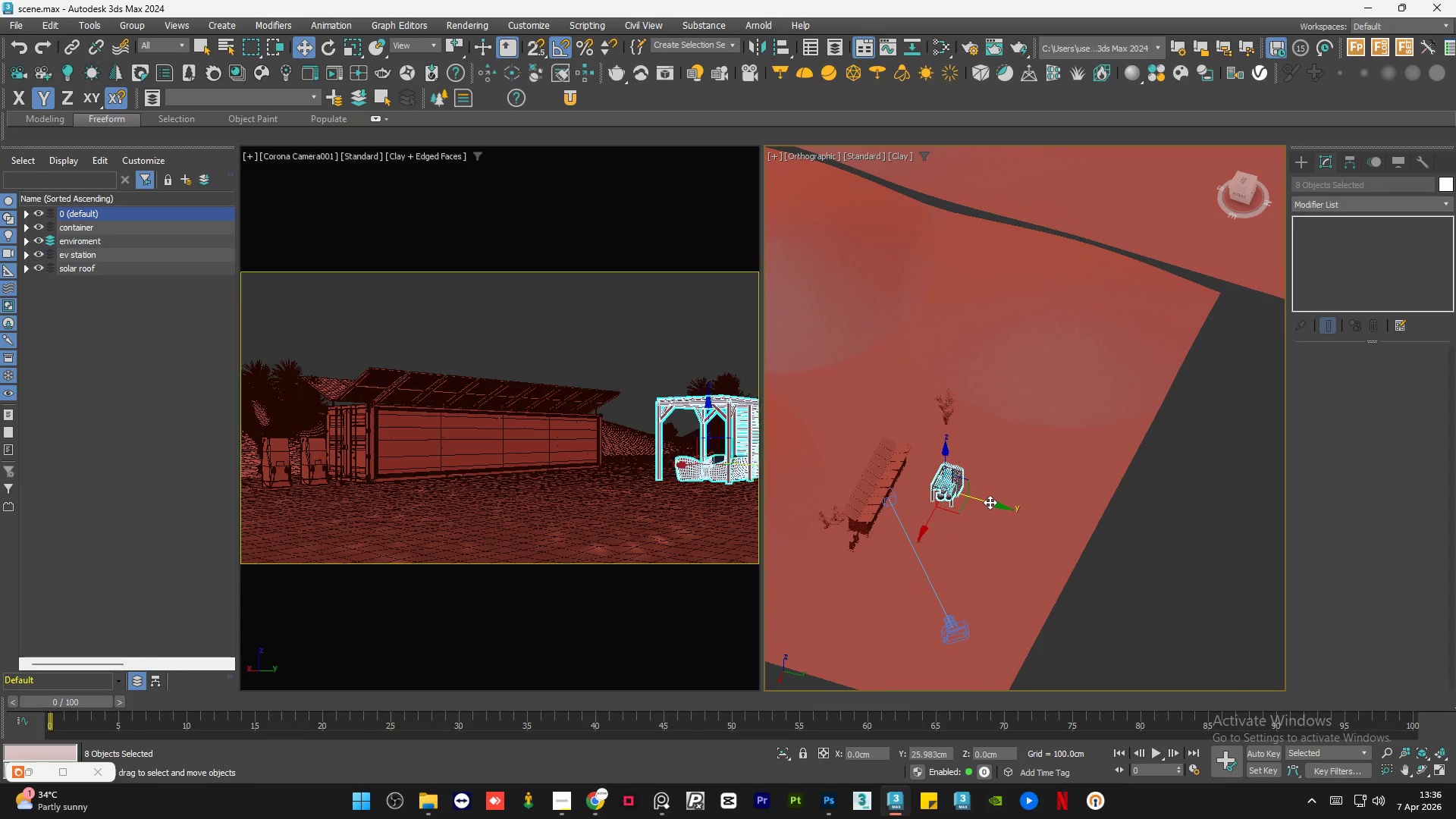 
double_click([1140, 573])
 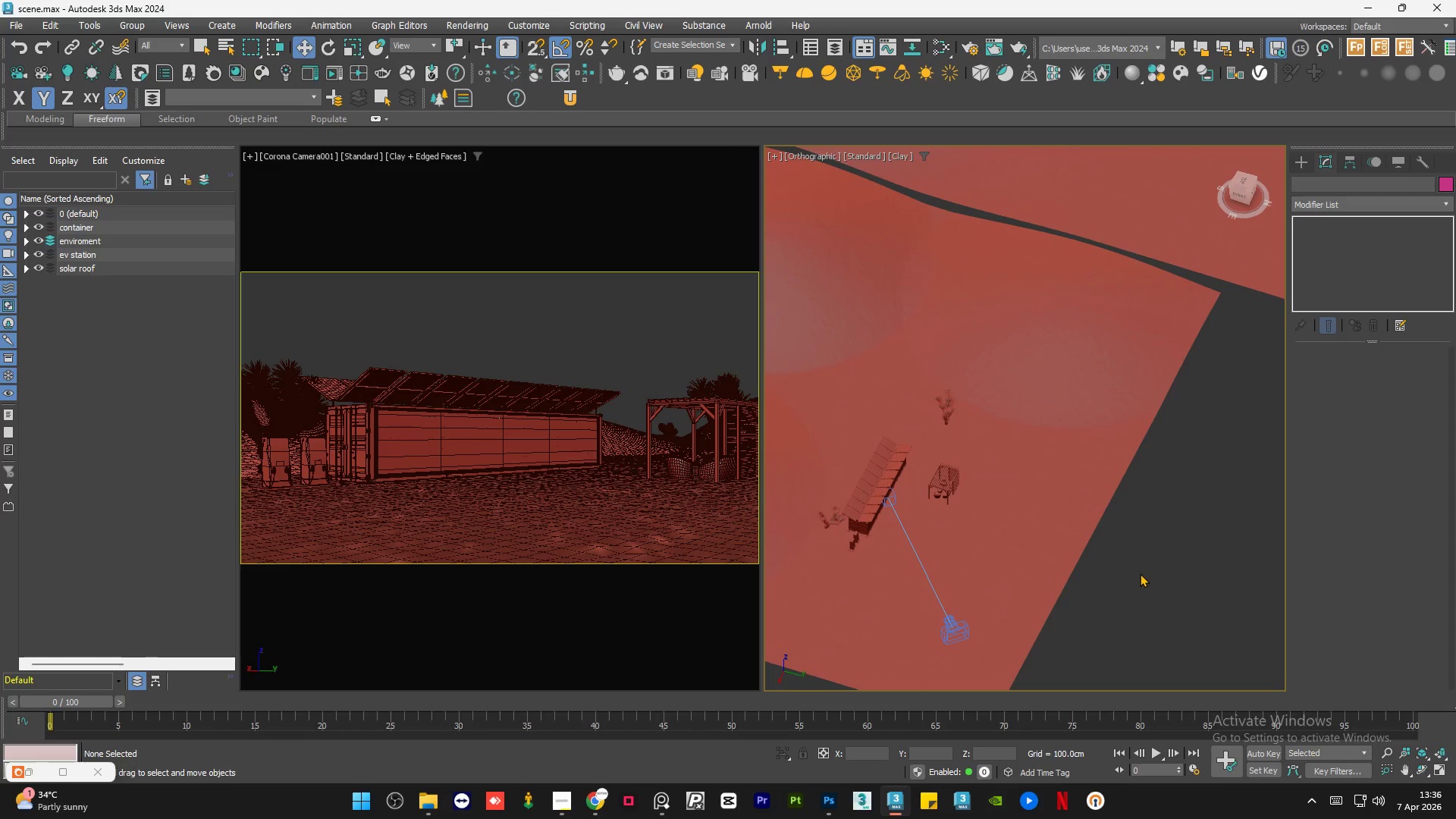 
key(Control+S)
 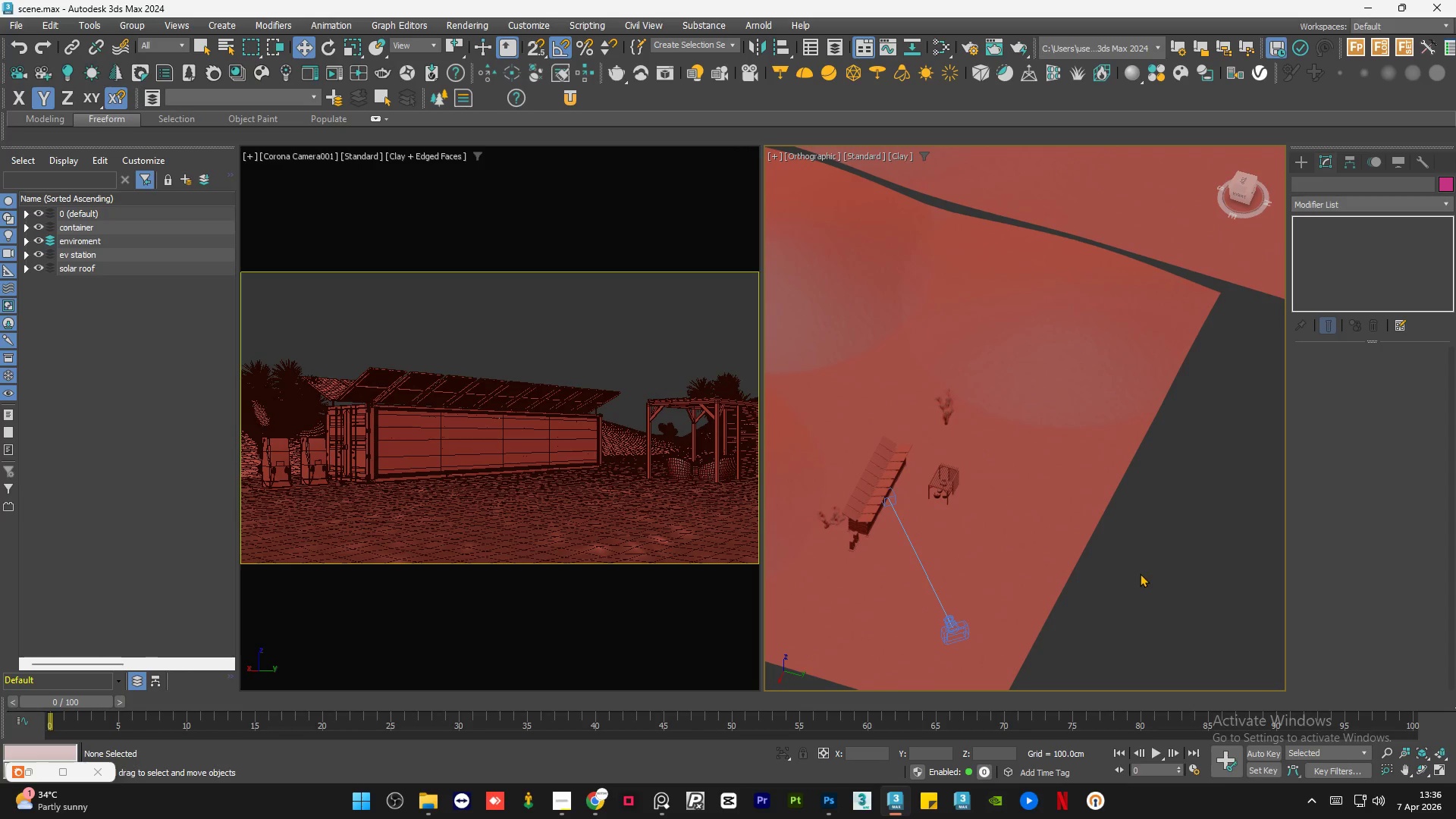 
wait(6.77)
 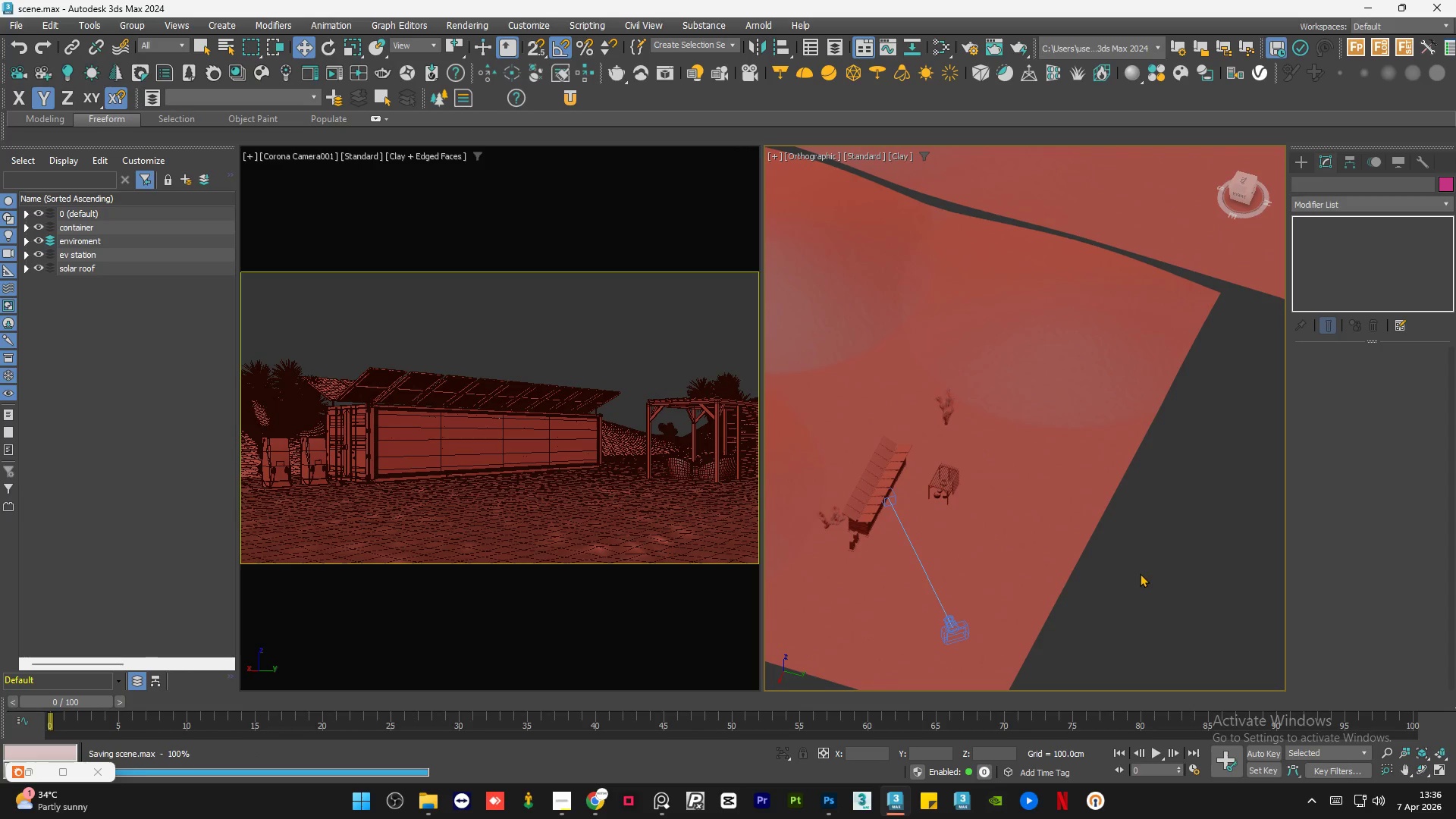 
key(Control+Z)
 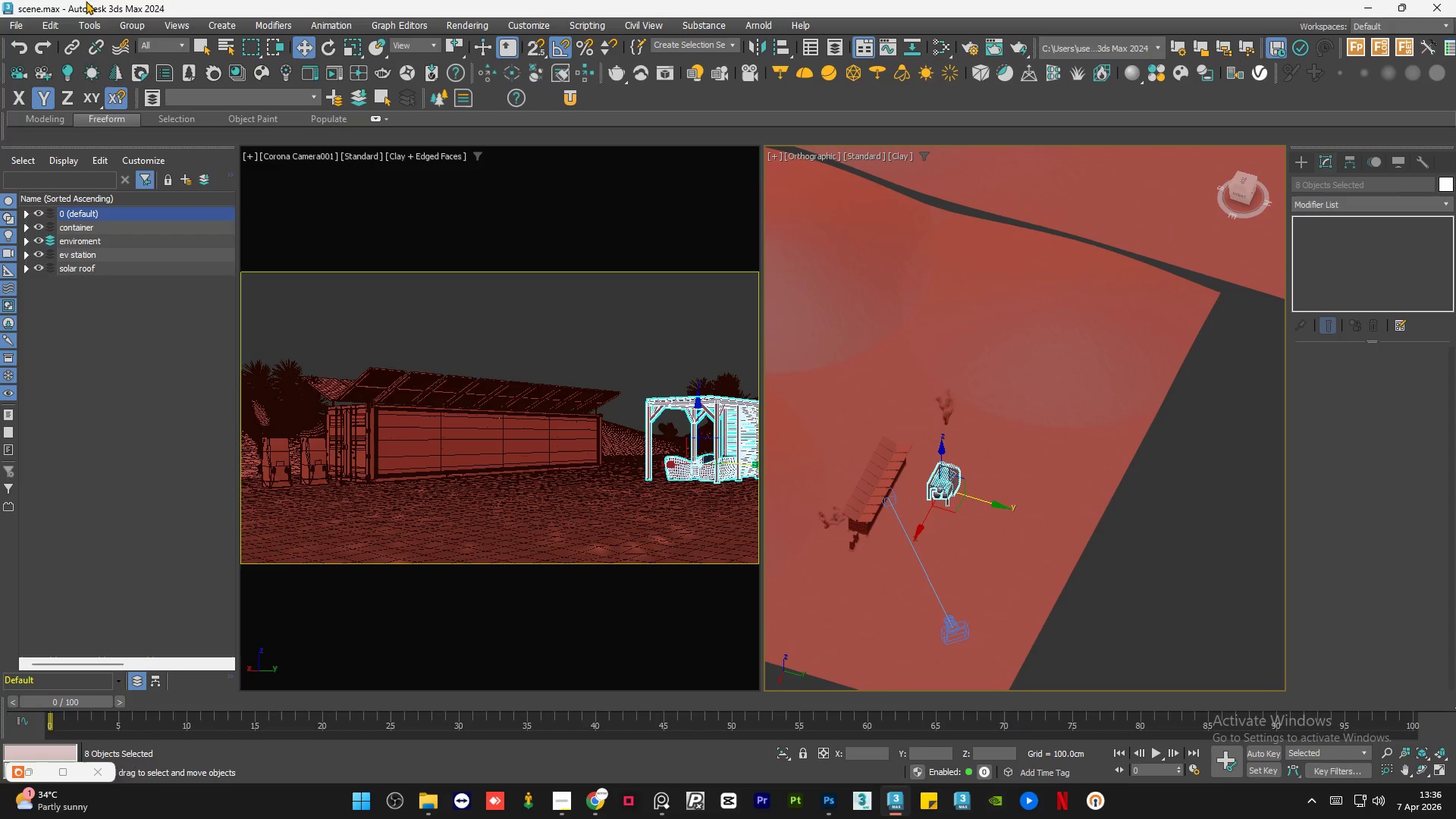 
left_click([130, 24])
 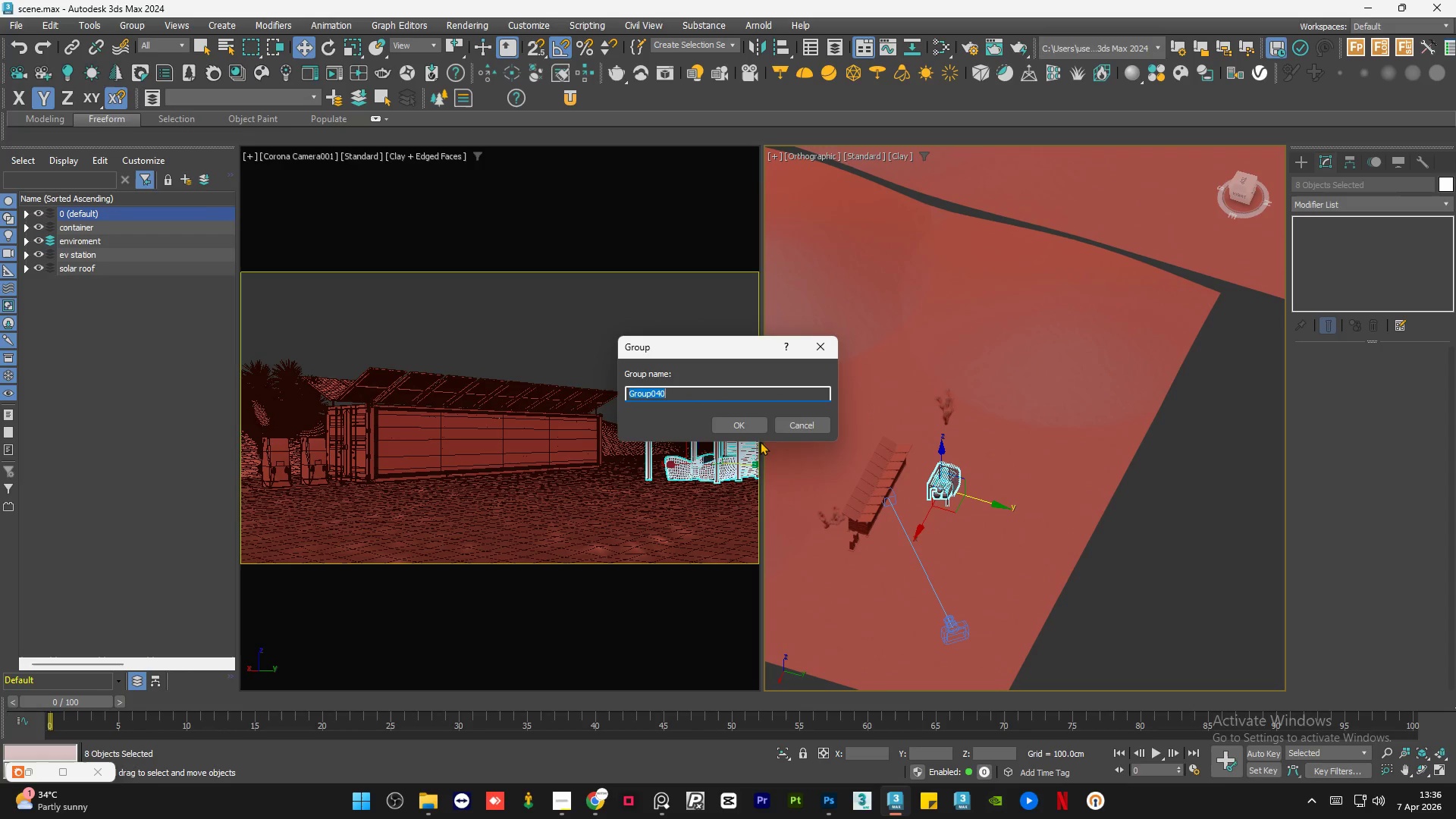 
left_click([739, 430])
 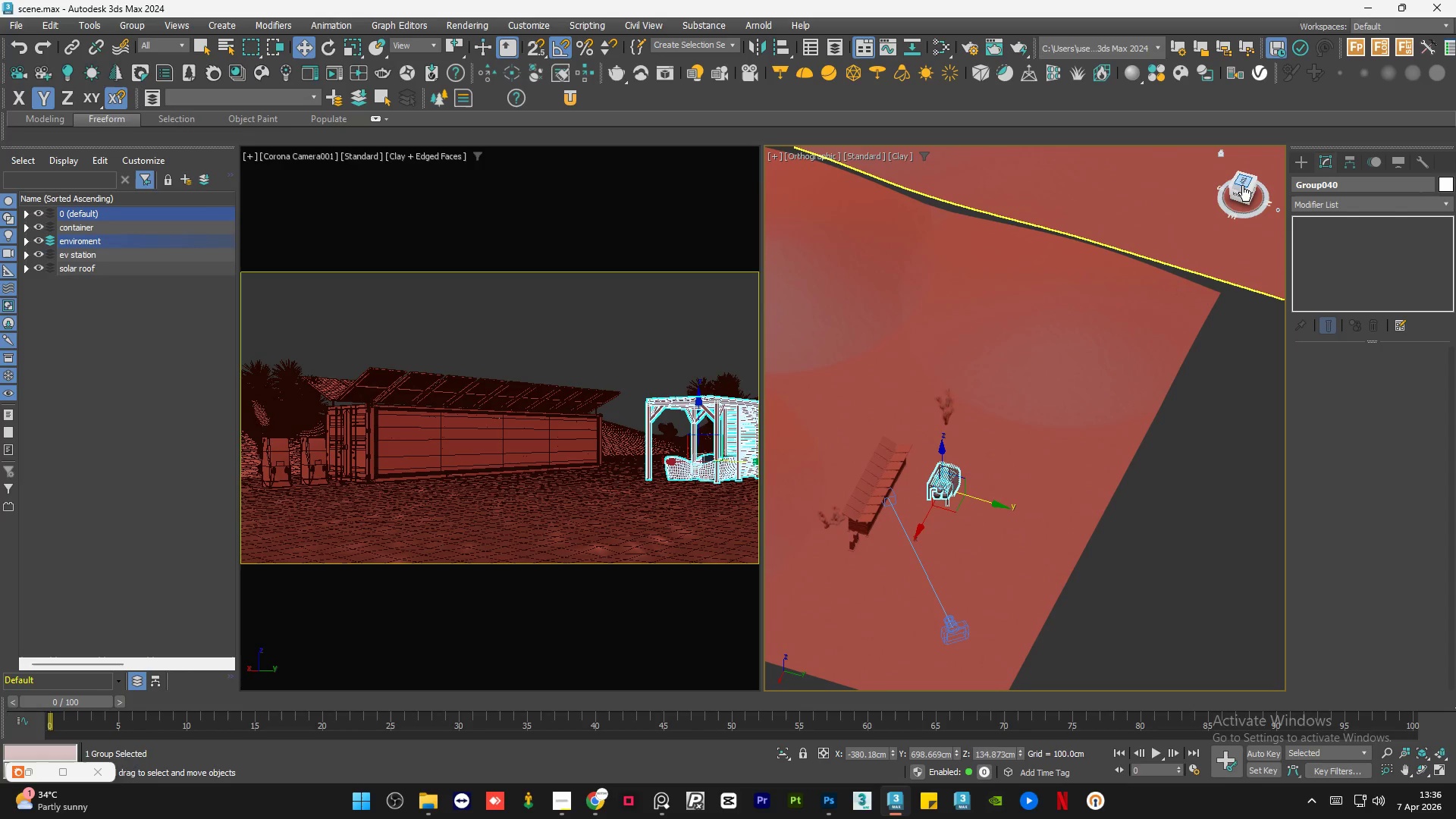 
left_click([1242, 185])
 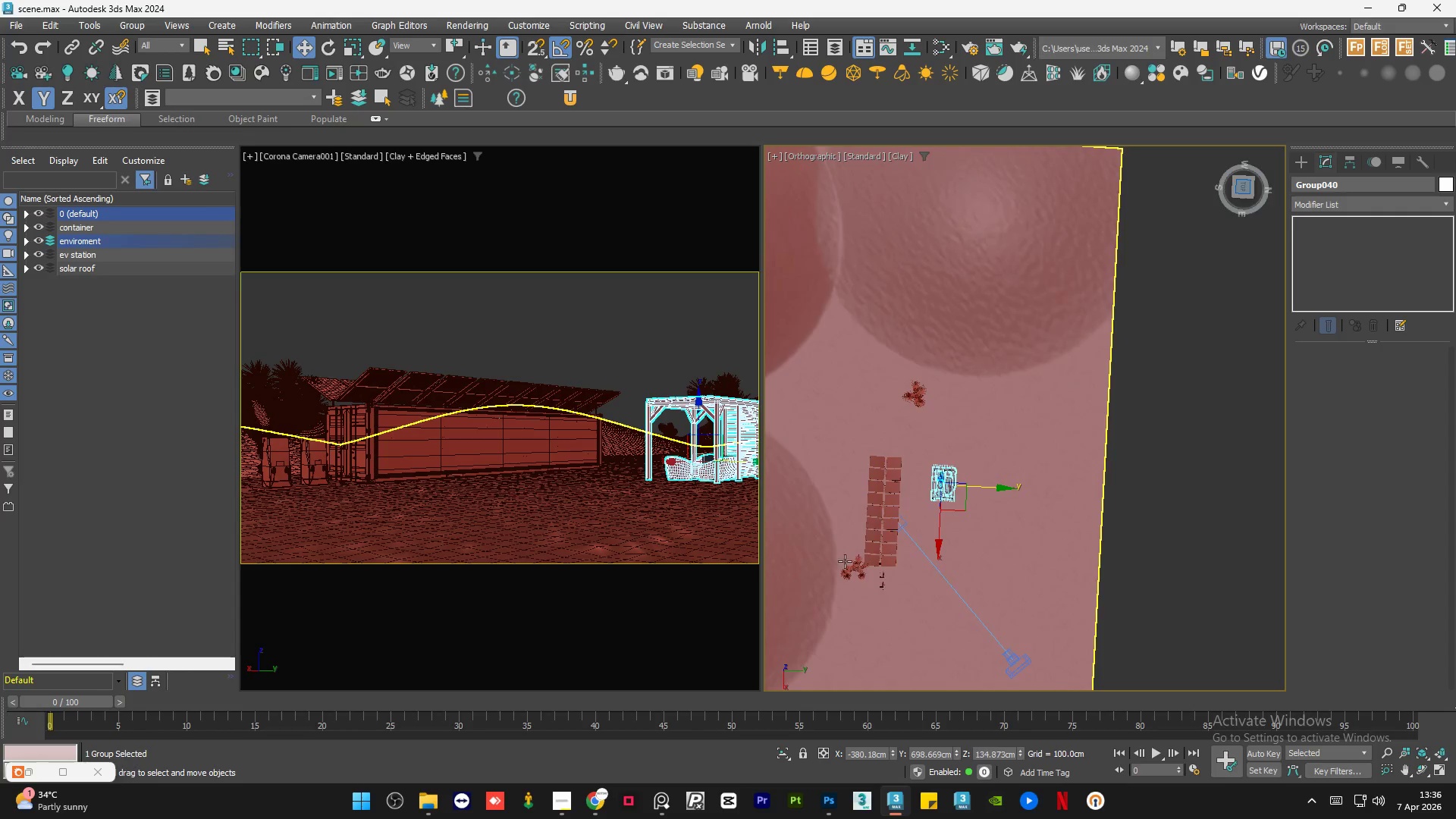 
scroll: coordinate [946, 553], scroll_direction: up, amount: 8.0
 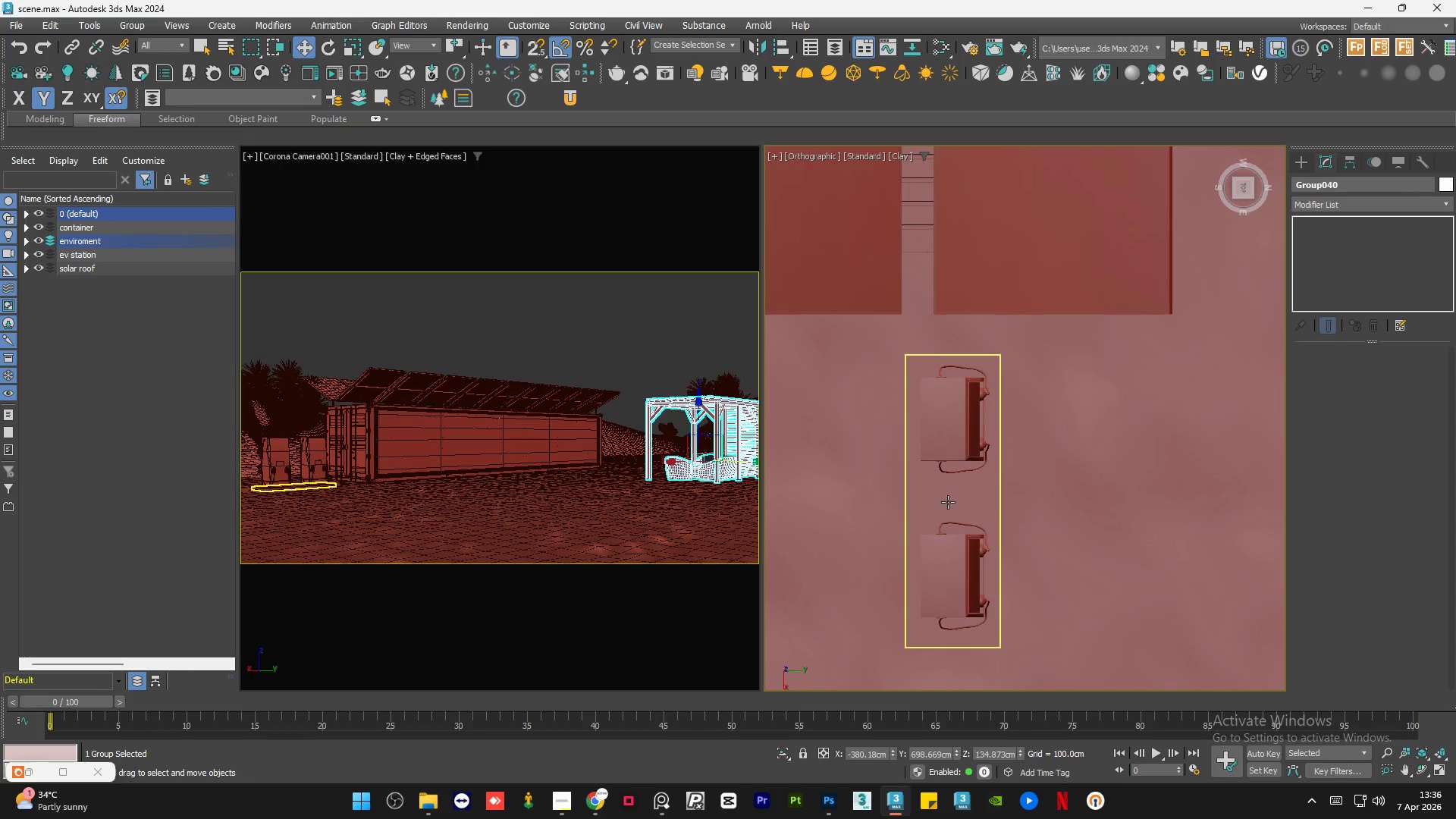 
left_click([948, 501])
 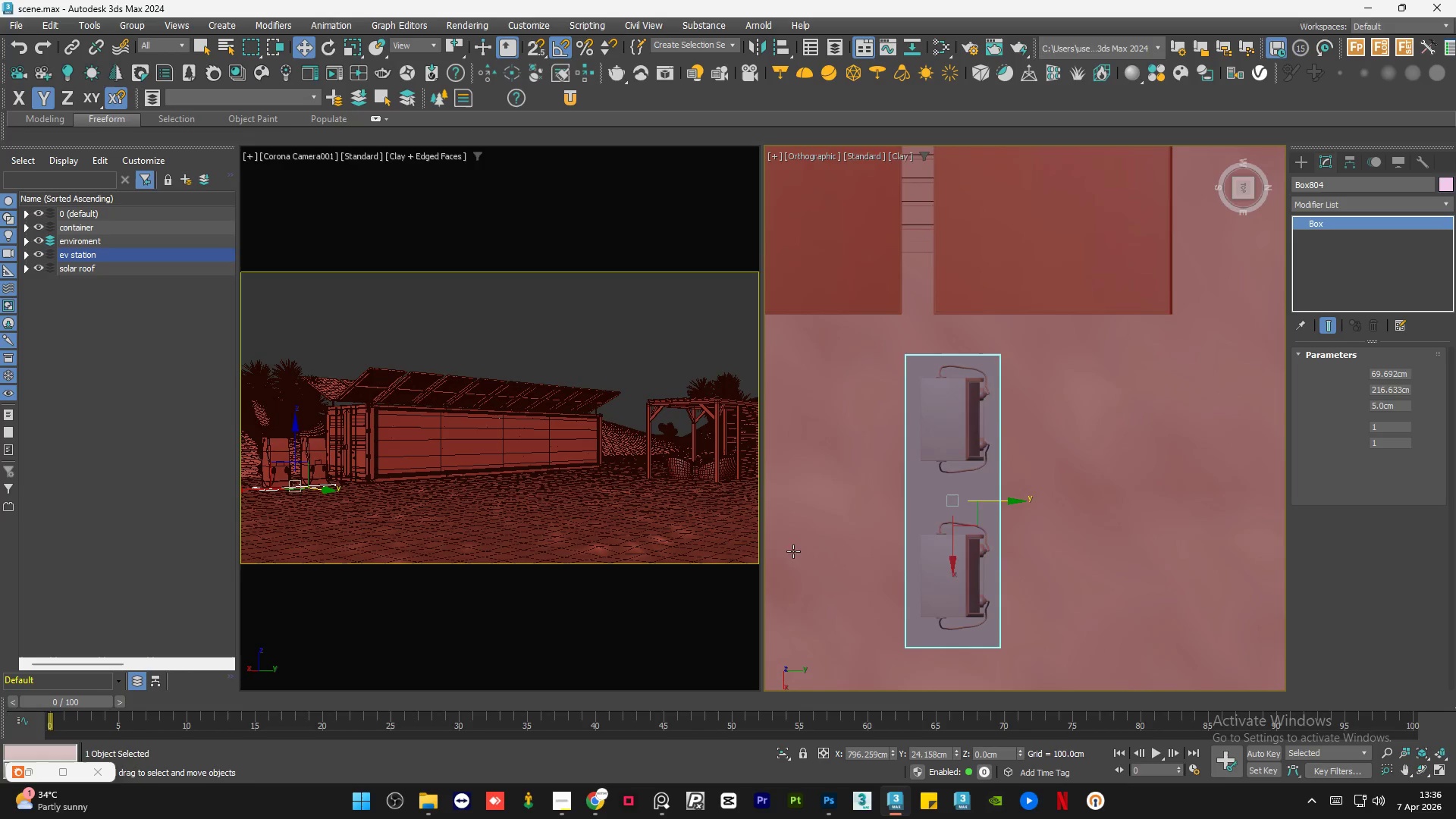 
hold_key(key=ShiftLeft, duration=1.51)
 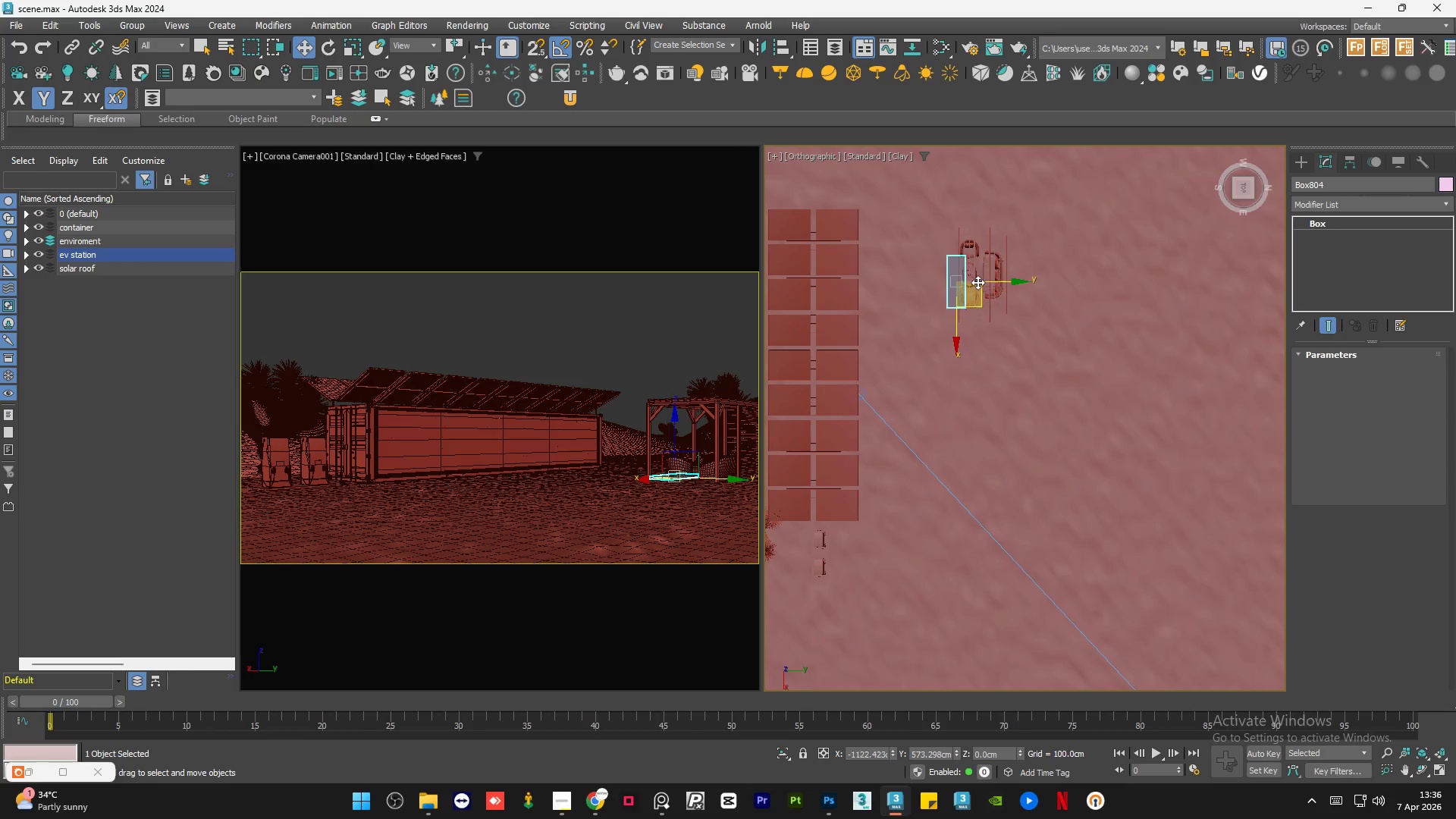 
scroll: coordinate [797, 579], scroll_direction: down, amount: 5.0
 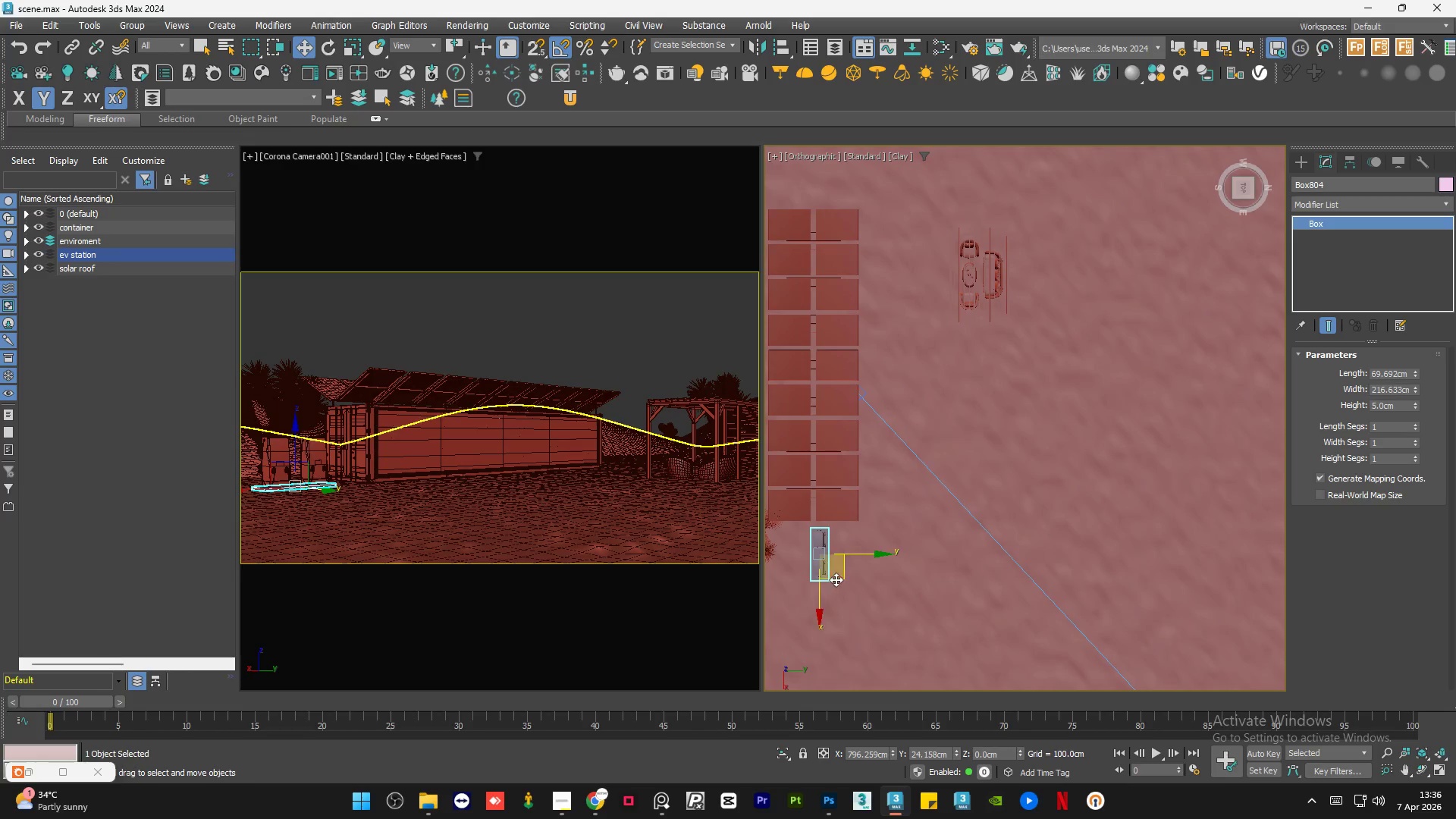 
left_click_drag(start_coordinate=[840, 576], to_coordinate=[980, 262])
 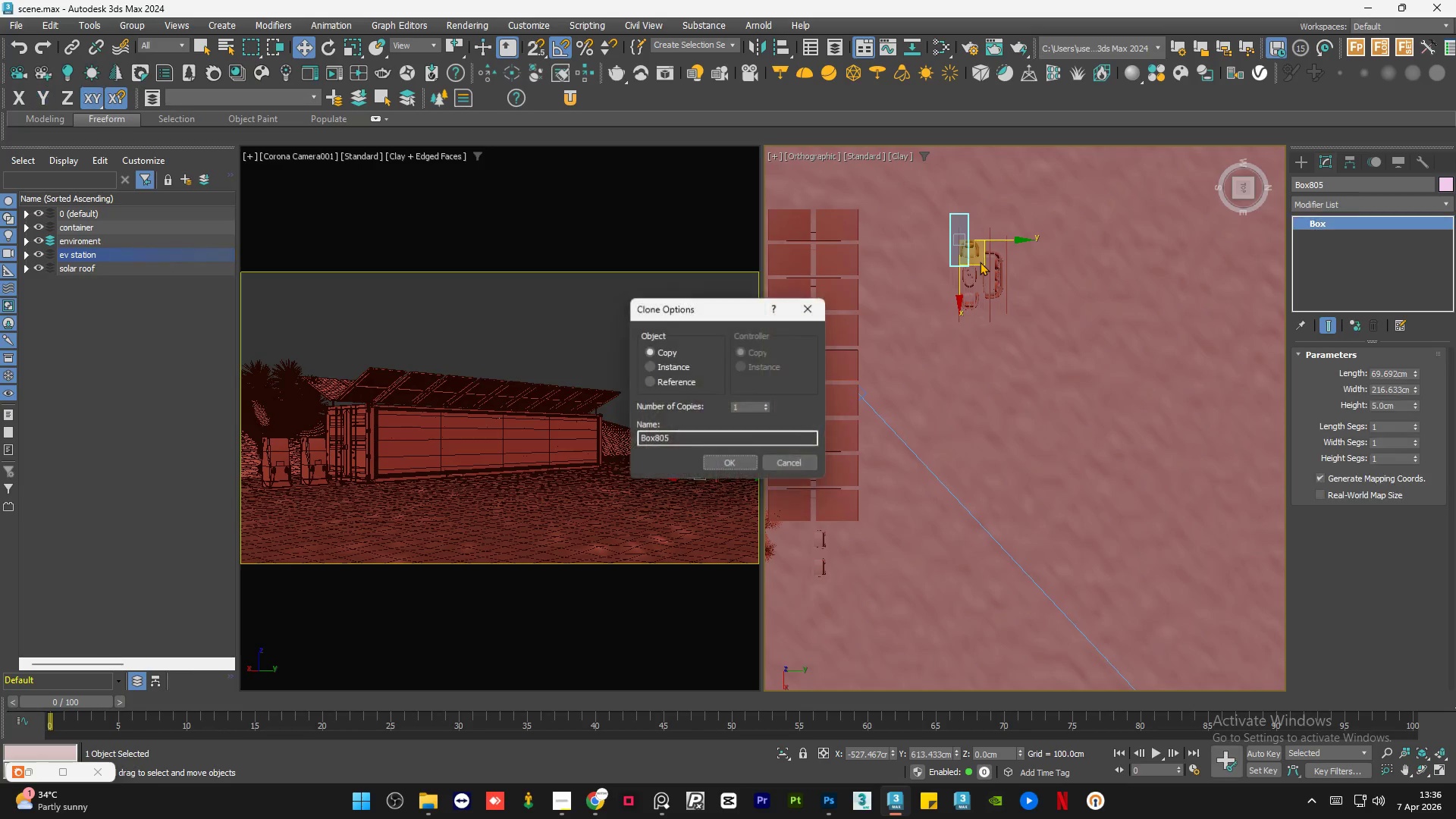 
hold_key(key=ShiftLeft, duration=1.44)
 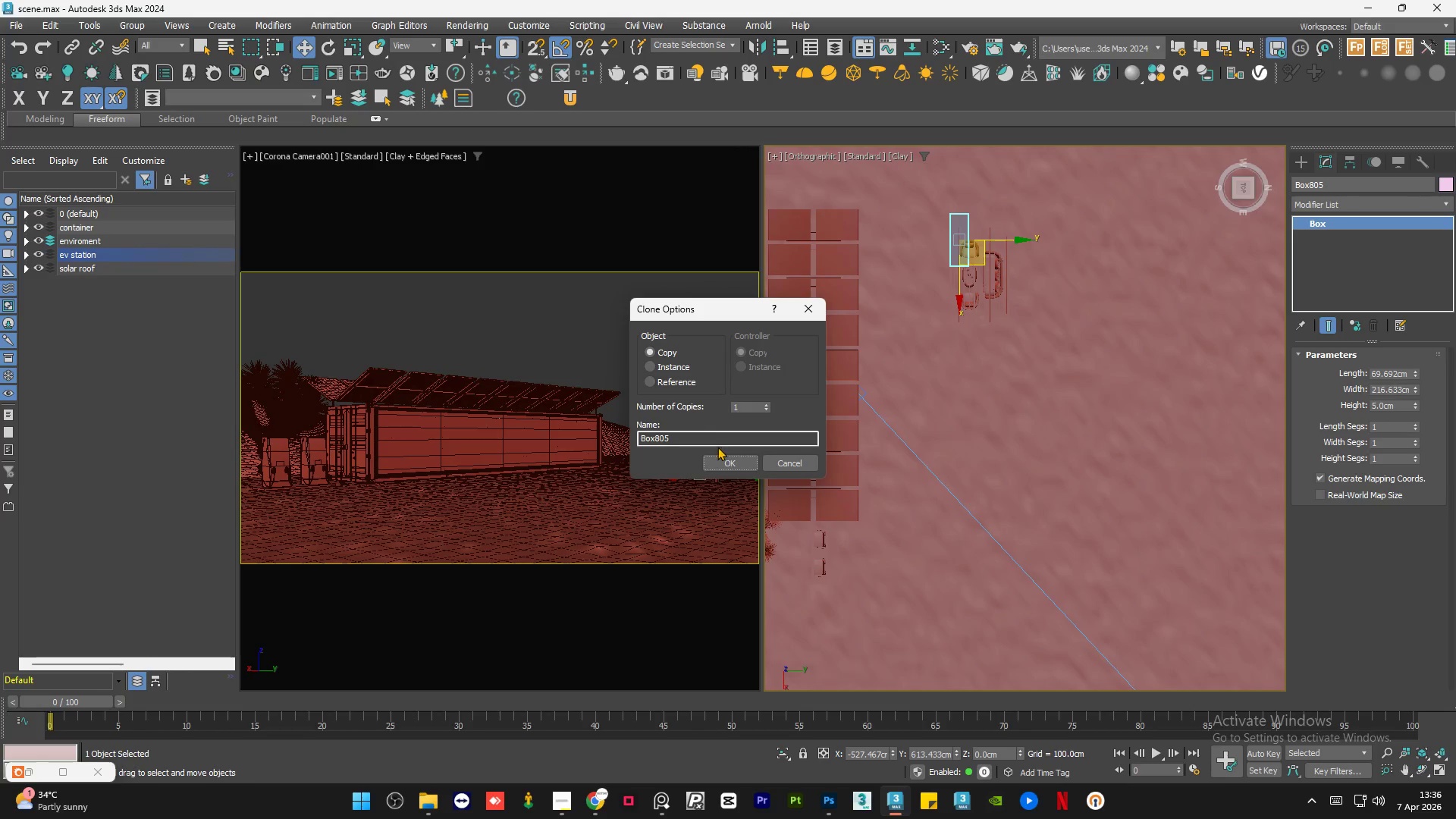 
left_click([732, 460])
 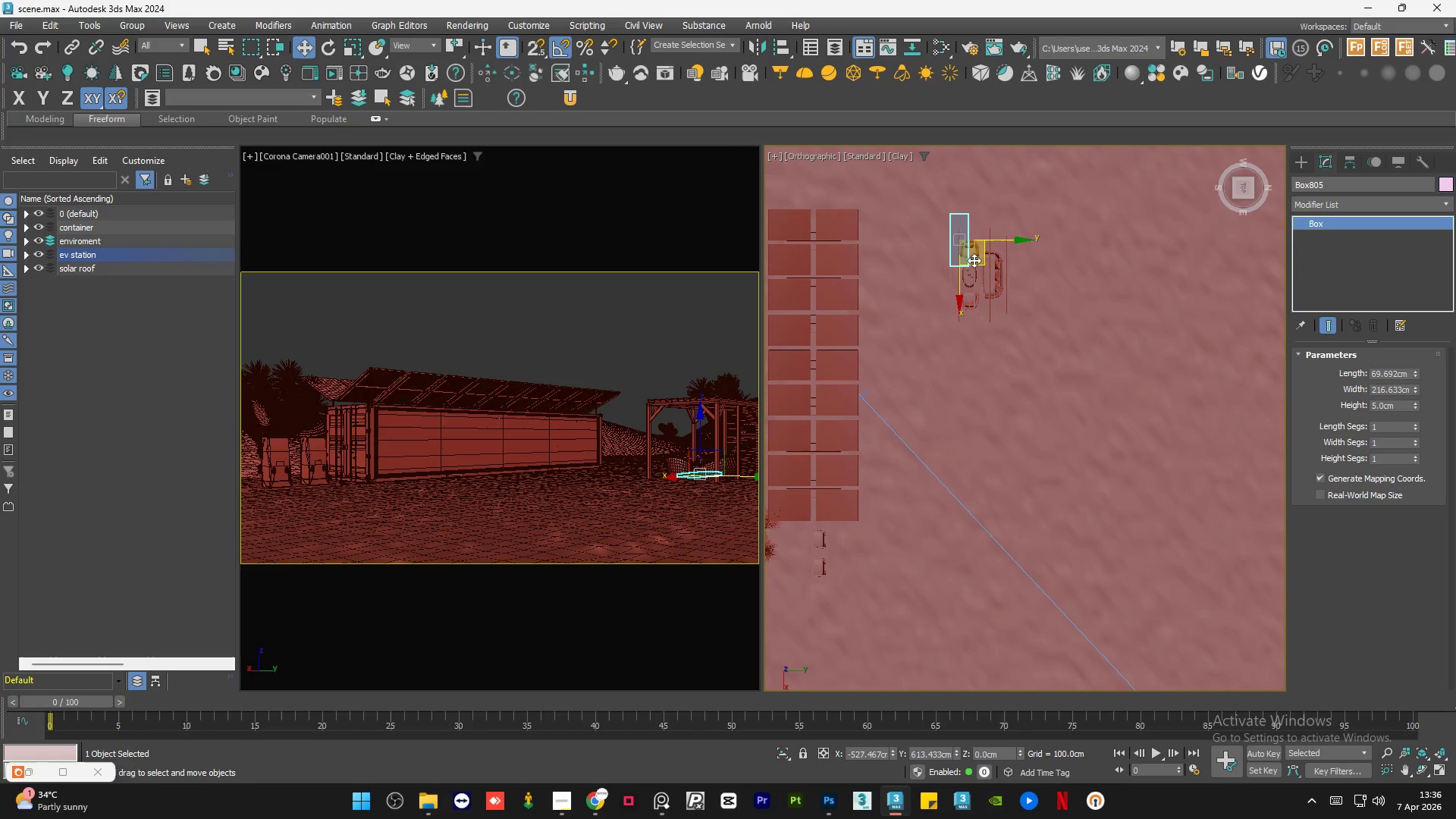 
scroll: coordinate [957, 253], scroll_direction: up, amount: 4.0
 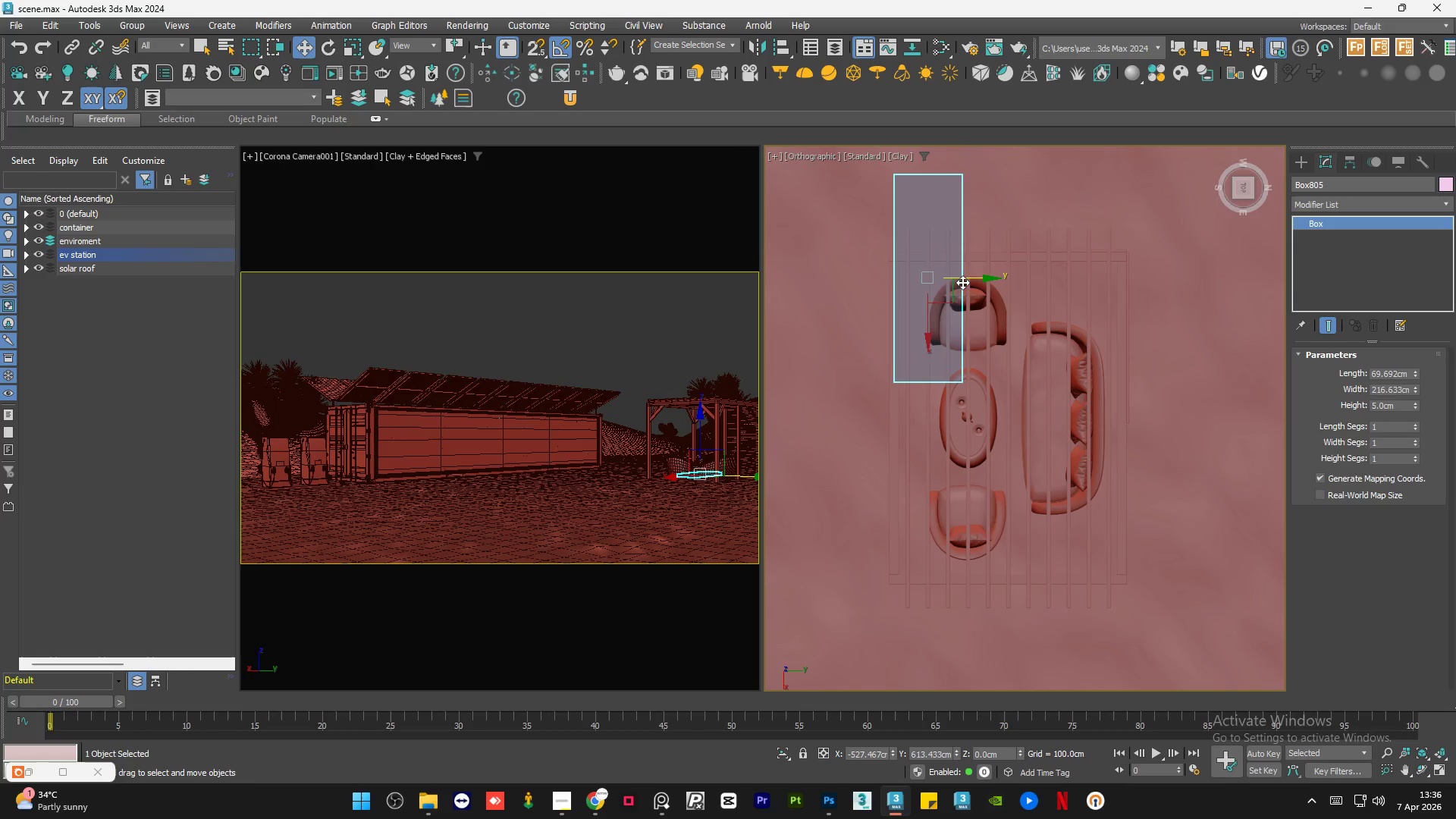 
key(F4)
 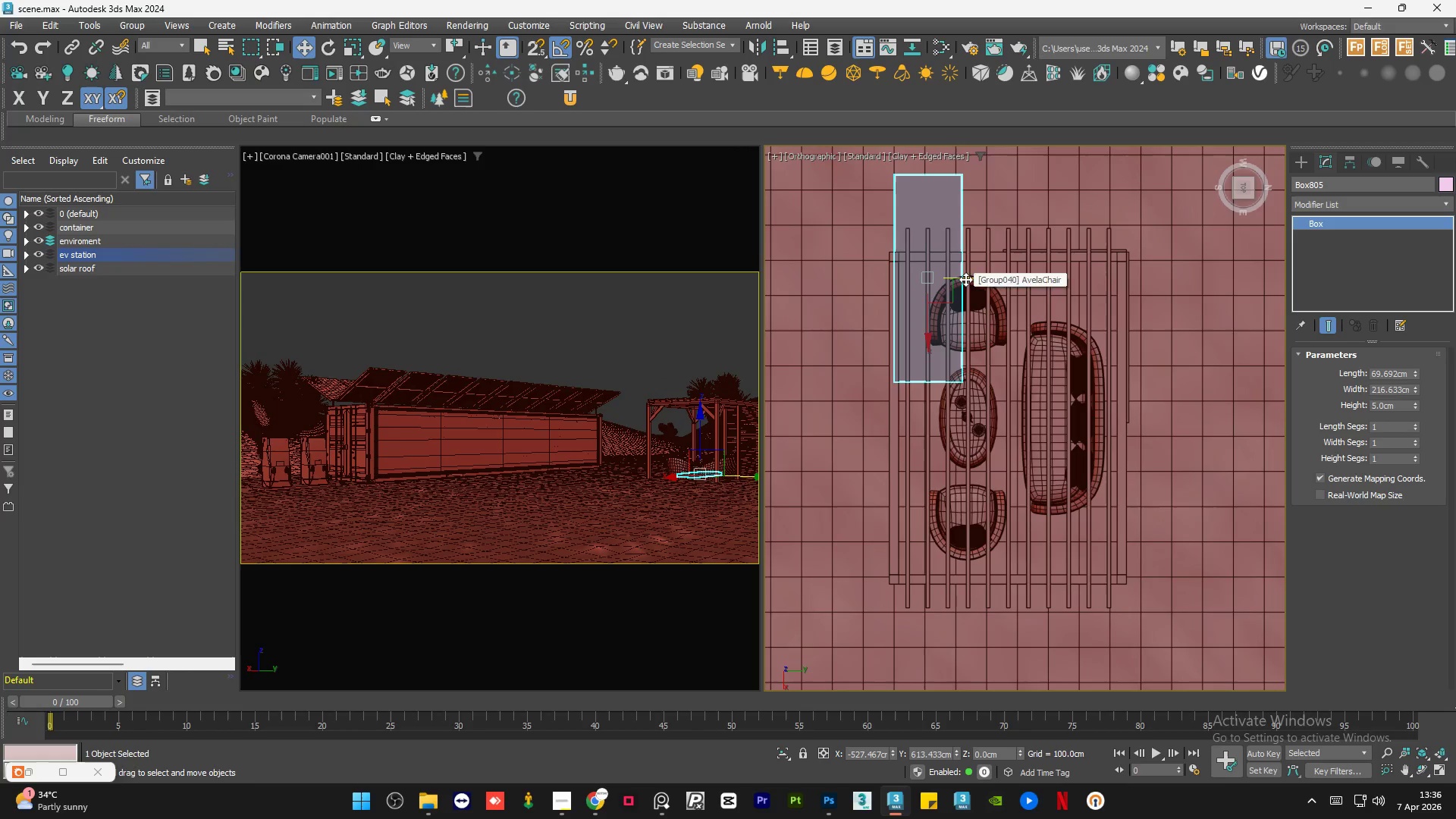 
left_click_drag(start_coordinate=[966, 278], to_coordinate=[945, 278])
 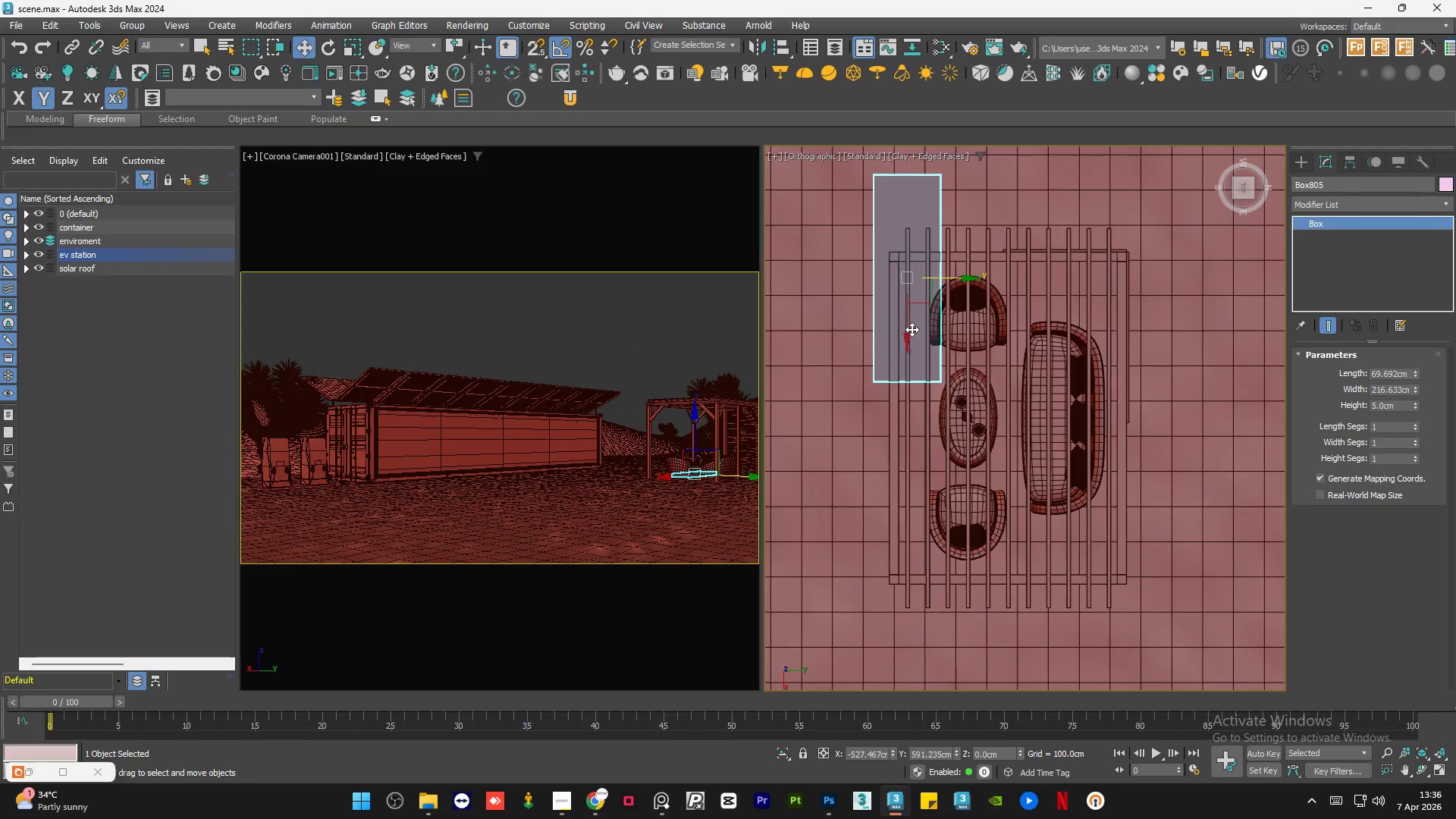 
left_click_drag(start_coordinate=[911, 329], to_coordinate=[911, 366])
 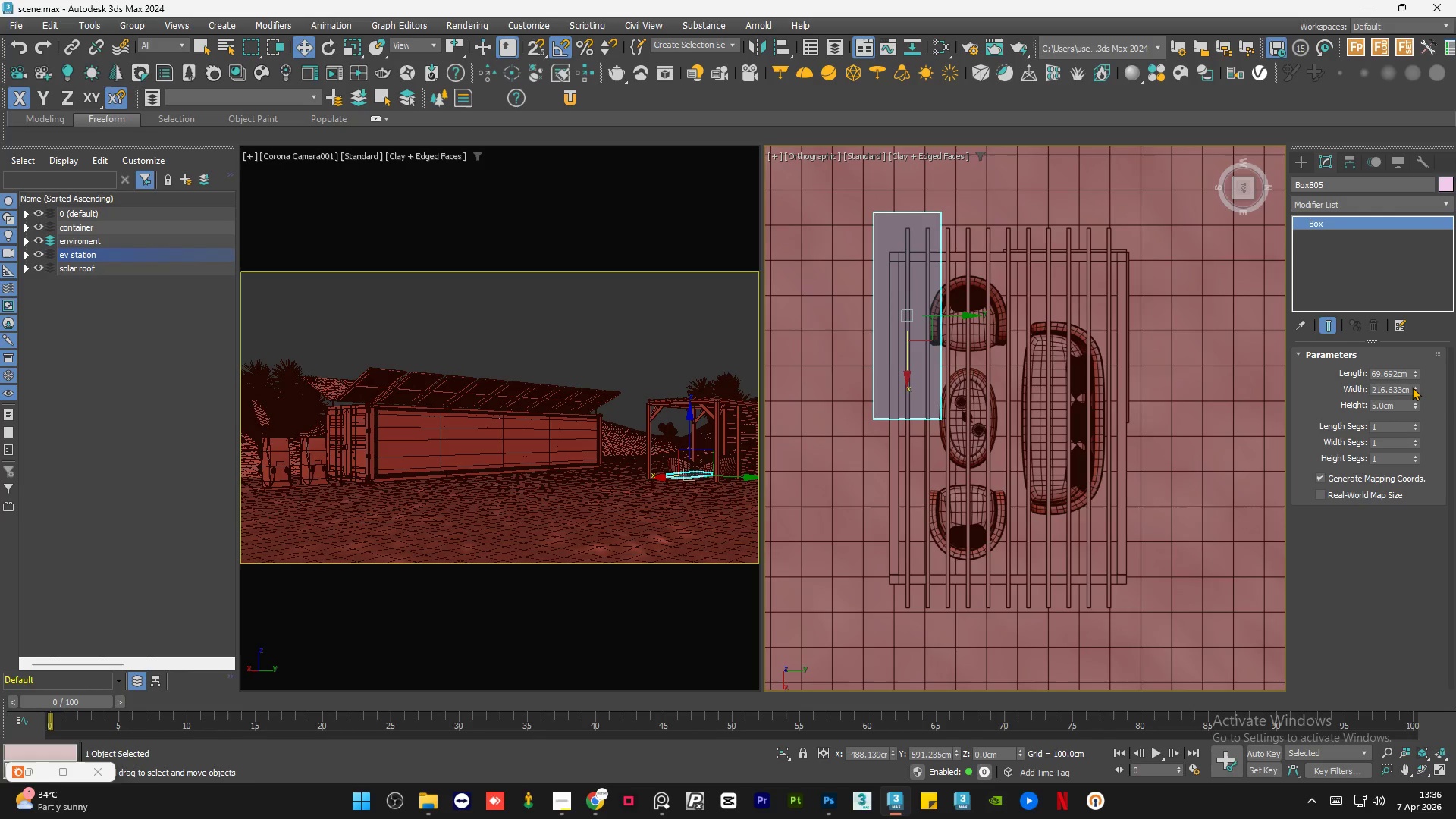 
left_click_drag(start_coordinate=[1414, 387], to_coordinate=[1407, 306])
 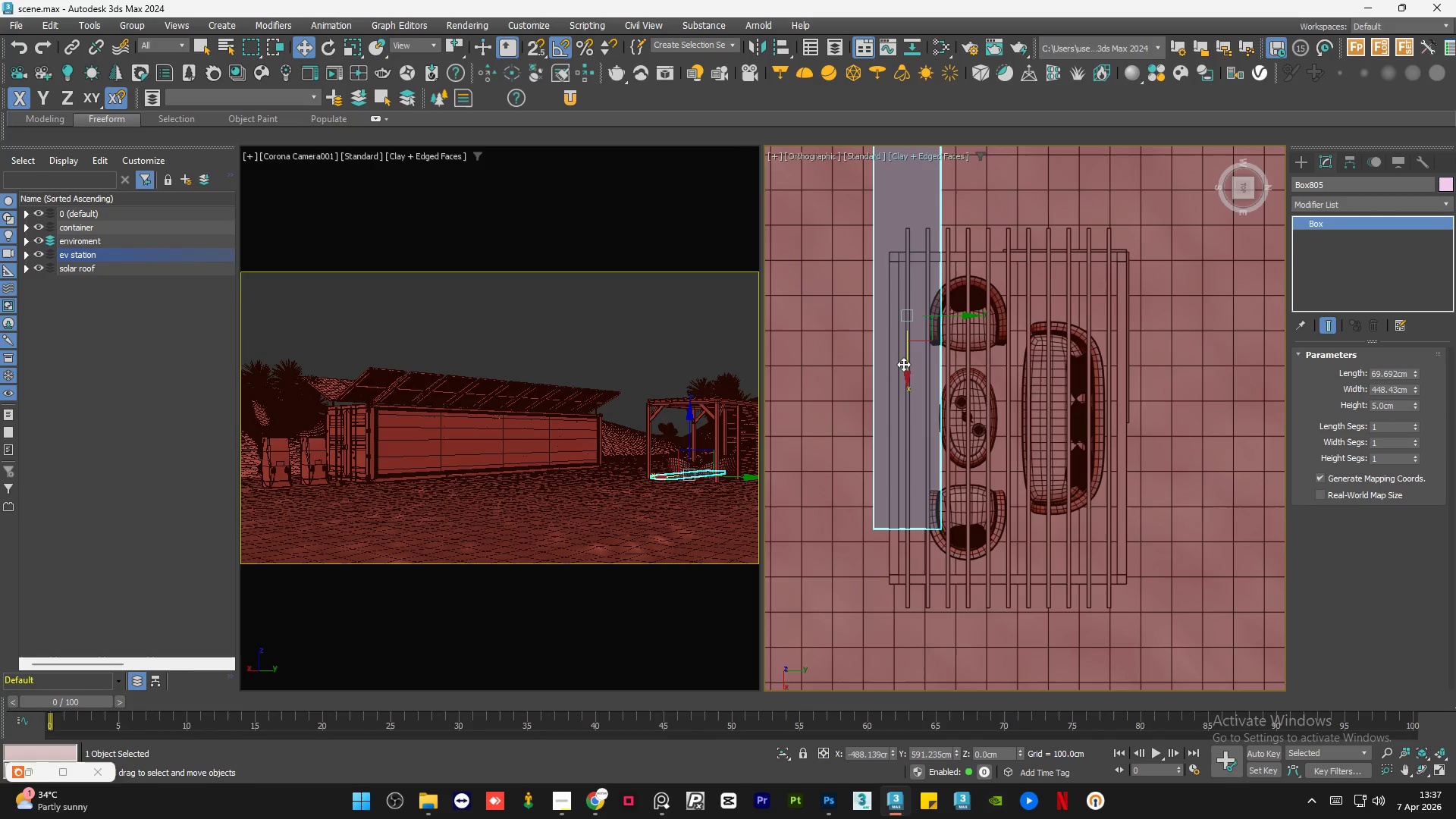 
left_click_drag(start_coordinate=[907, 363], to_coordinate=[923, 460])
 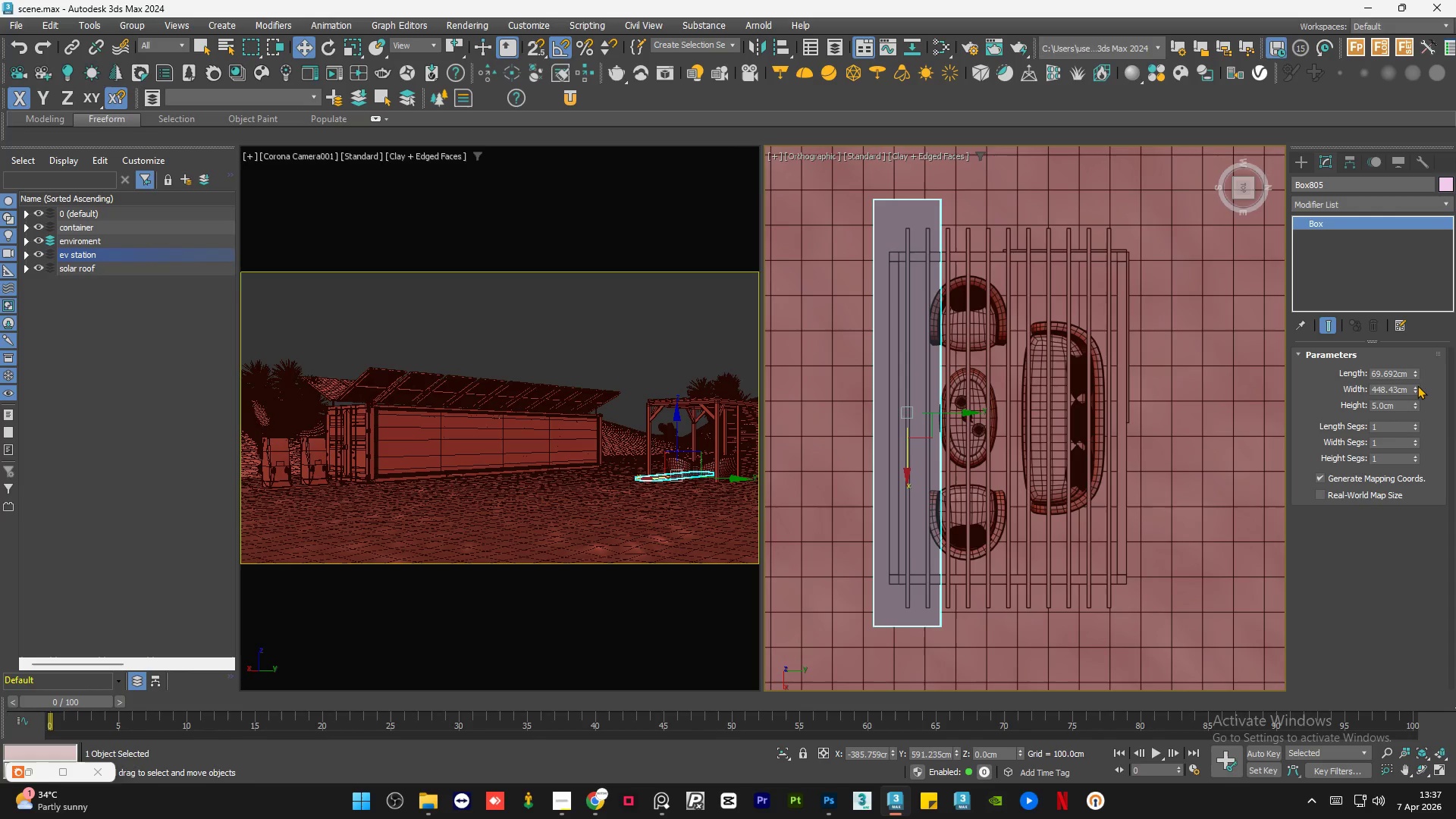 
left_click_drag(start_coordinate=[1415, 389], to_coordinate=[1415, 363])
 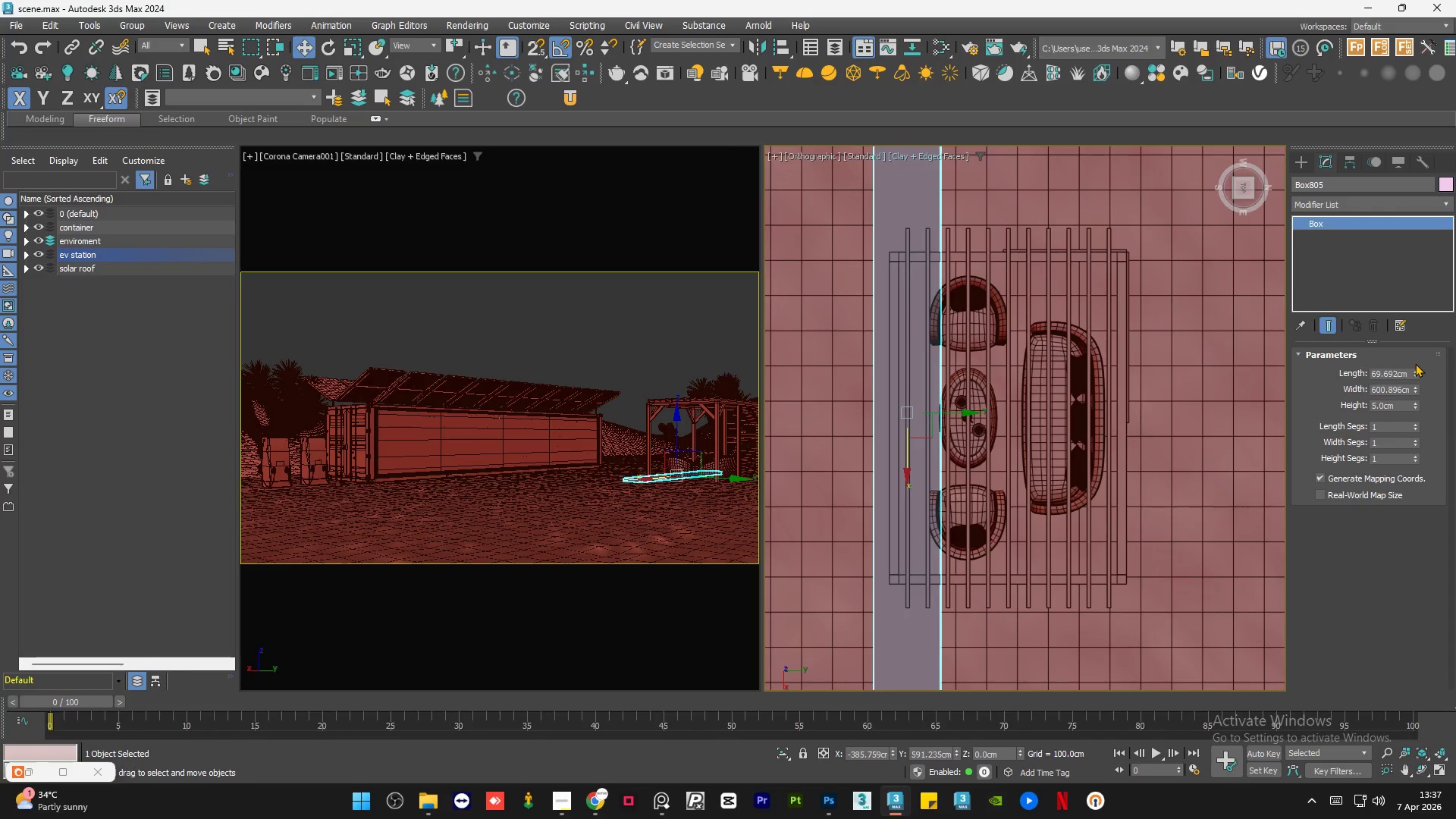 
key(Control+ControlLeft)
 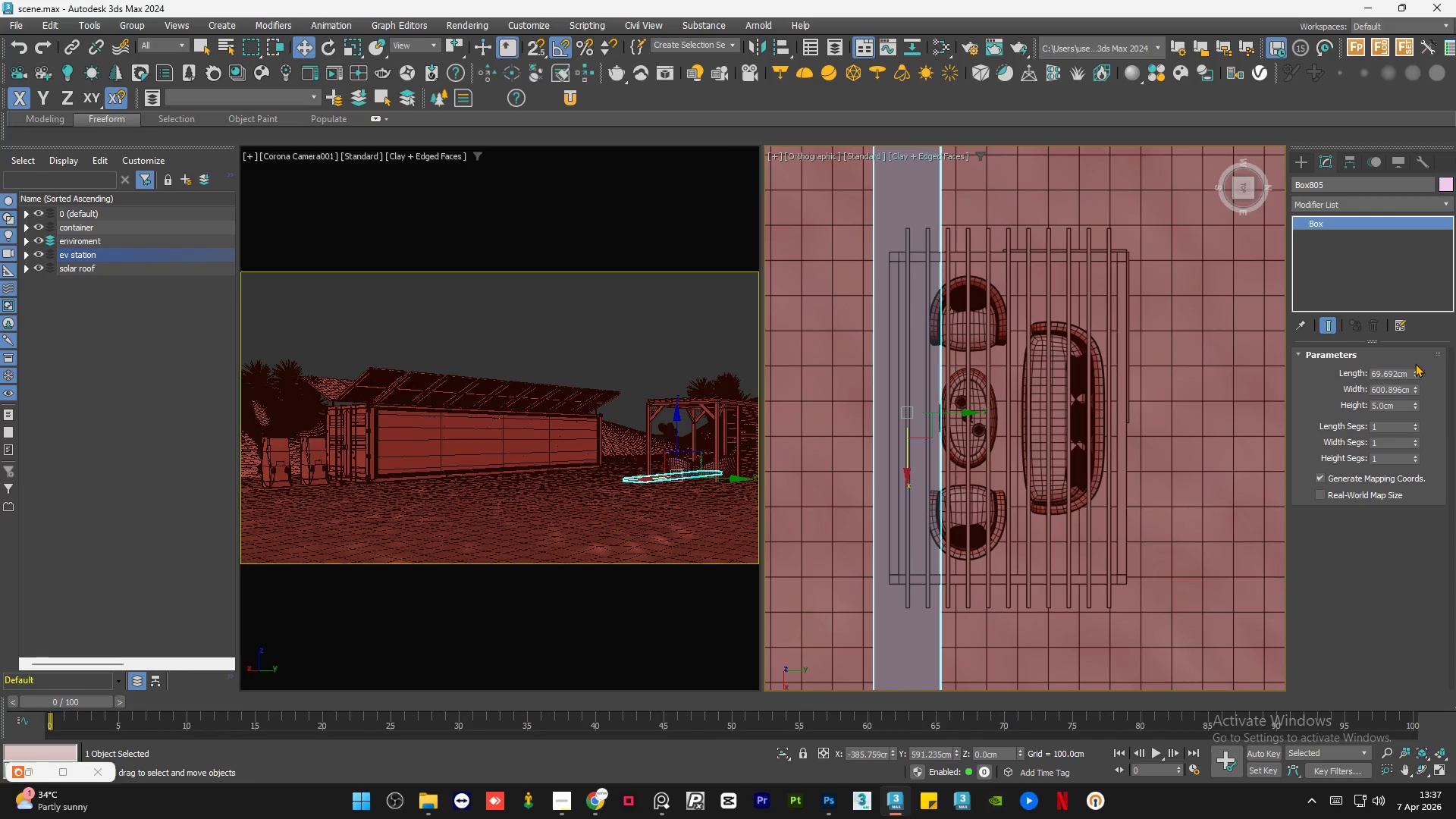 
key(Control+Z)
 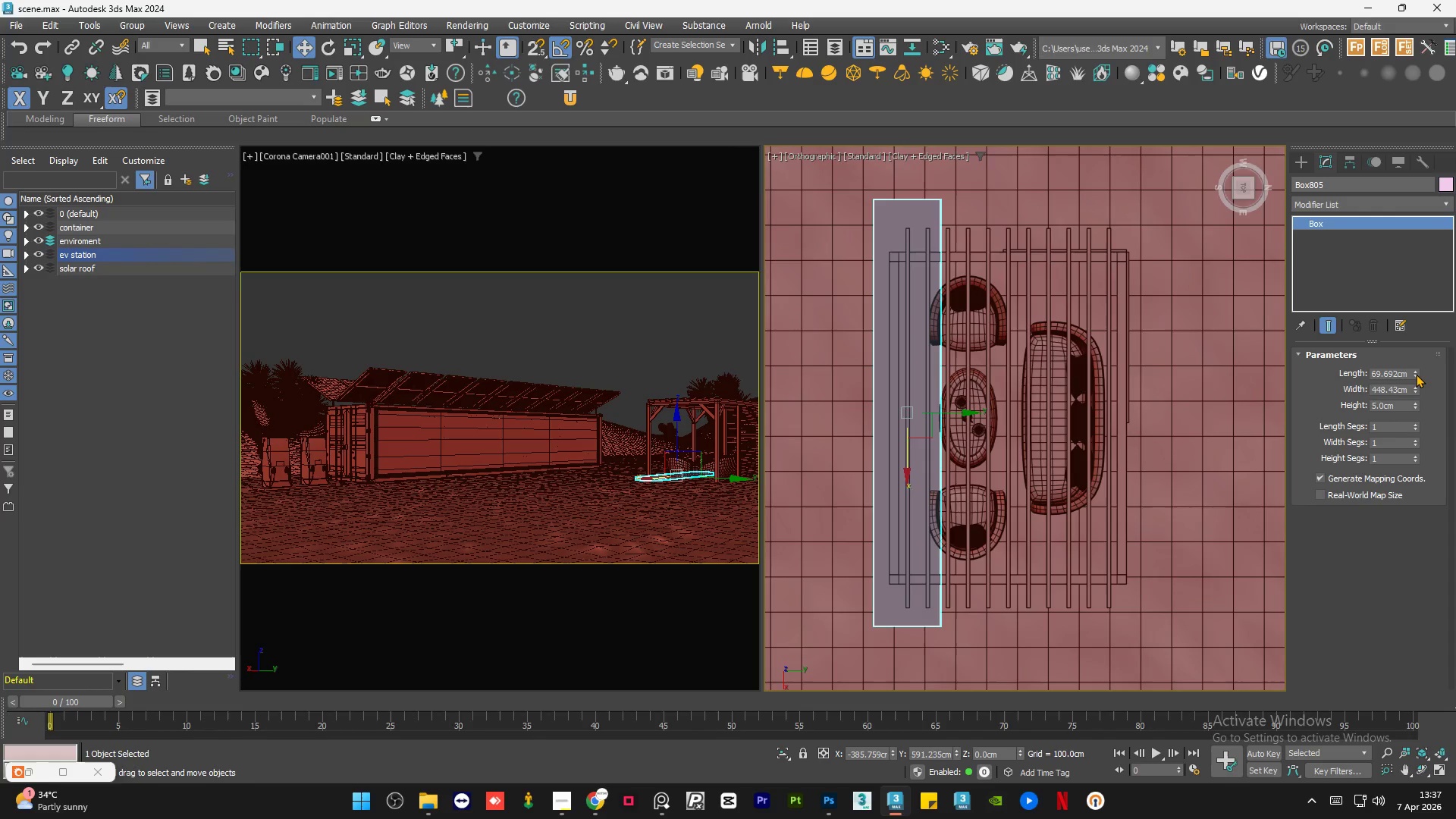 
left_click_drag(start_coordinate=[1416, 373], to_coordinate=[1432, 178])
 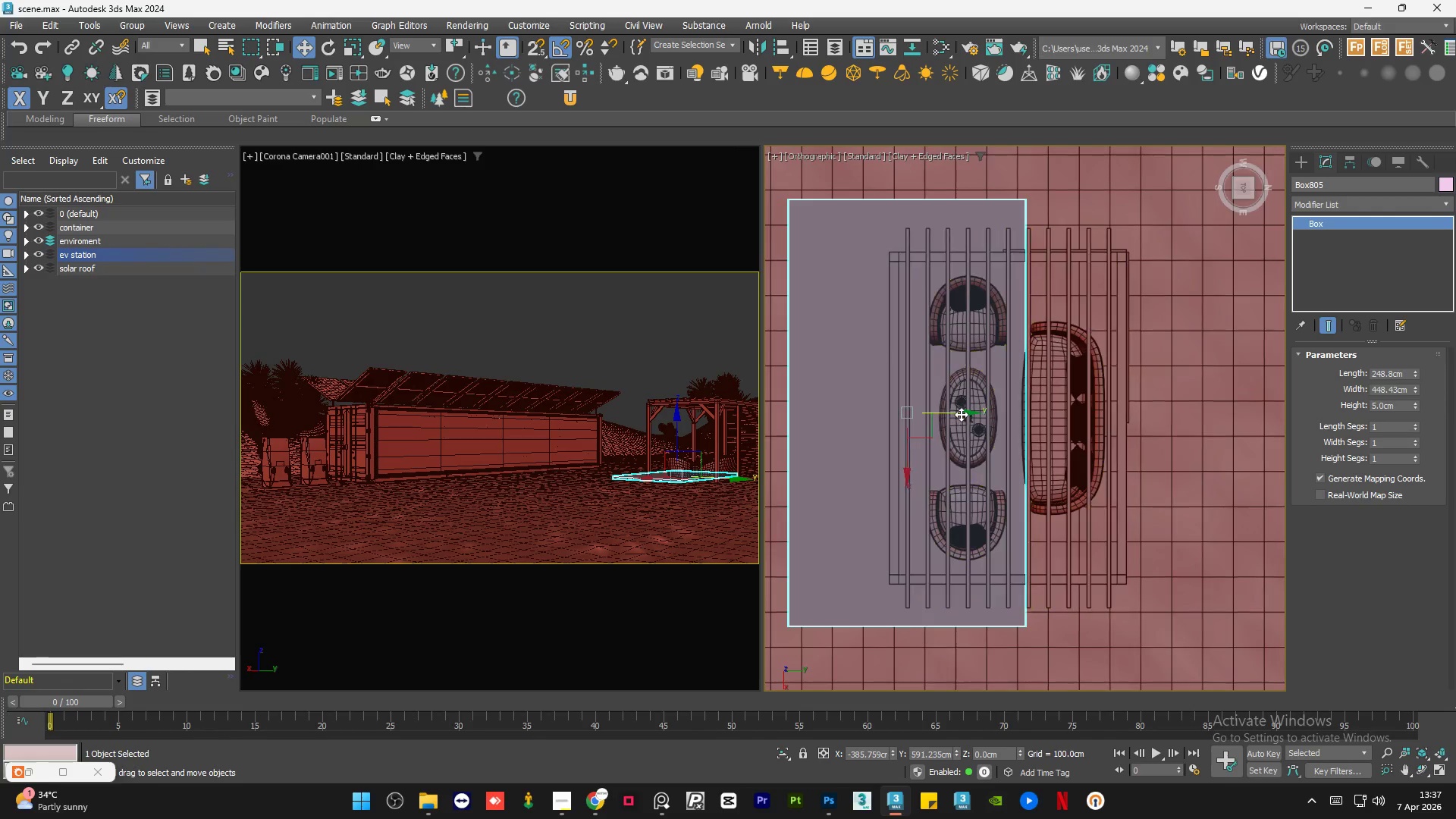 
left_click_drag(start_coordinate=[961, 411], to_coordinate=[1056, 422])
 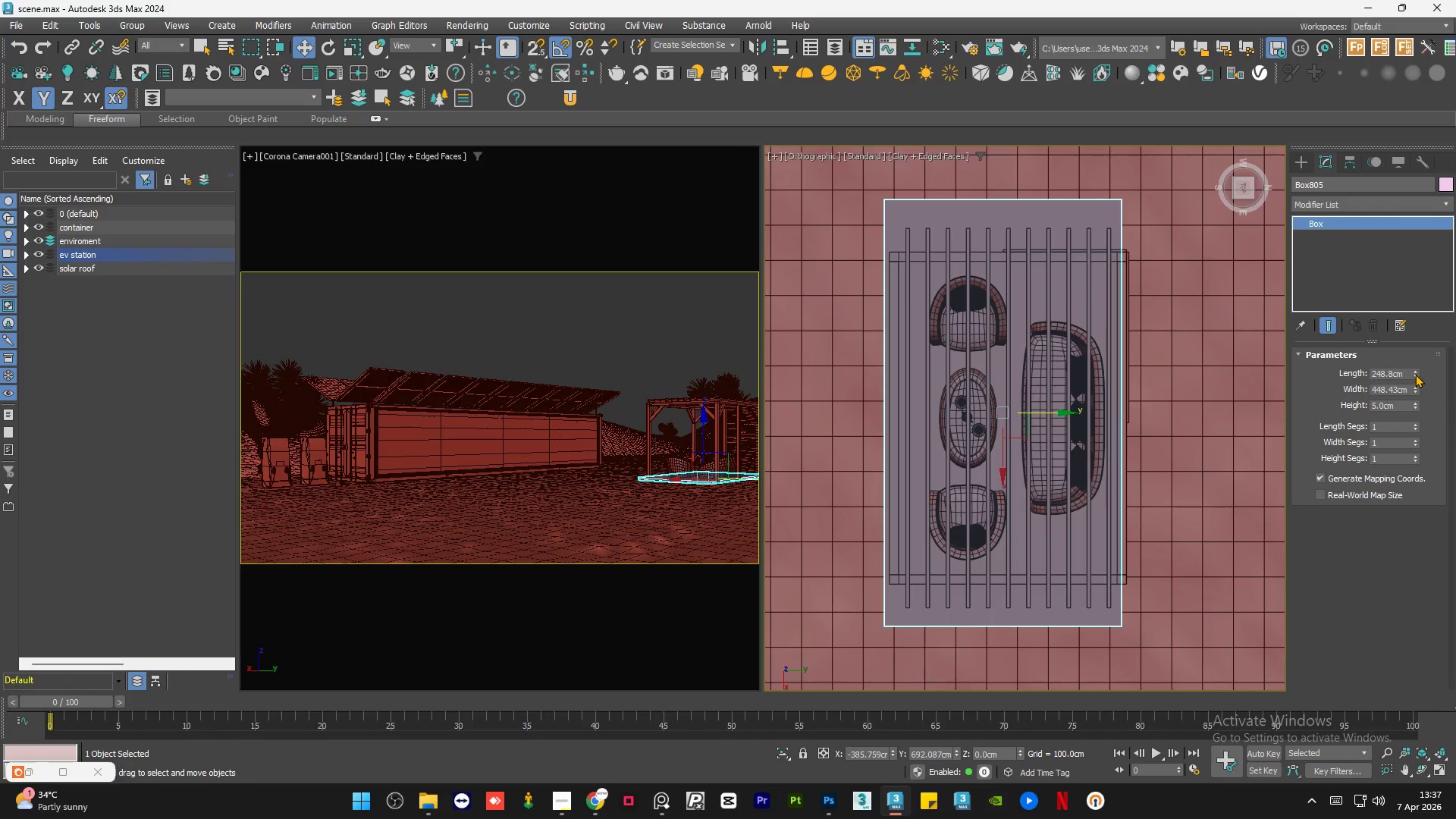 
left_click_drag(start_coordinate=[1414, 372], to_coordinate=[1417, 349])
 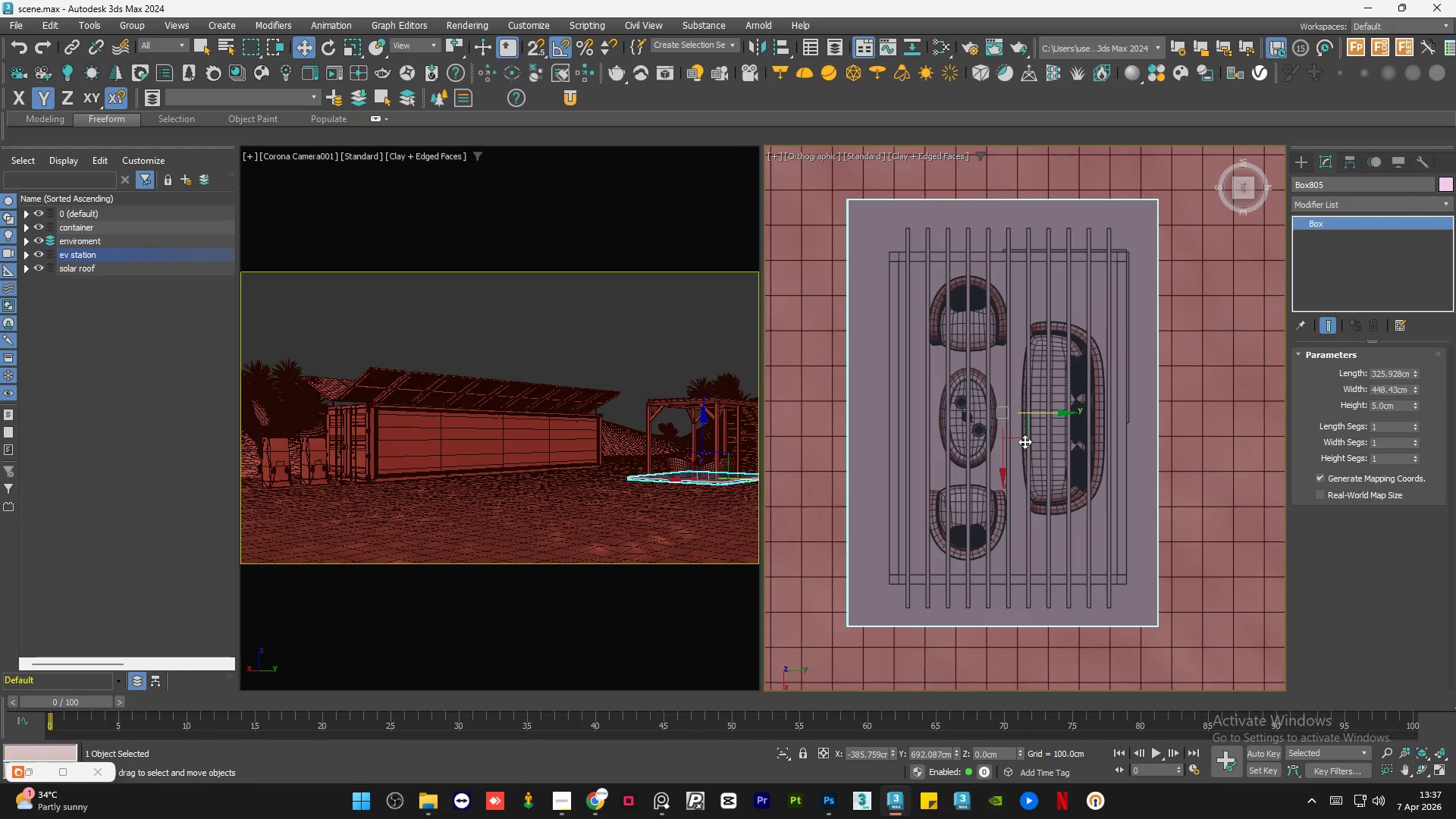 
hold_key(key=AltLeft, duration=0.88)
 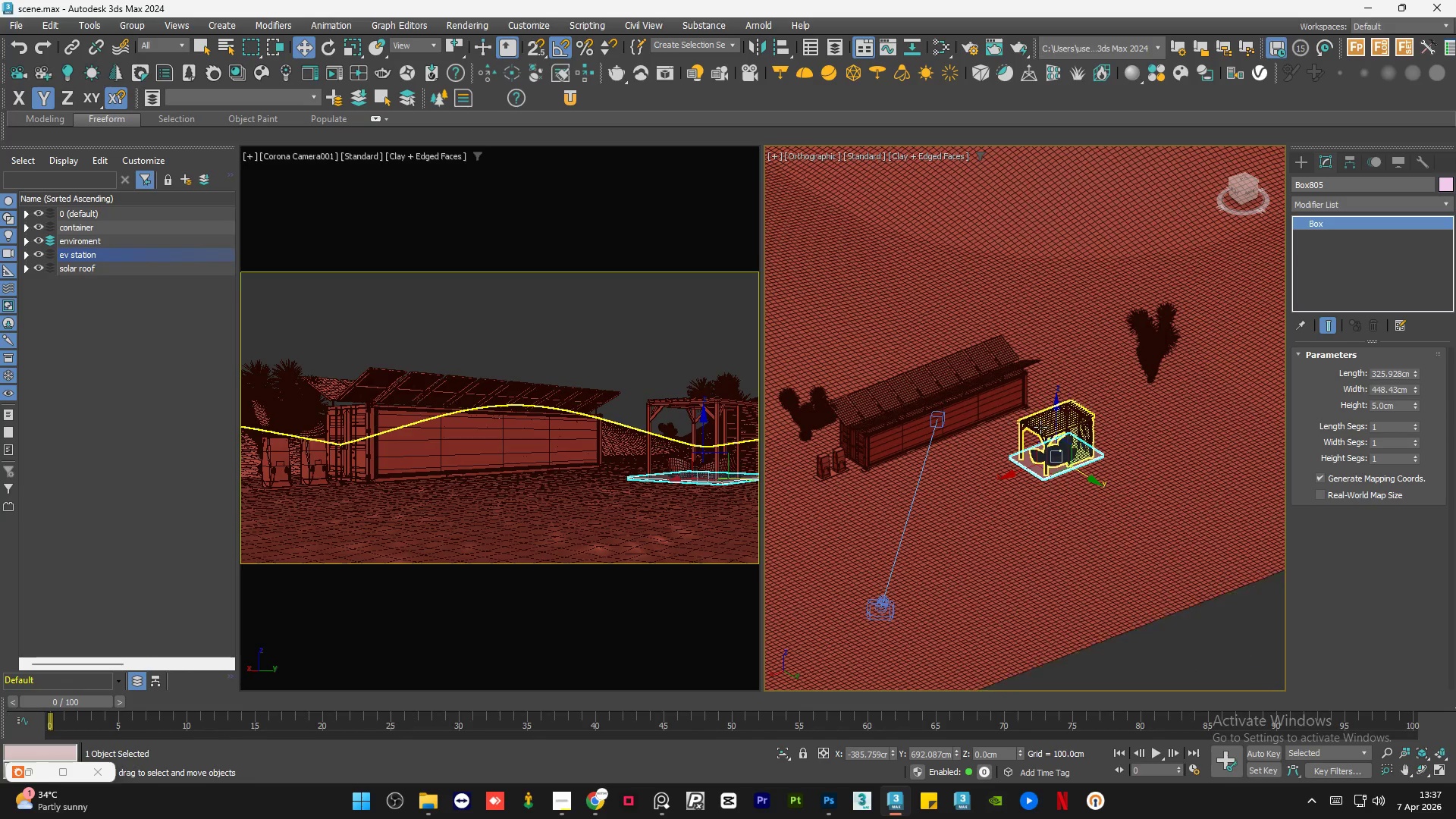 
scroll: coordinate [1065, 461], scroll_direction: down, amount: 5.0
 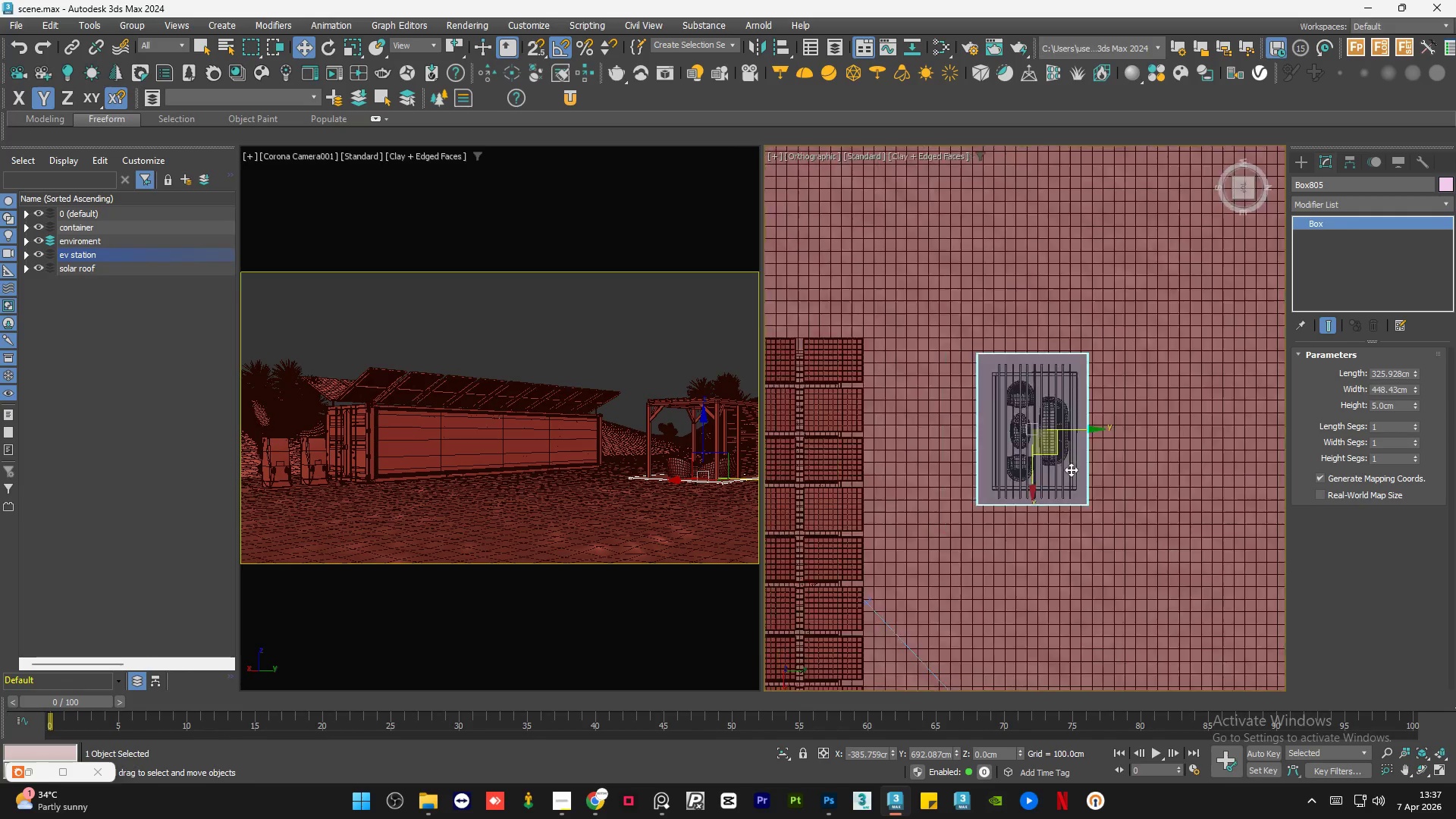 
scroll: coordinate [1065, 439], scroll_direction: up, amount: 3.0
 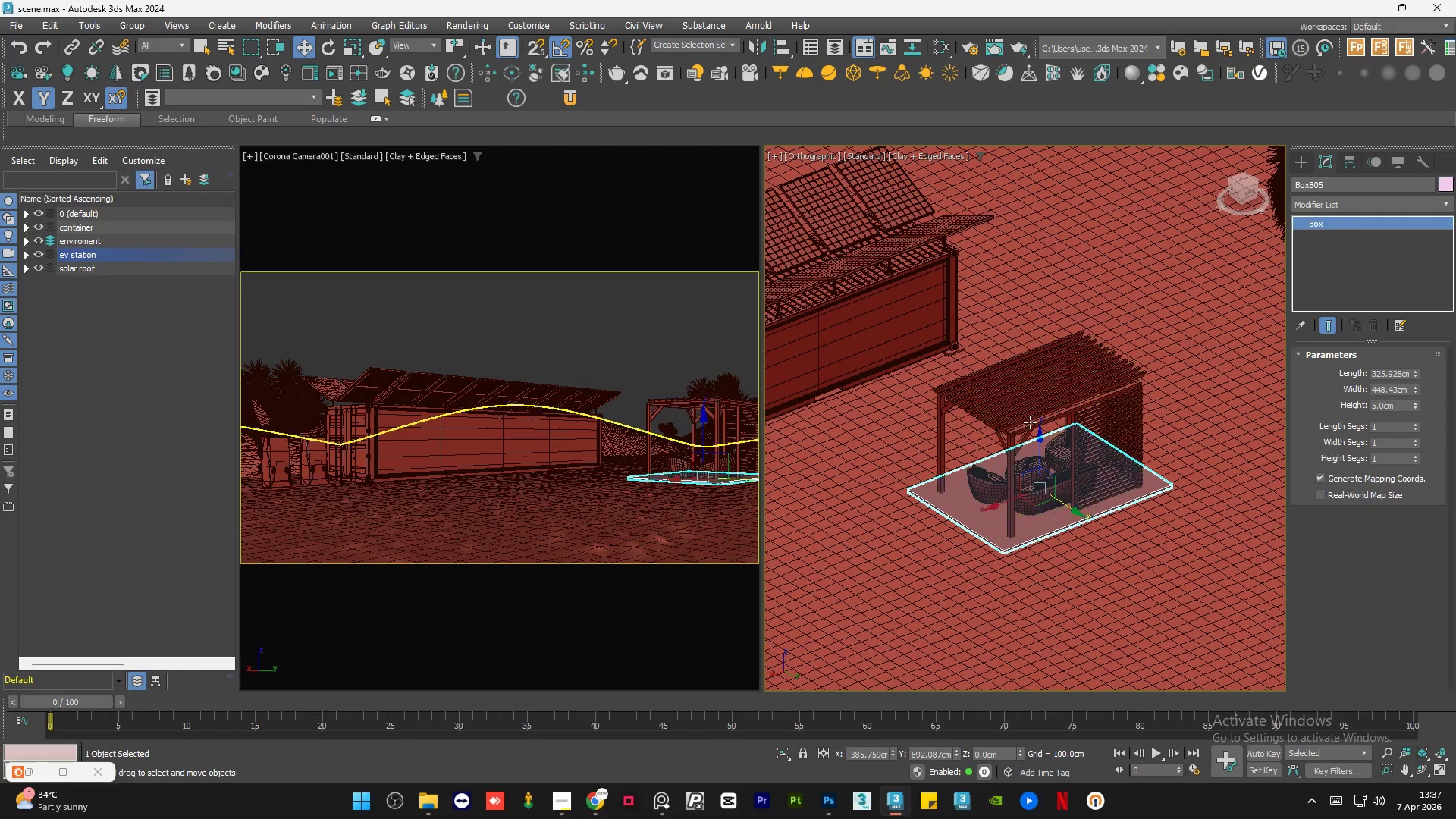 
left_click([1030, 422])
 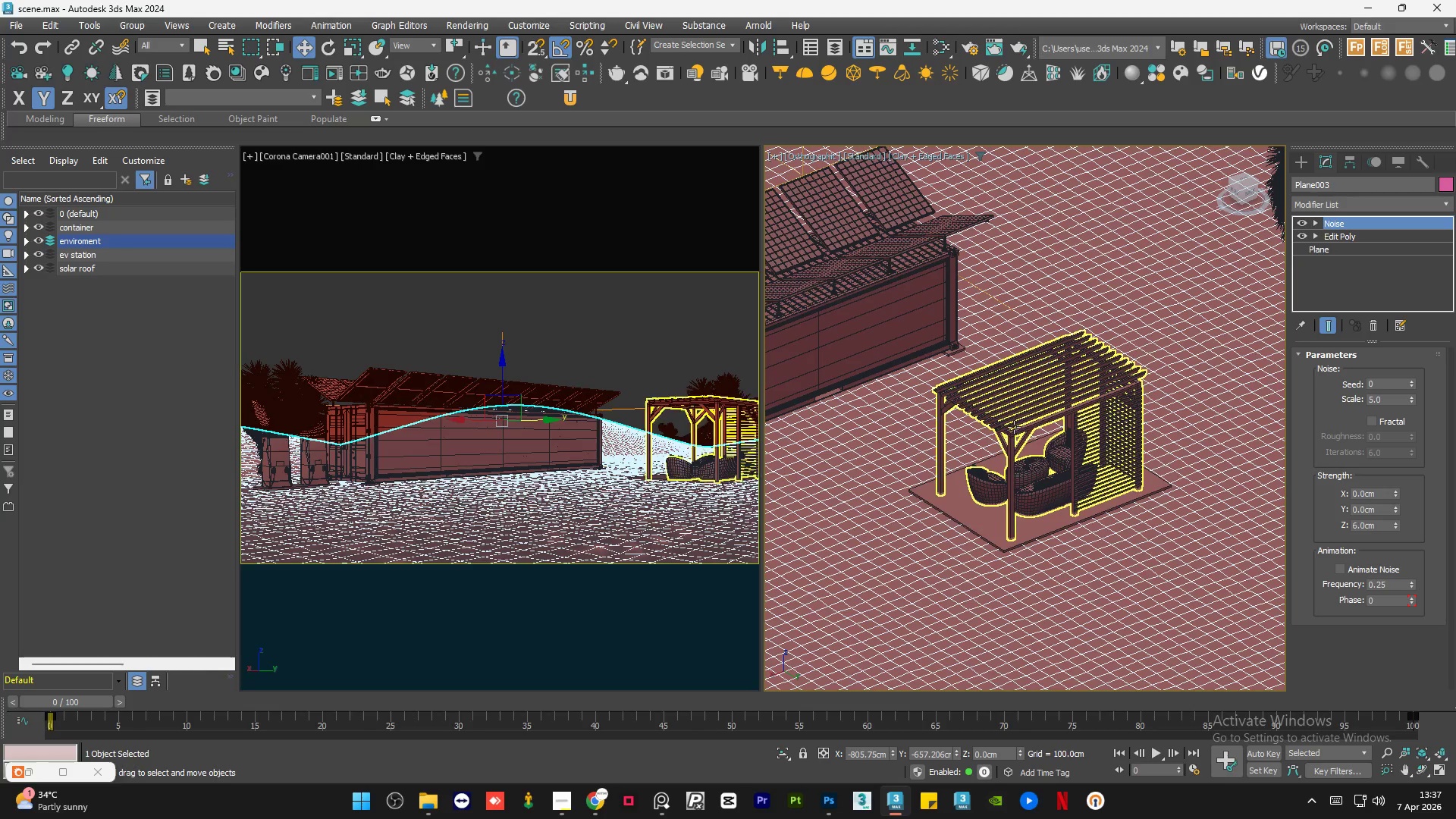 
left_click([1014, 427])
 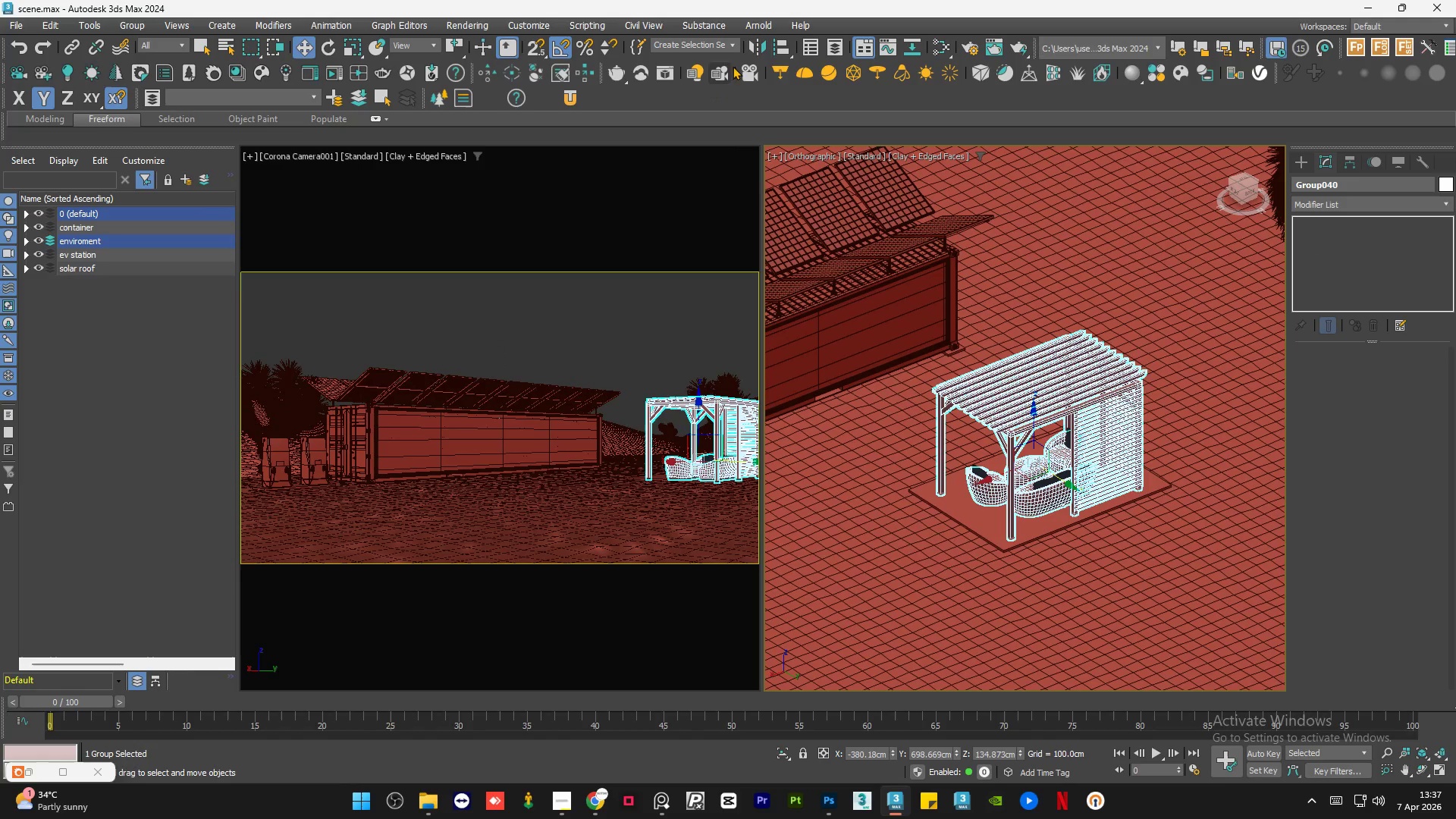 
left_click([781, 48])
 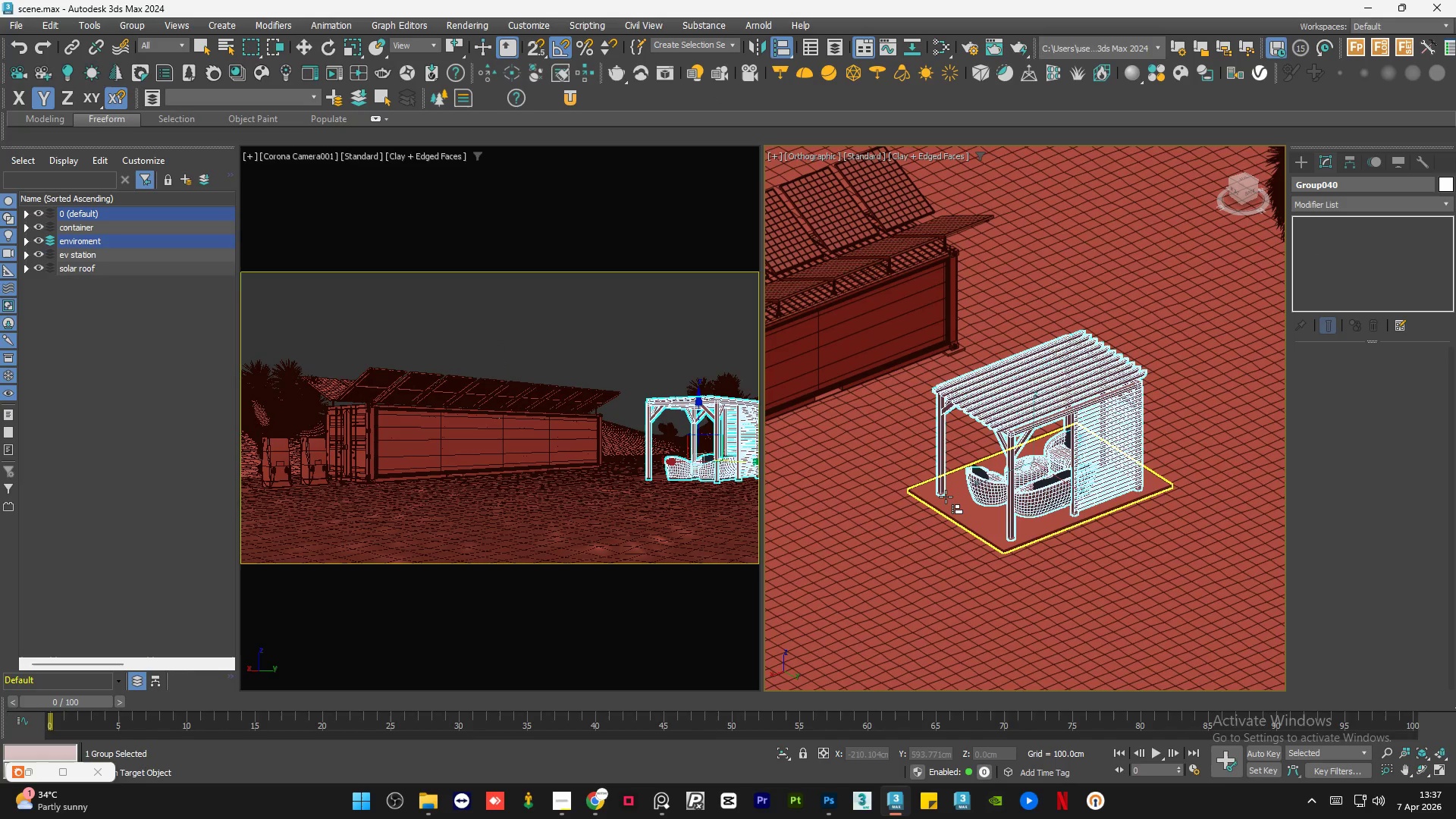 
left_click([946, 497])
 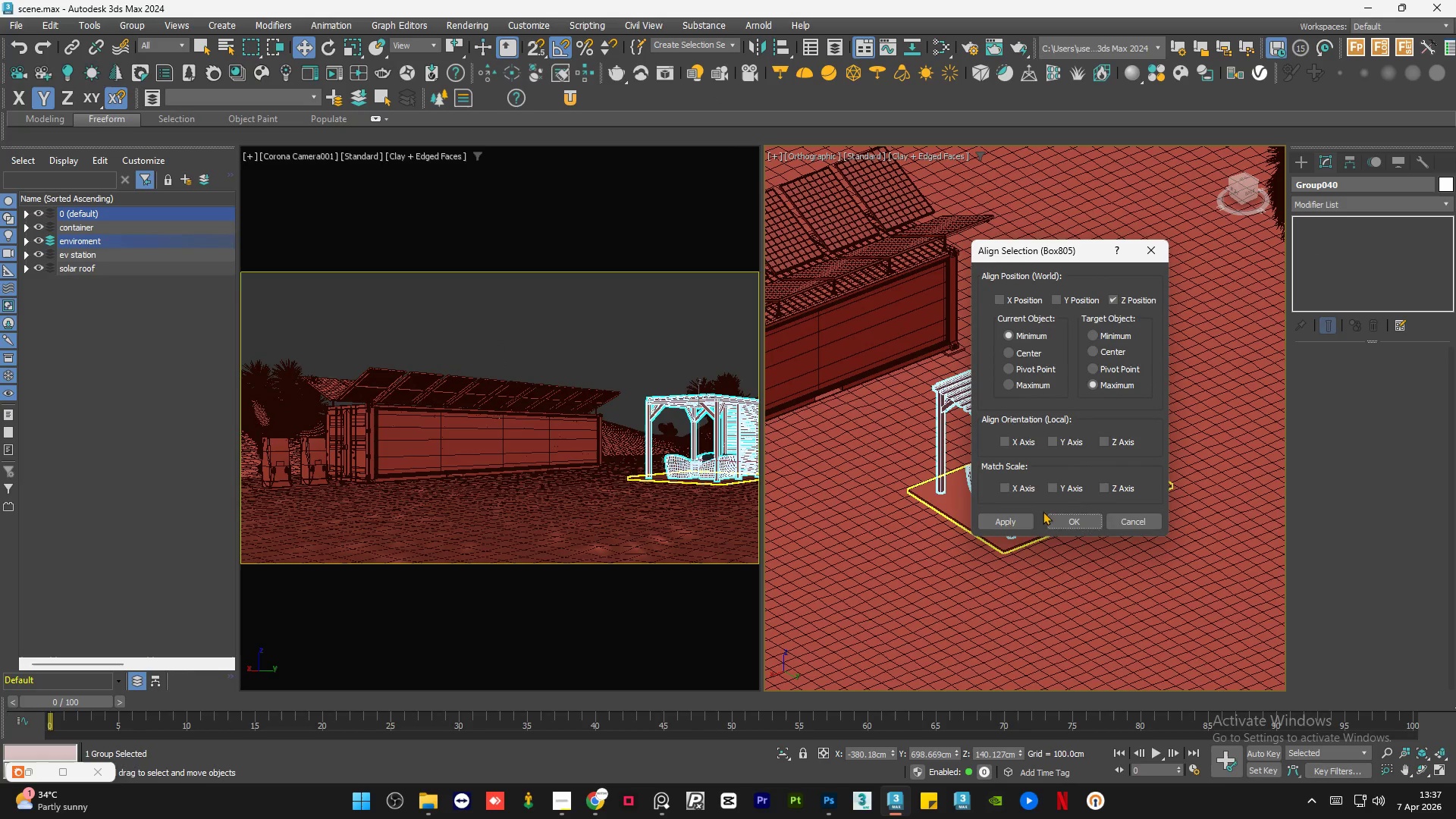 
left_click([1095, 522])
 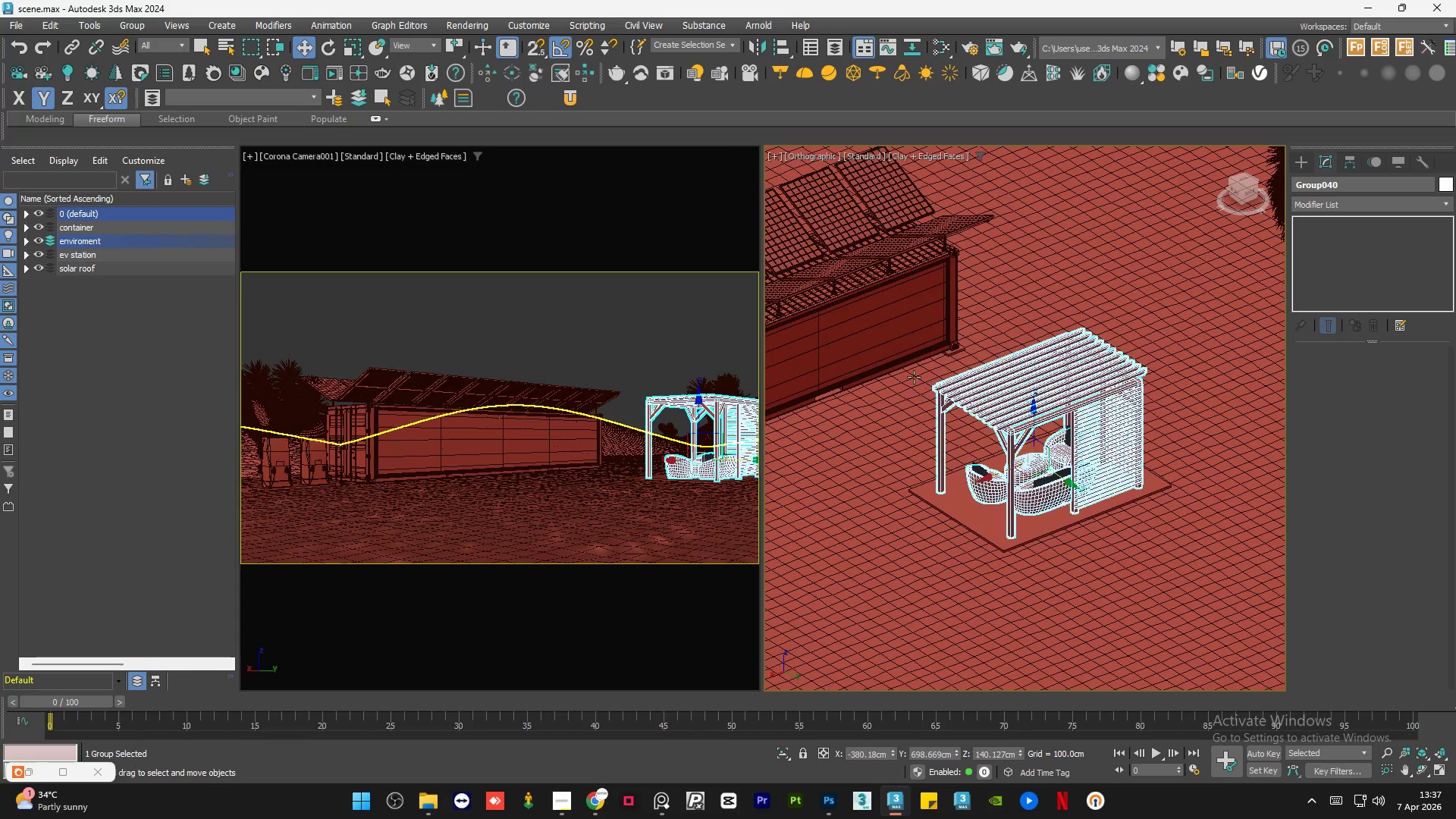 
left_click([1105, 623])
 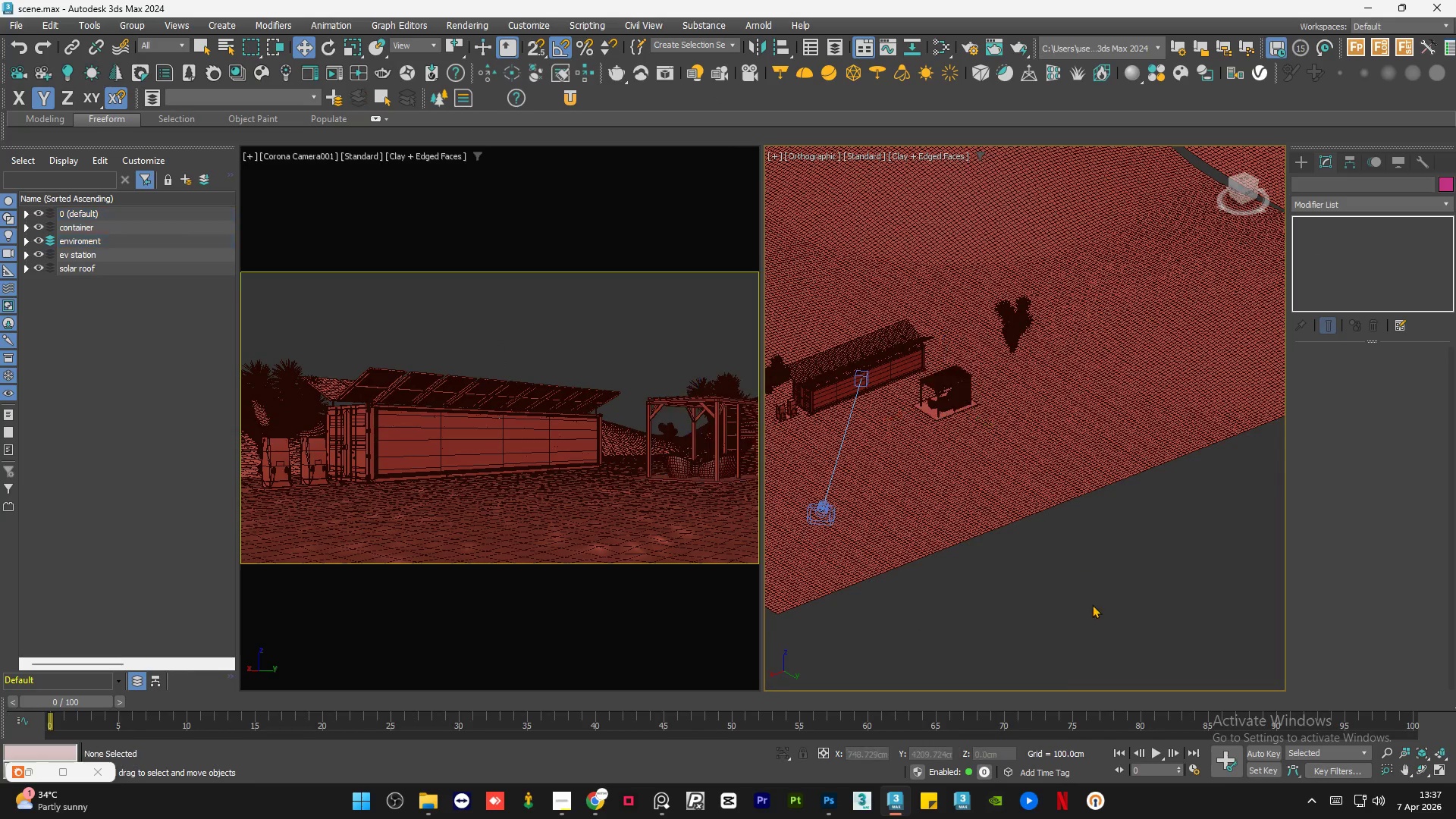 
scroll: coordinate [914, 377], scroll_direction: down, amount: 4.0
 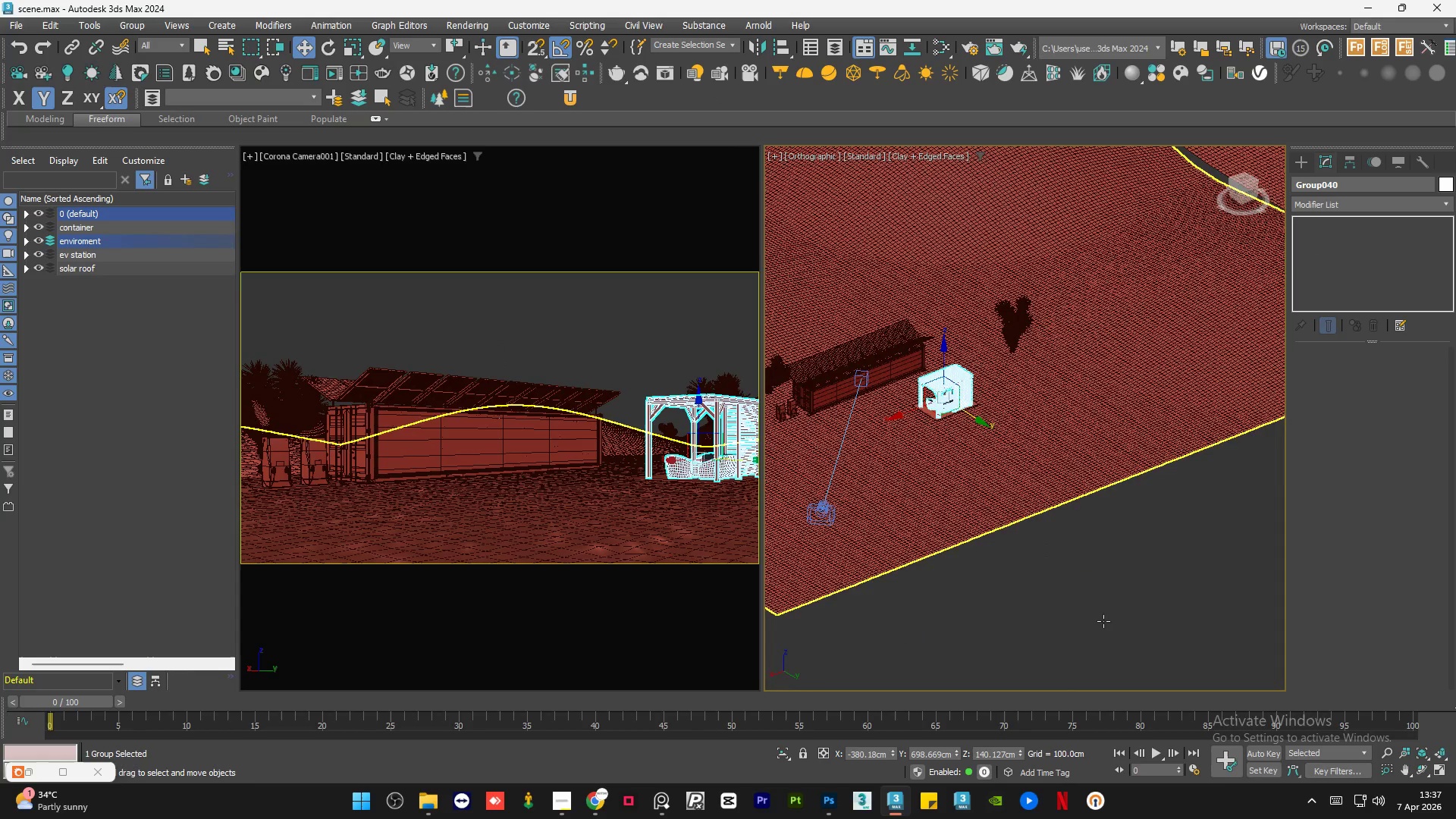 
hold_key(key=AltLeft, duration=0.45)
 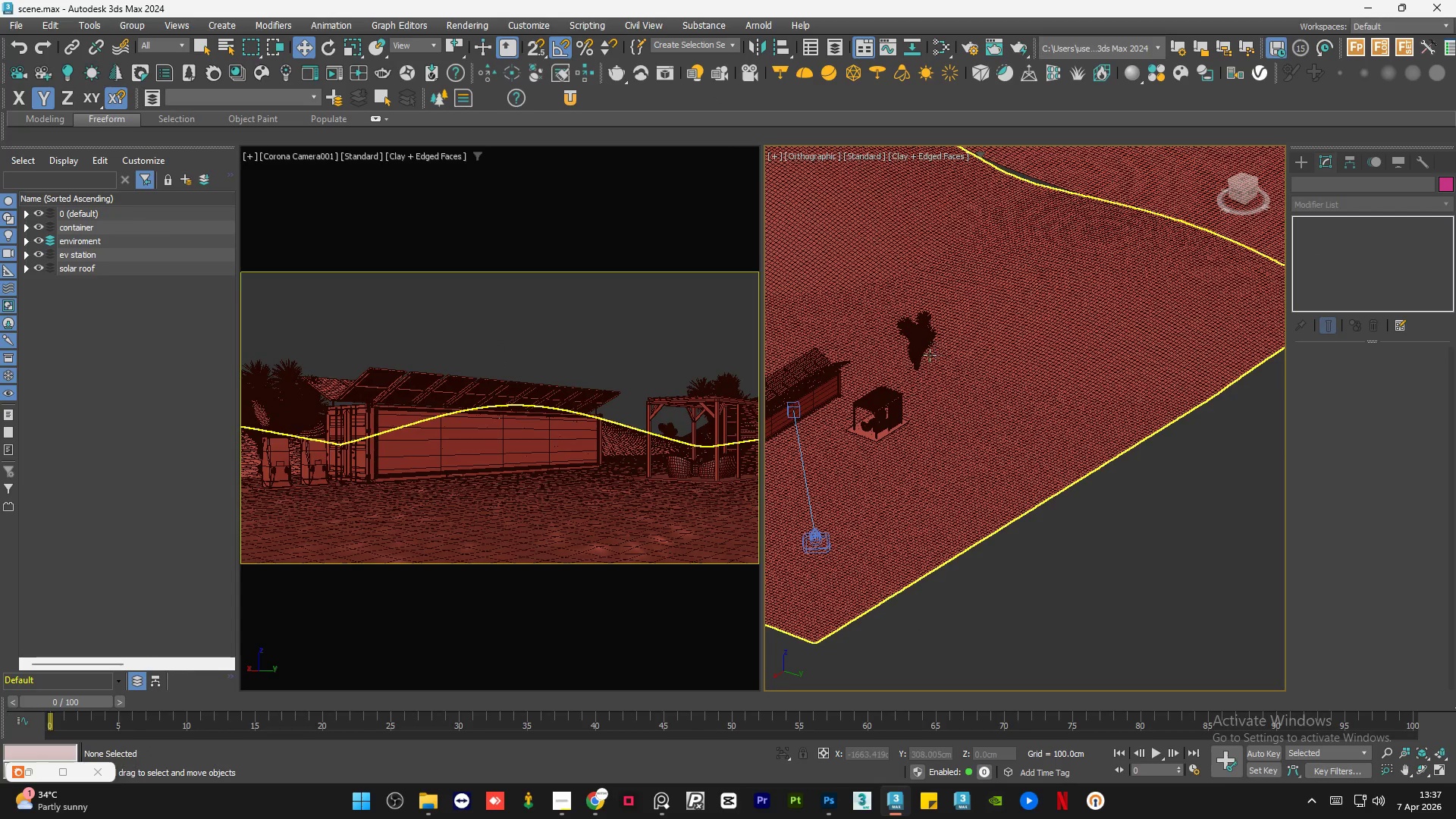 
left_click([915, 350])
 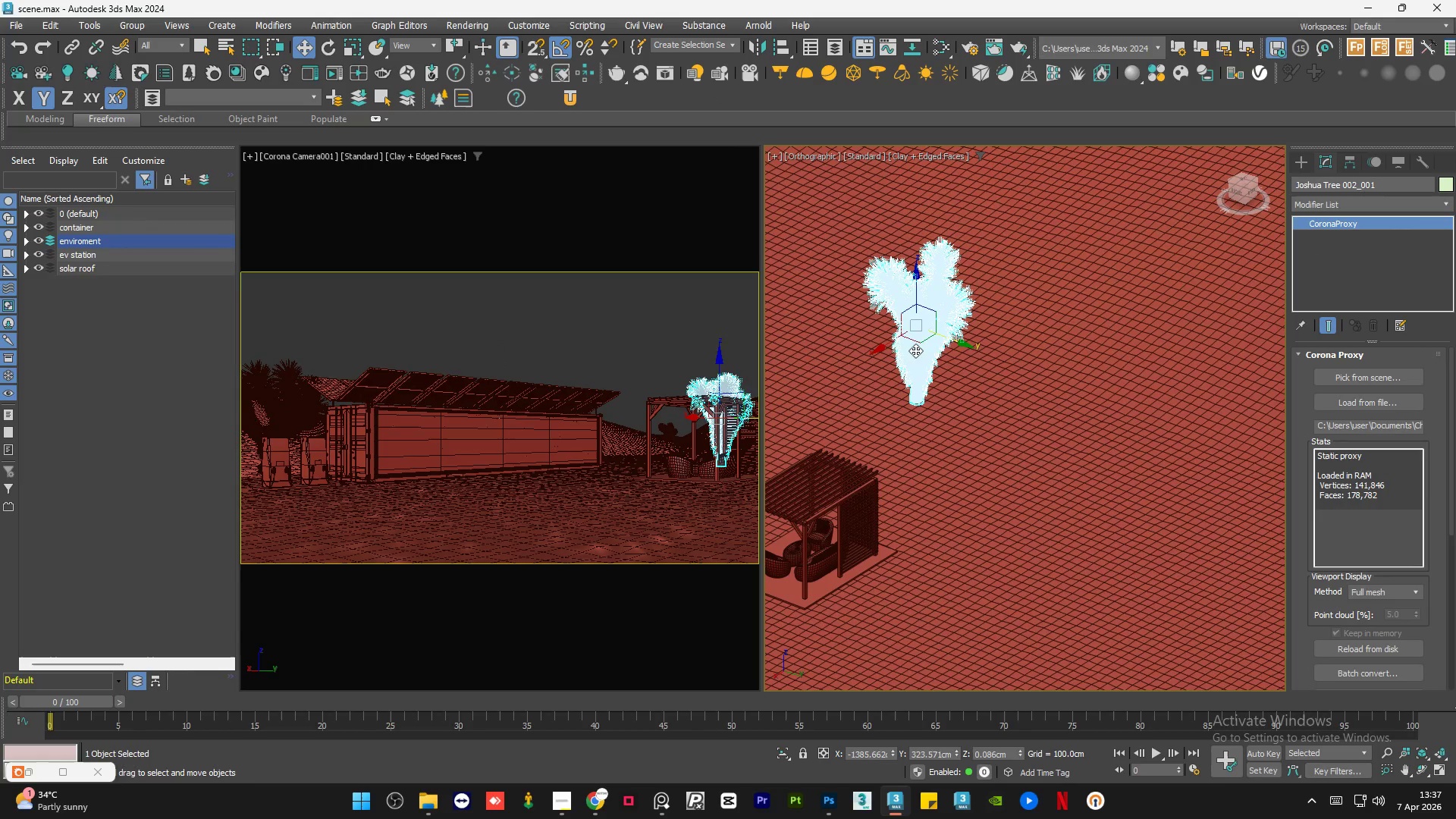 
scroll: coordinate [915, 350], scroll_direction: up, amount: 3.0
 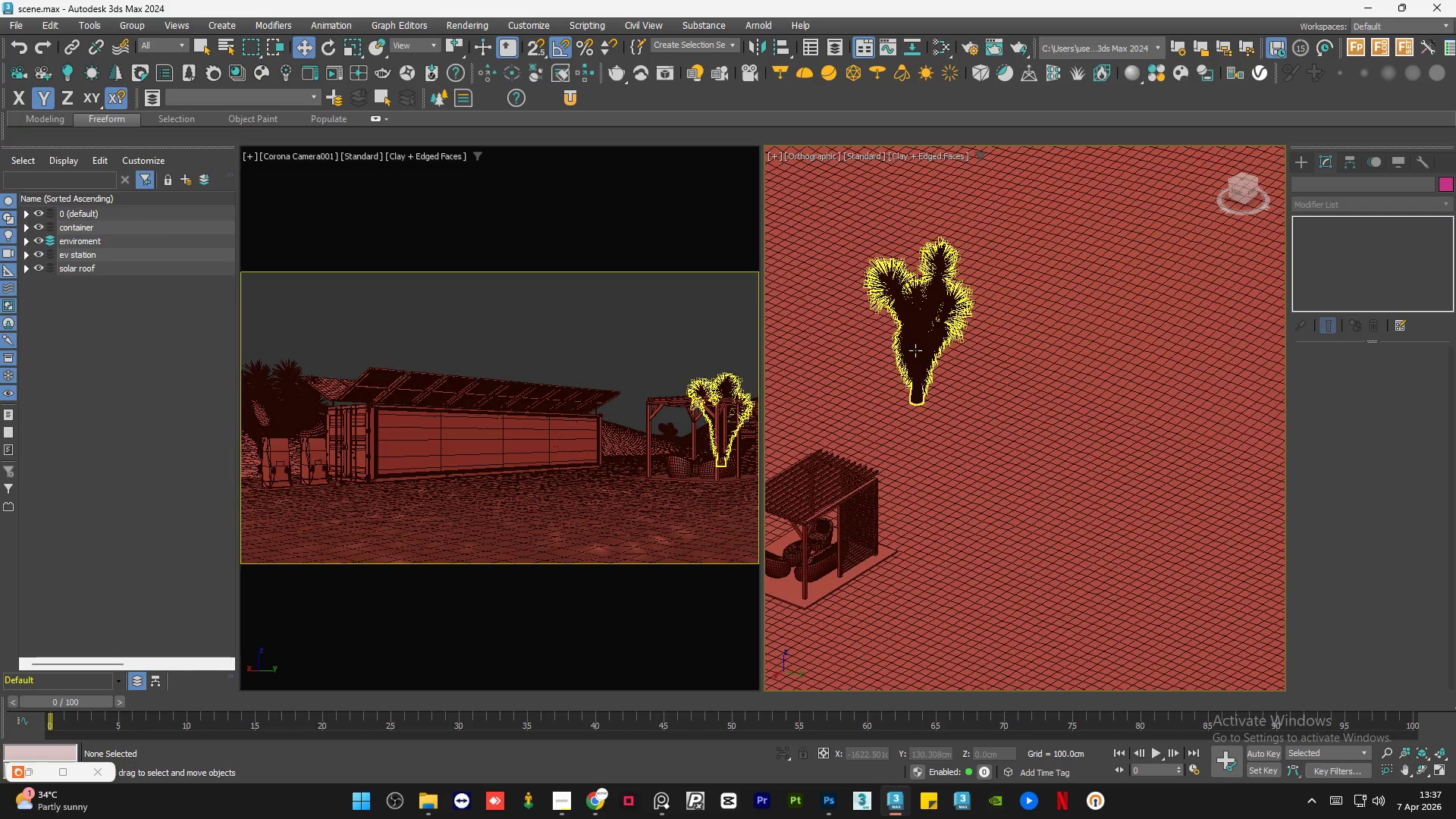 
key(R)
 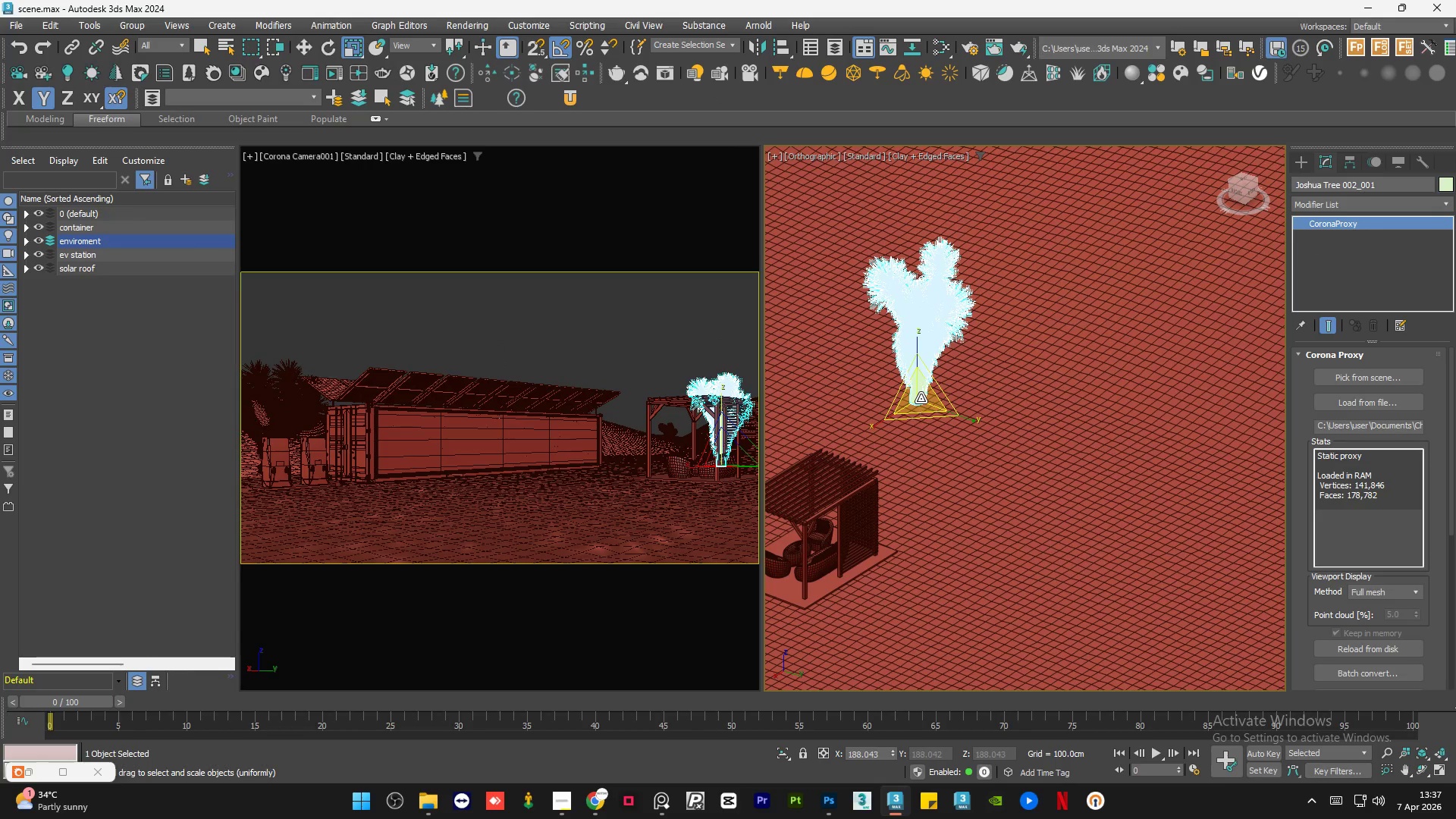 
left_click_drag(start_coordinate=[921, 398], to_coordinate=[915, 389])
 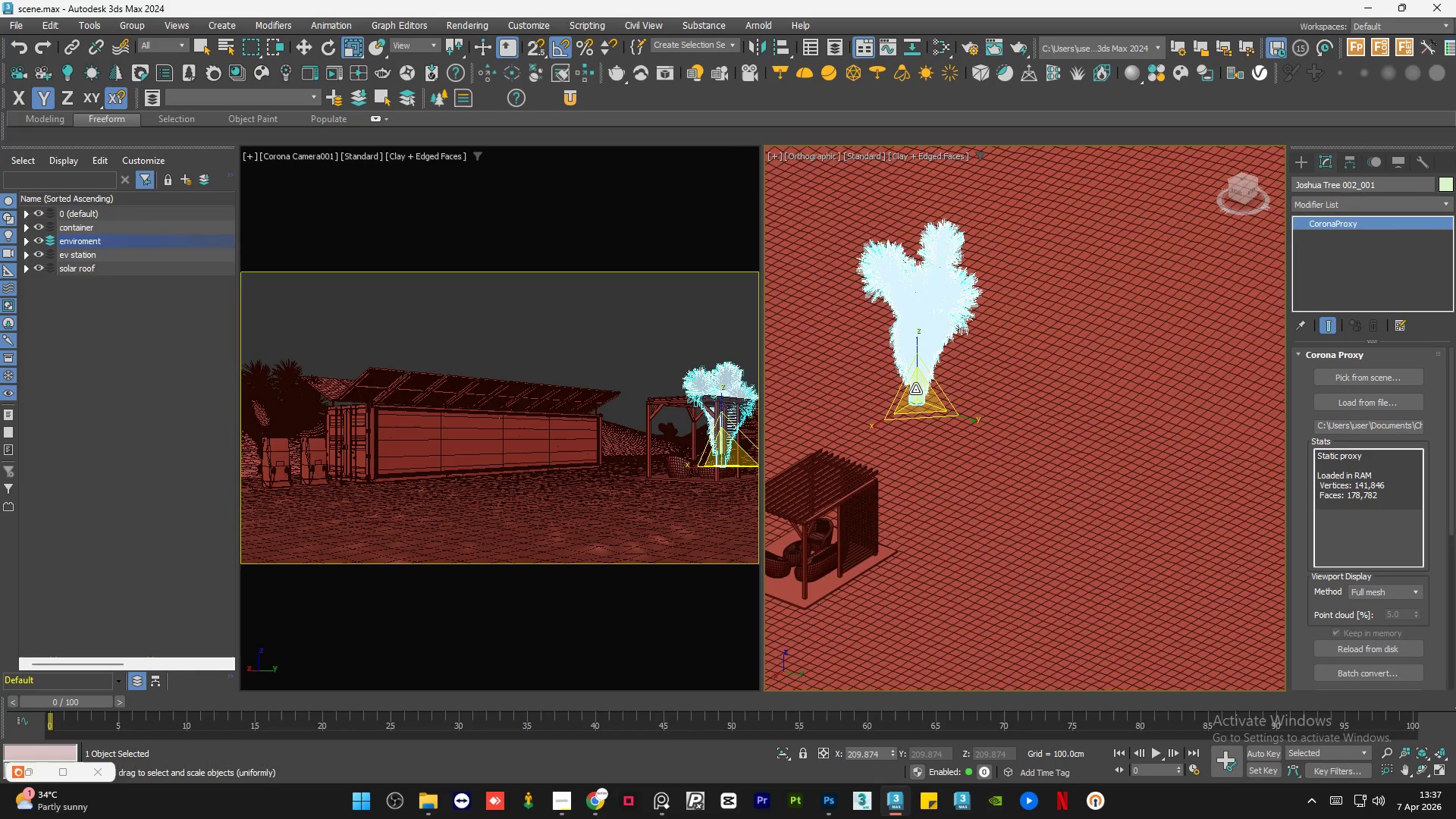 
left_click([1145, 648])
 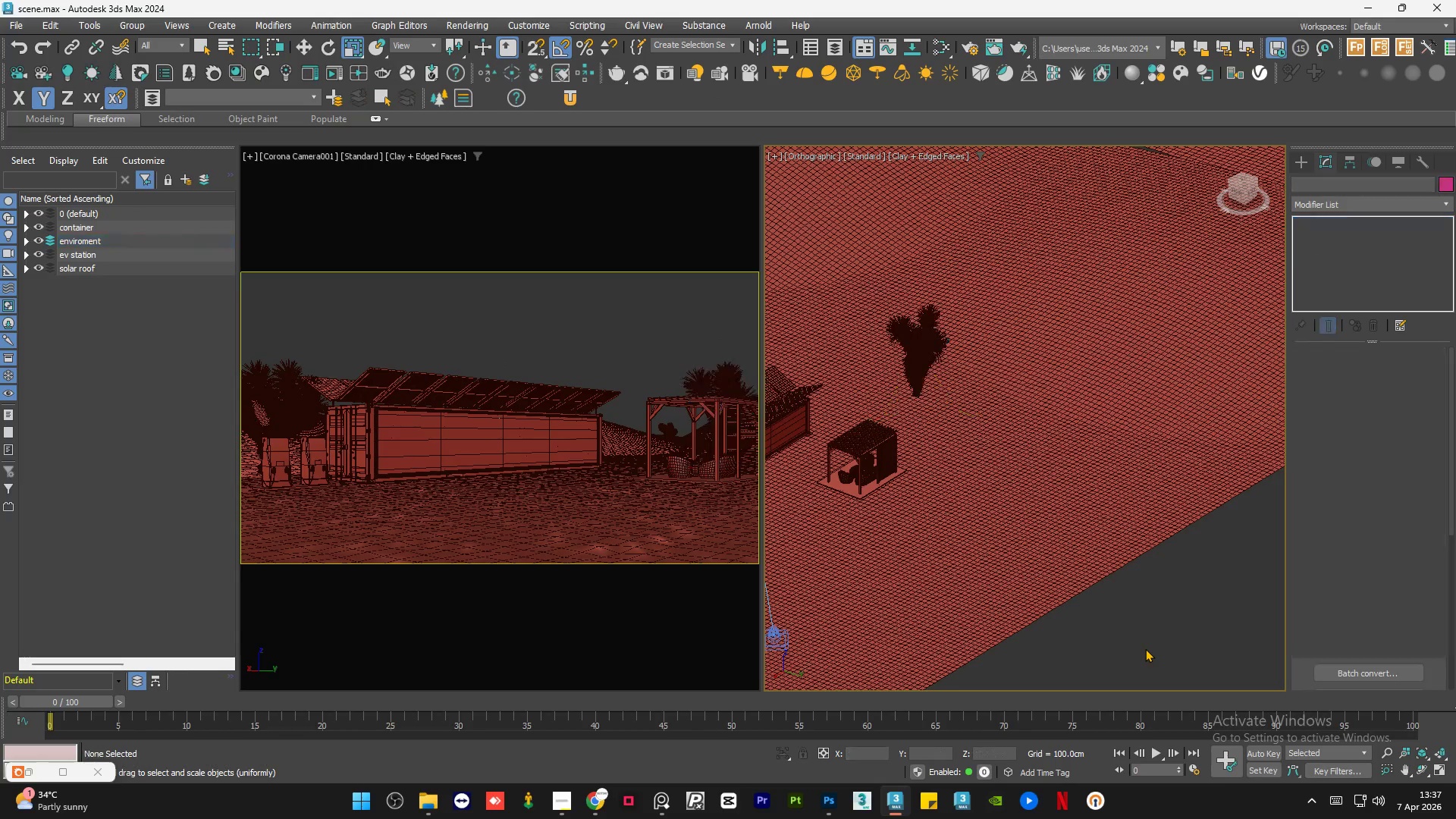 
scroll: coordinate [915, 389], scroll_direction: down, amount: 2.0
 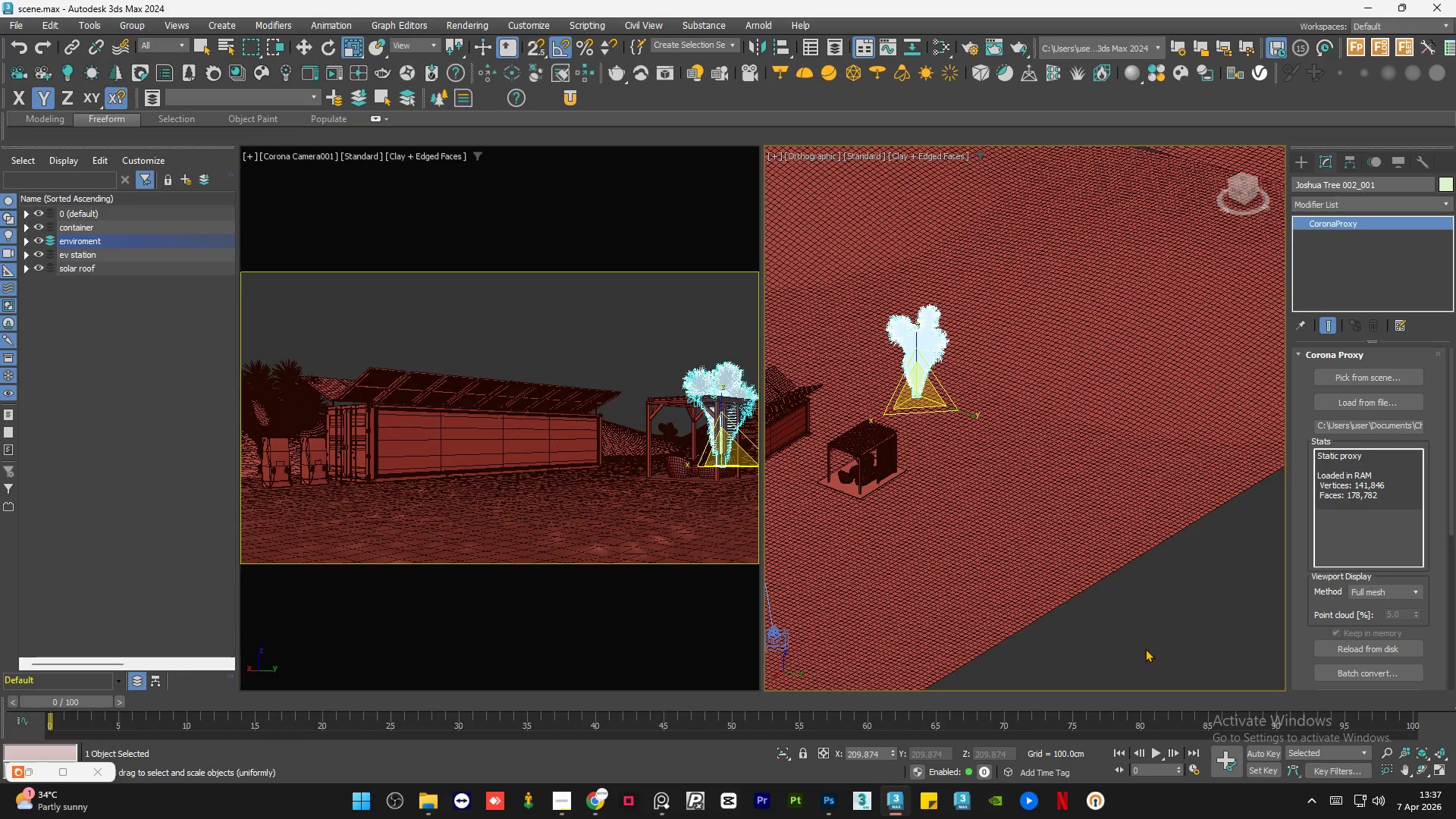 
key(W)
 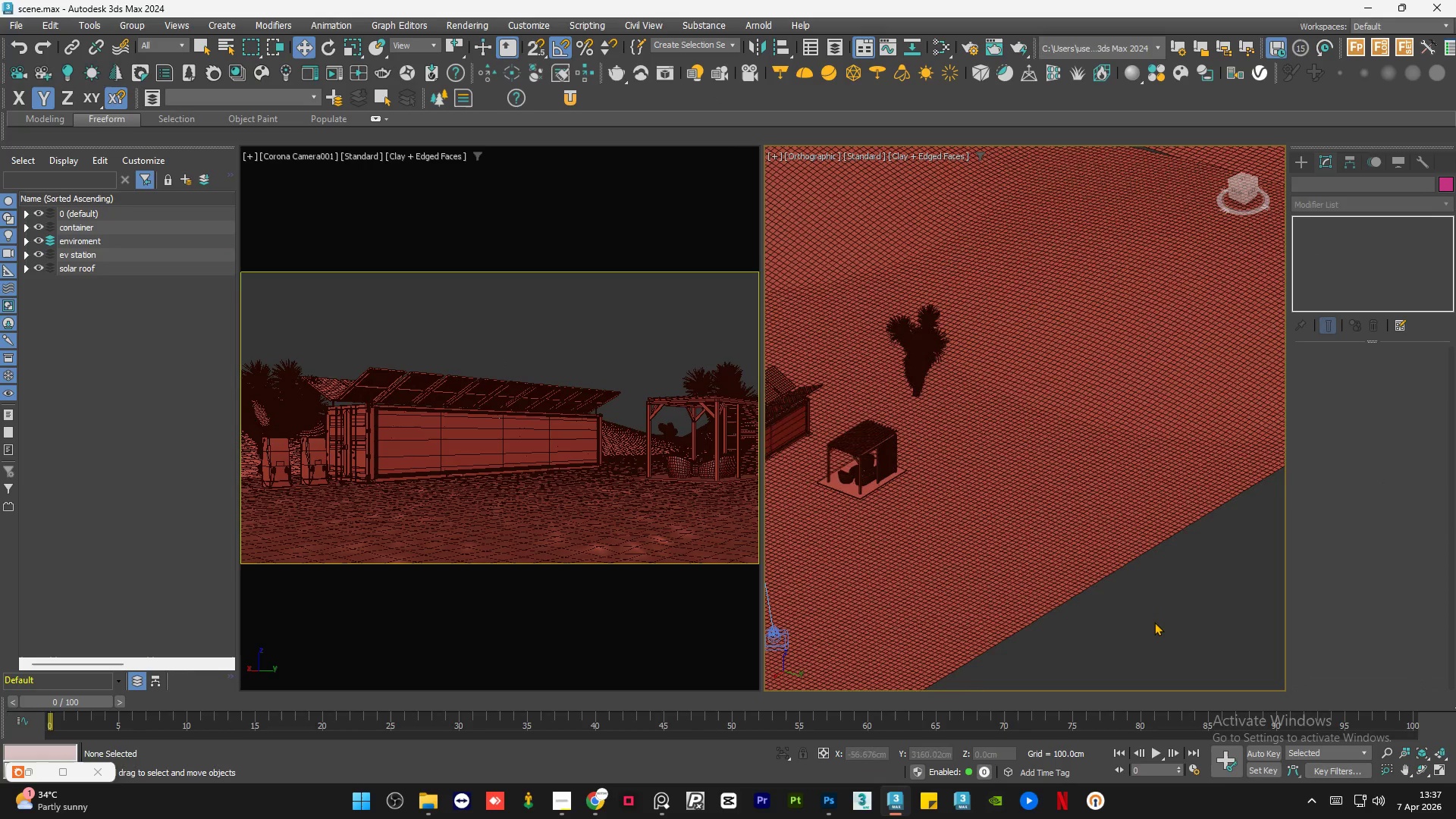 
double_click([1154, 622])
 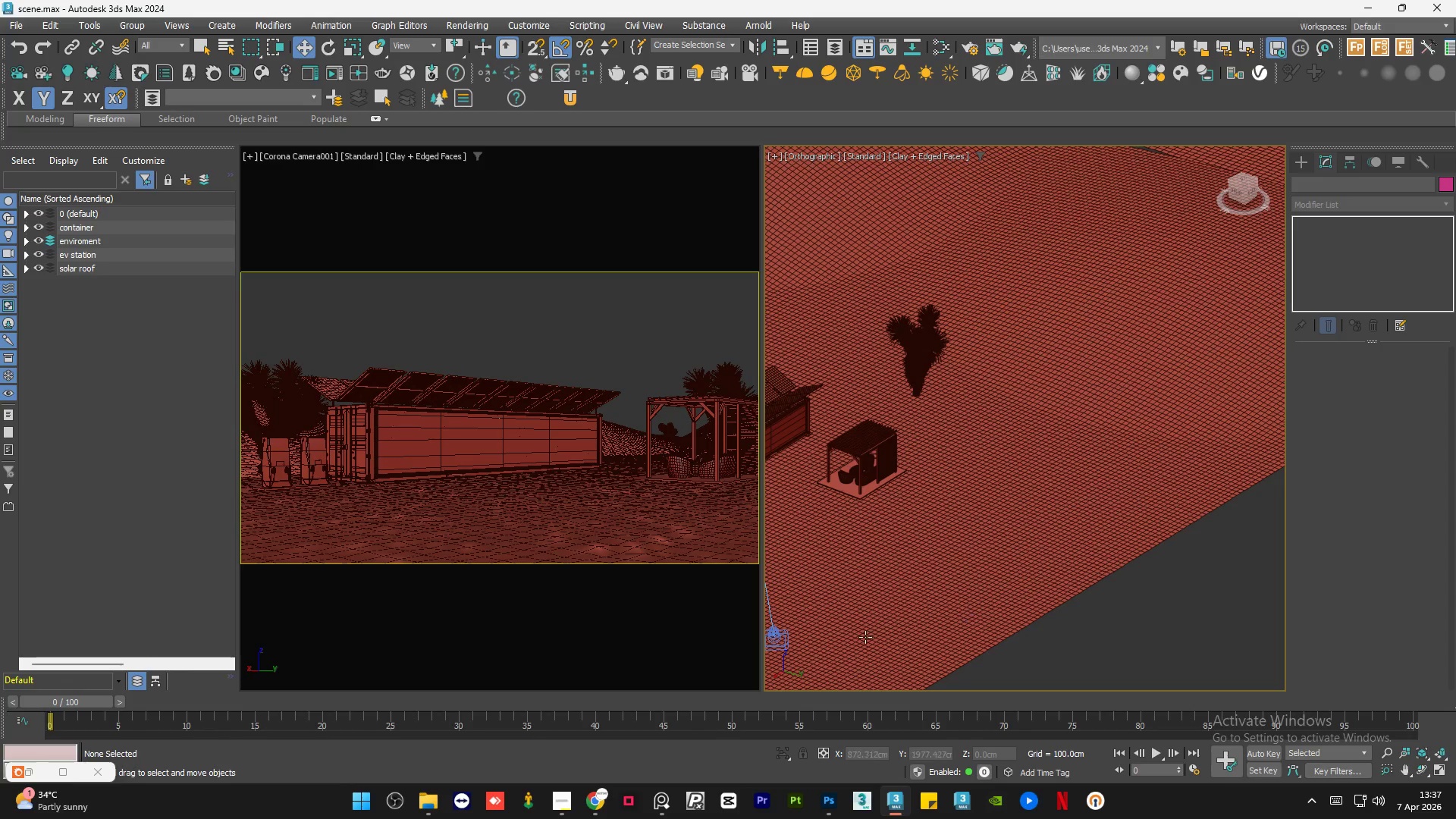 
left_click([659, 803])
 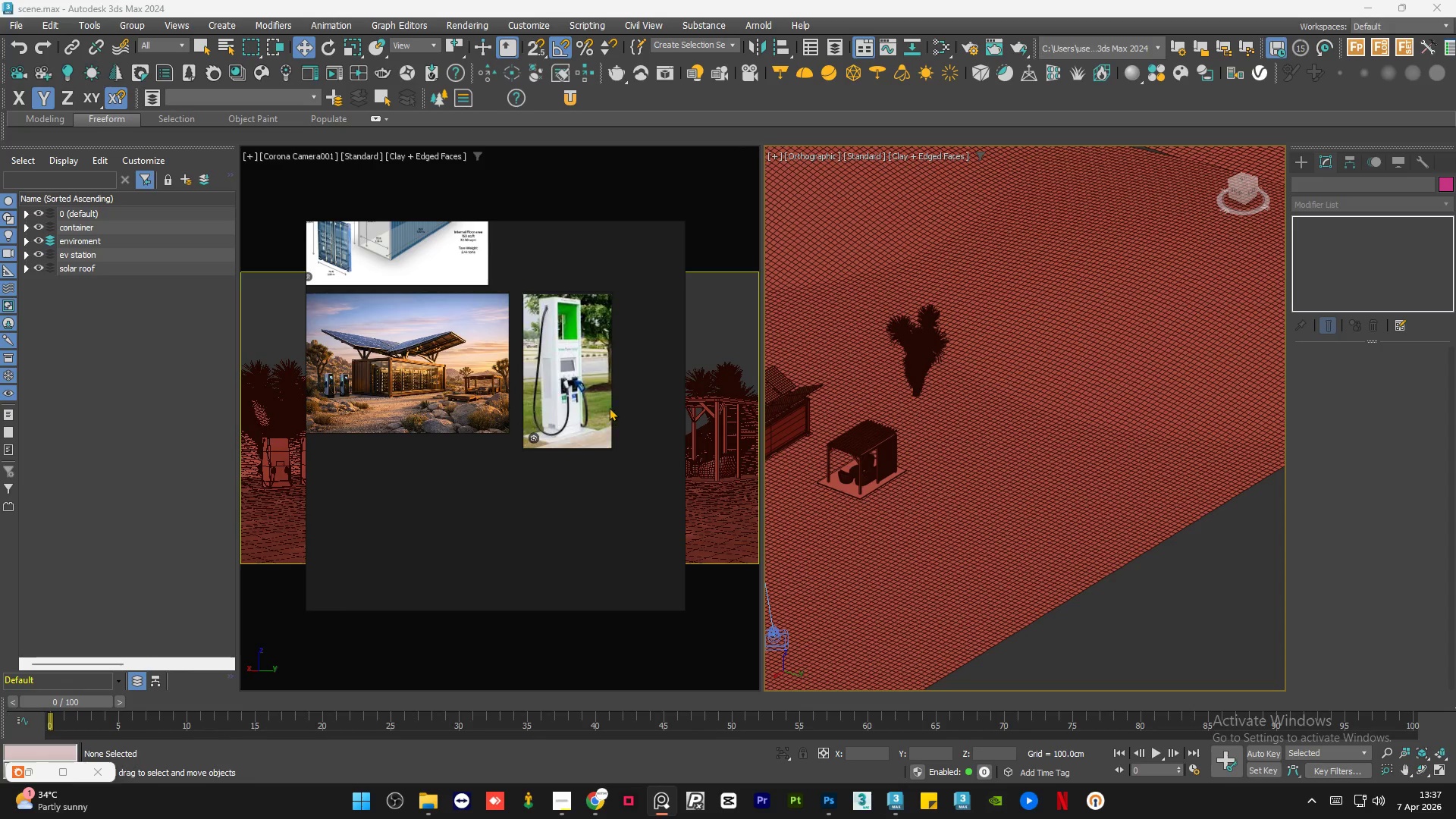 
scroll: coordinate [608, 406], scroll_direction: down, amount: 1.0
 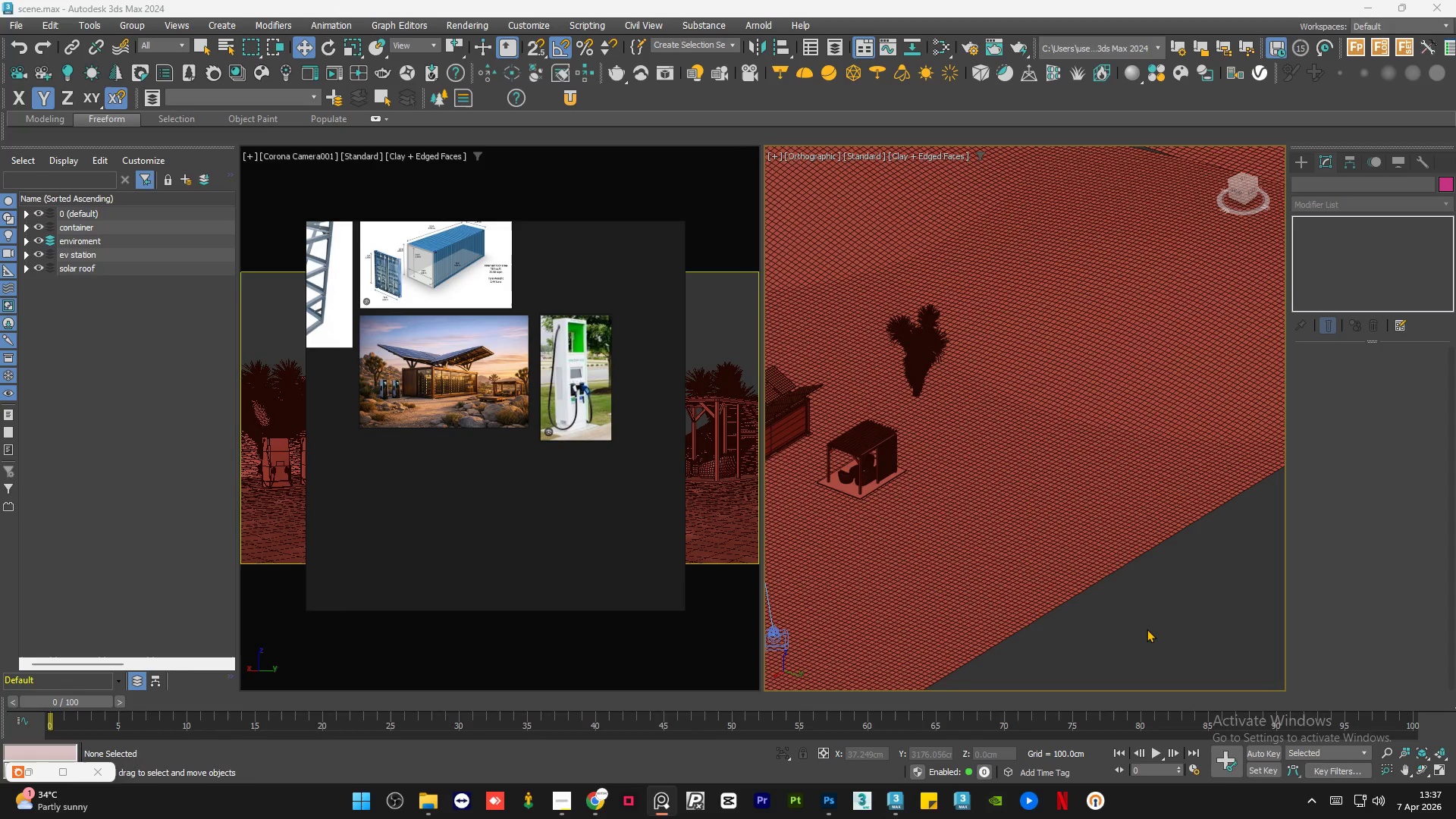 
double_click([1147, 629])
 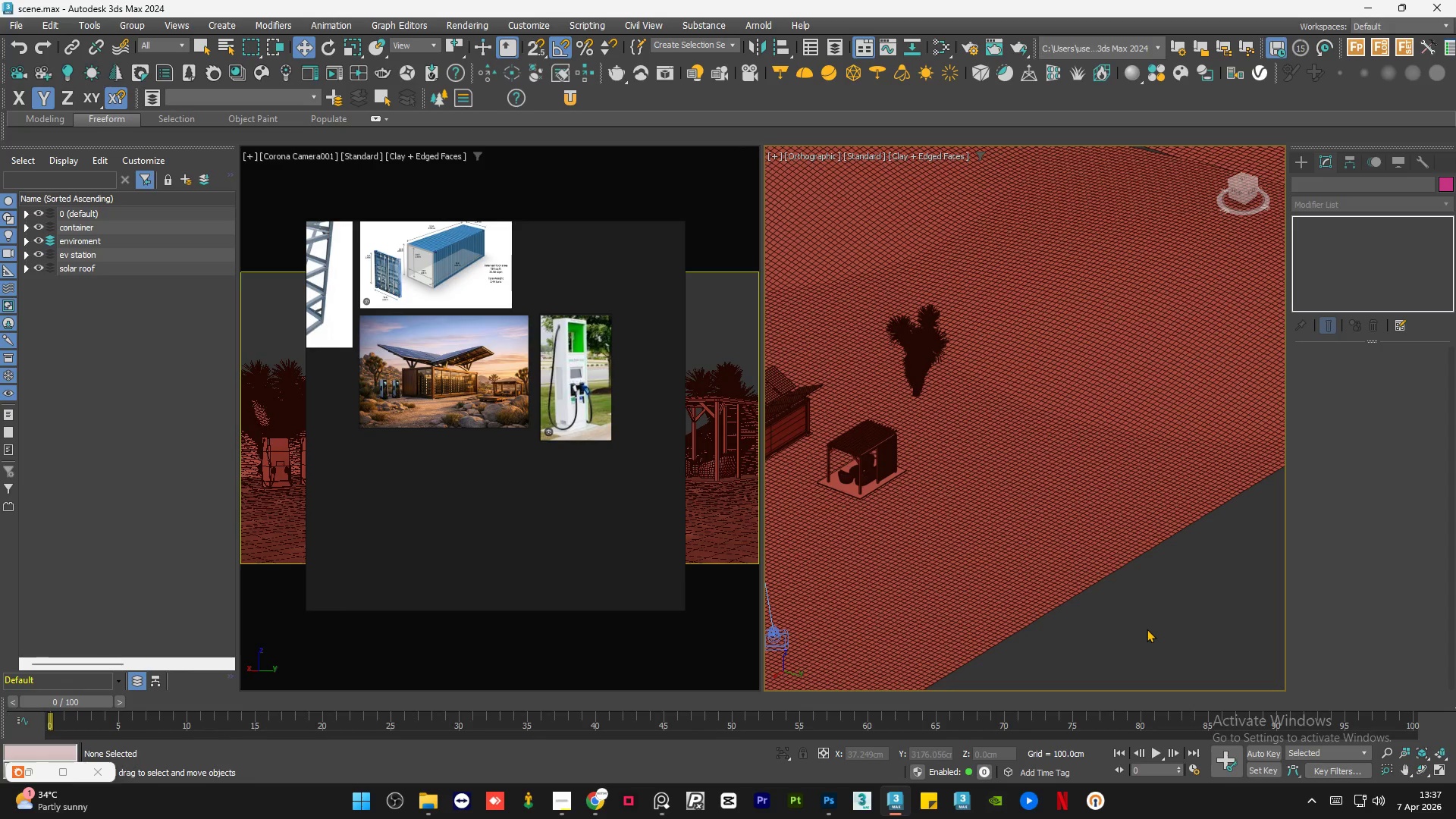 
triple_click([1147, 629])
 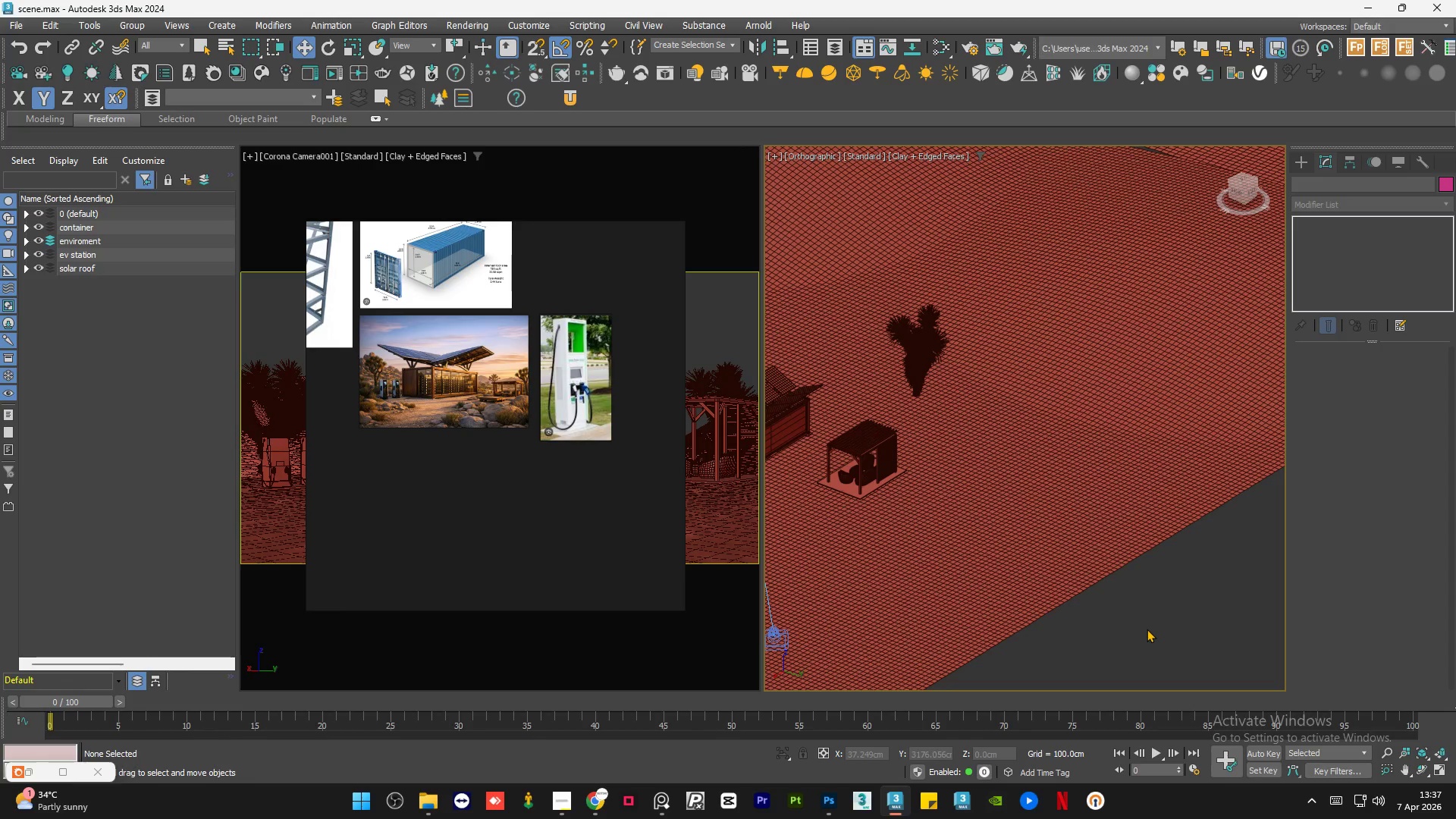 
key(Control+S)
 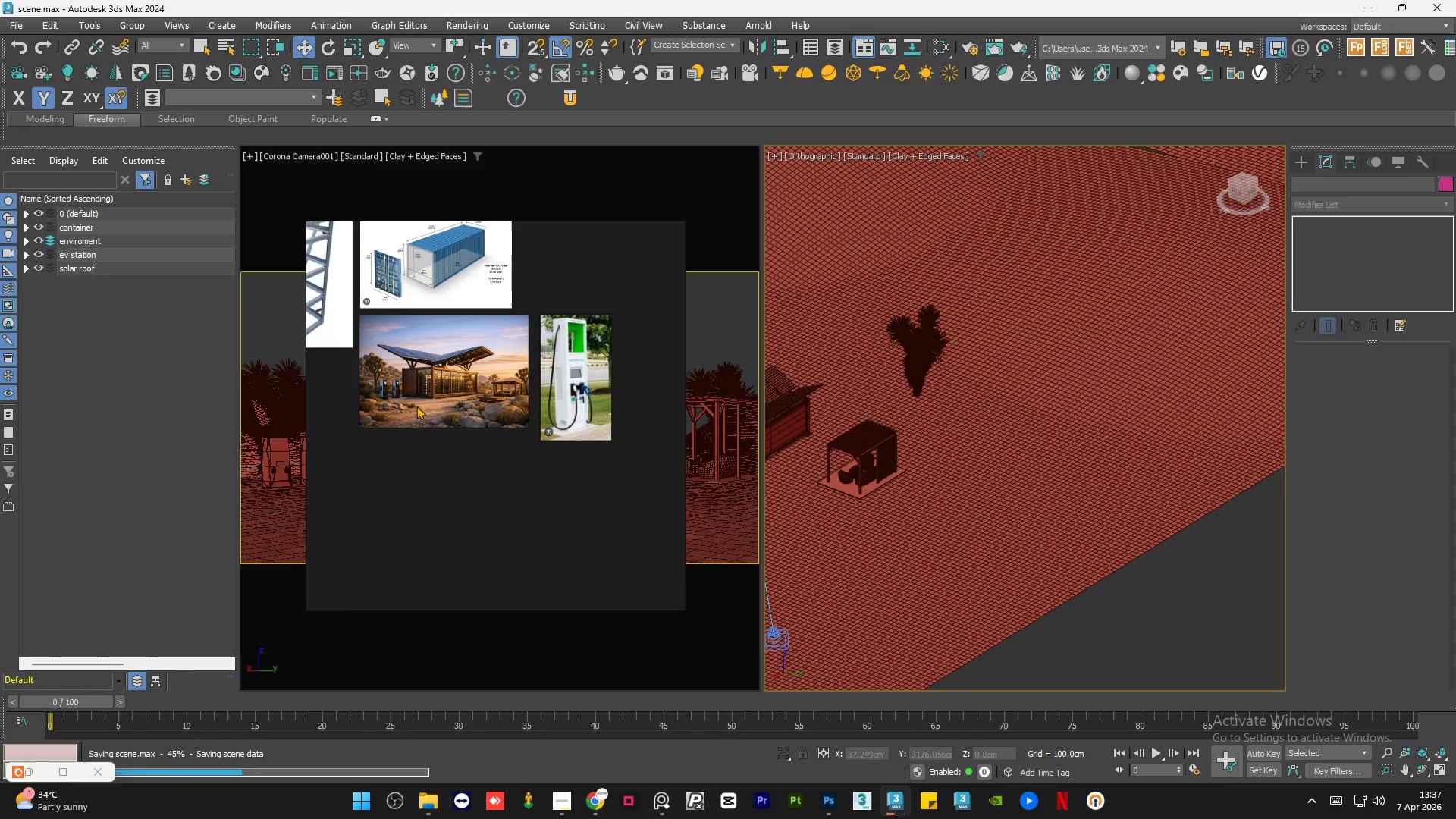 
scroll: coordinate [438, 450], scroll_direction: up, amount: 11.0
 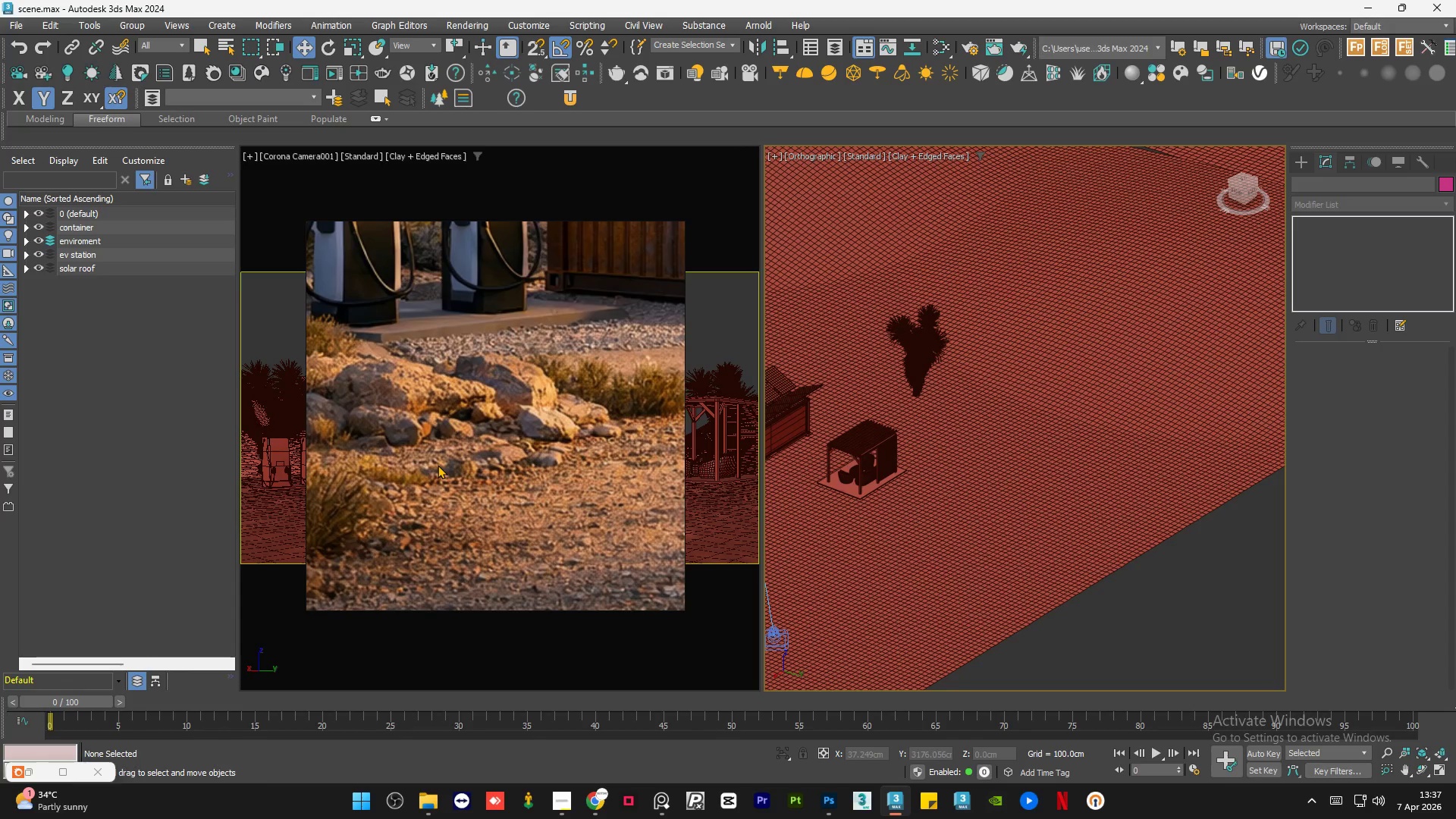 
scroll: coordinate [445, 460], scroll_direction: down, amount: 8.0
 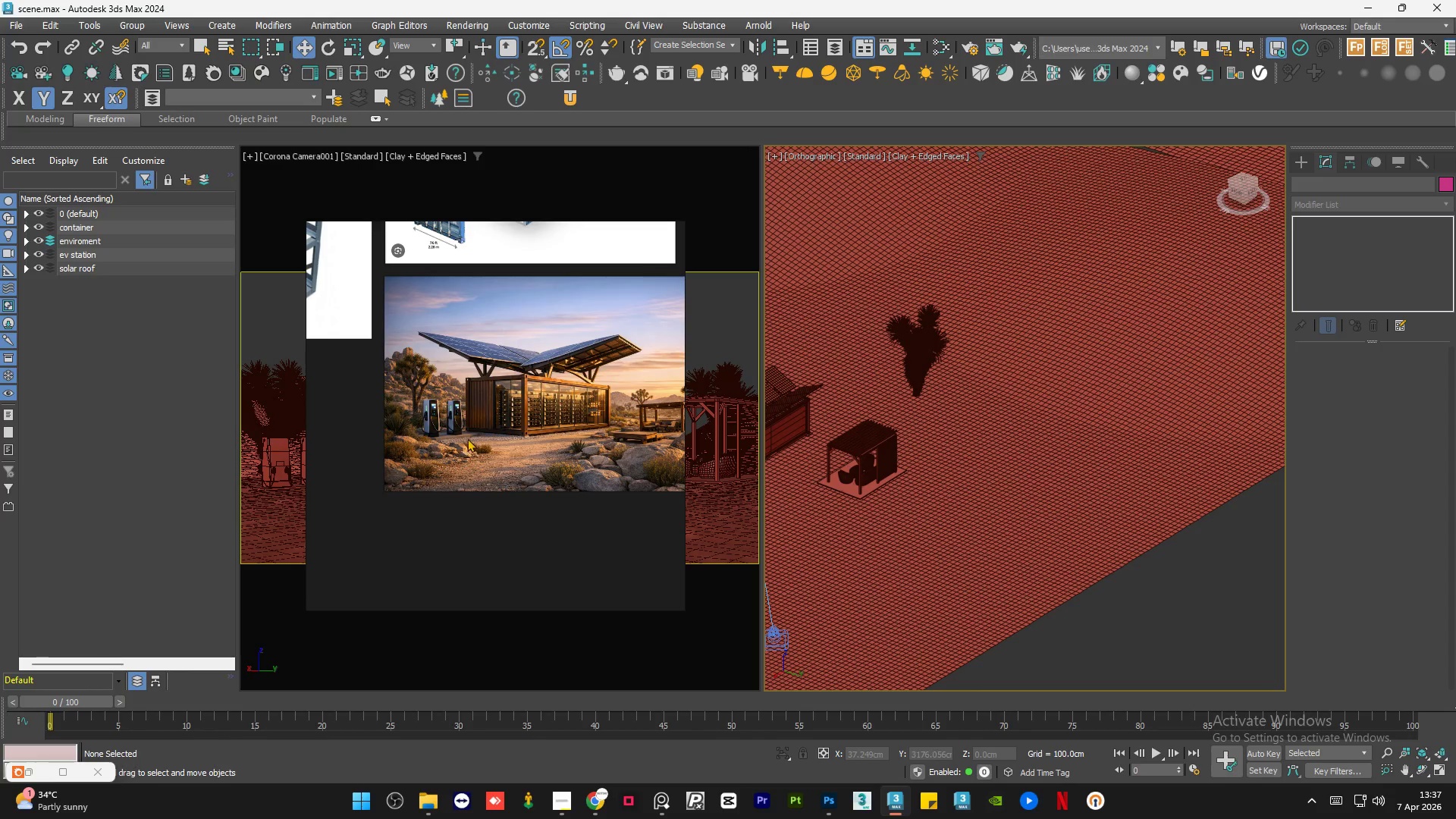 
scroll: coordinate [396, 421], scroll_direction: up, amount: 6.0
 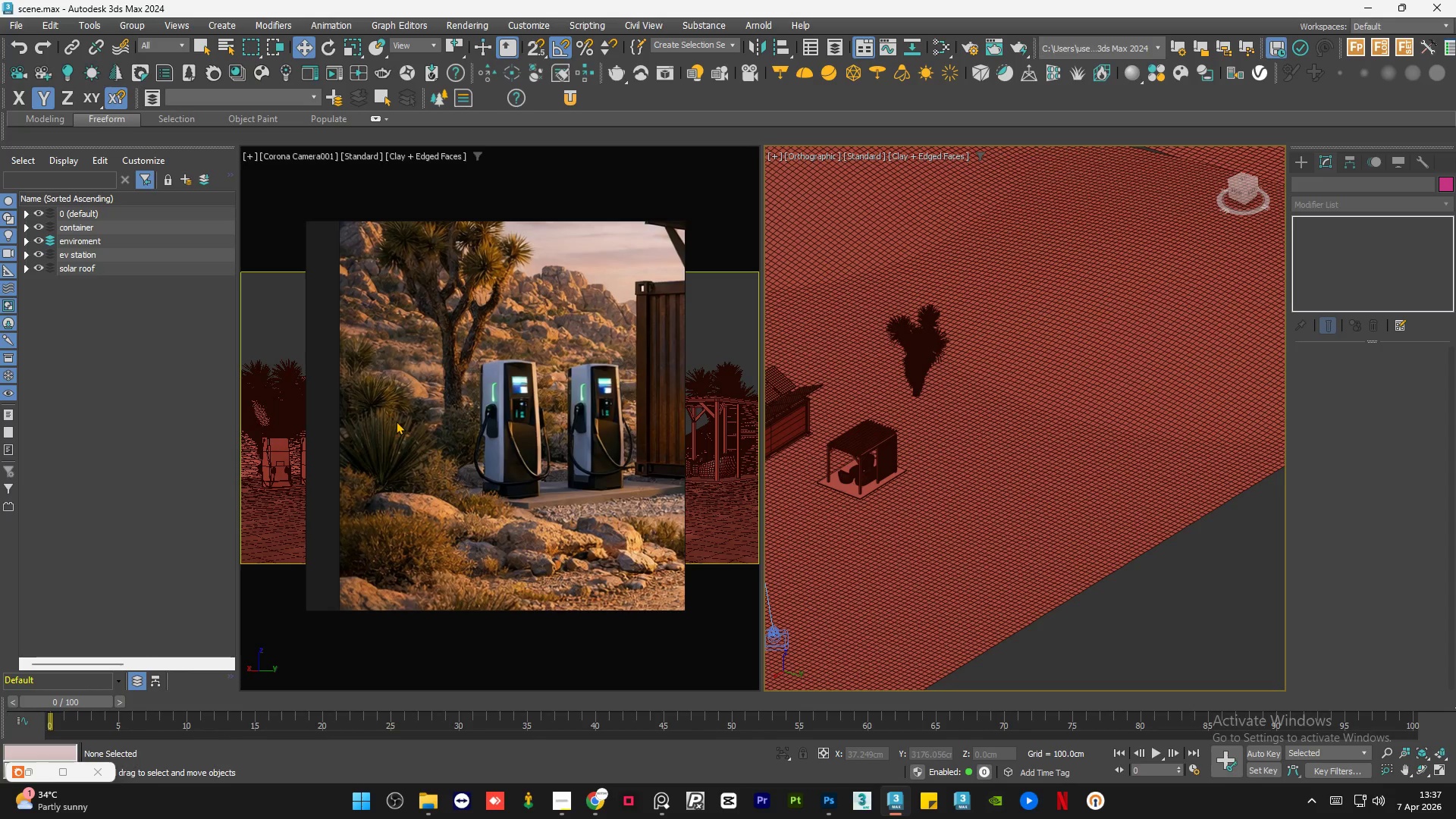 
scroll: coordinate [396, 421], scroll_direction: down, amount: 7.0
 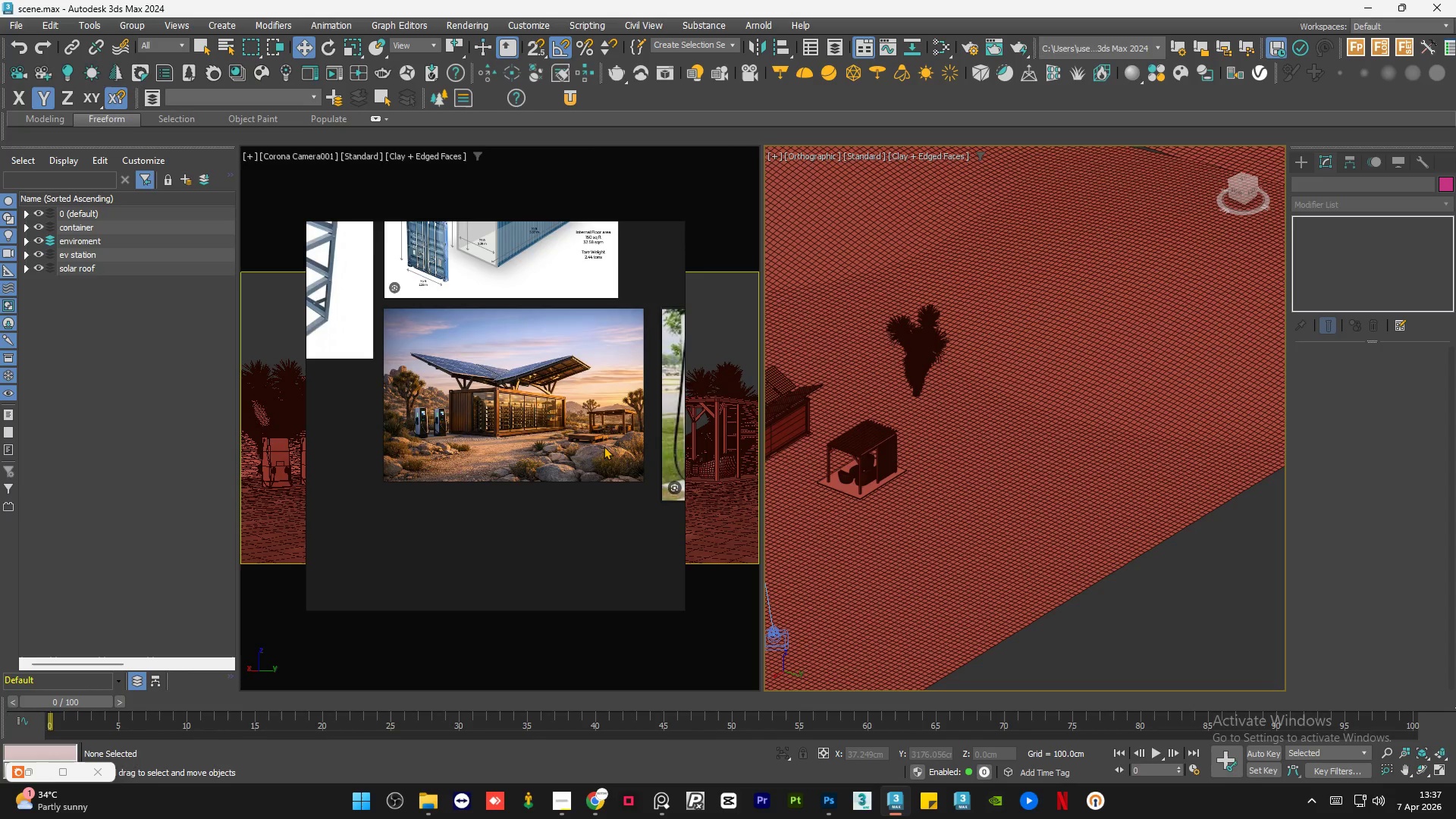 
scroll: coordinate [438, 423], scroll_direction: up, amount: 6.0
 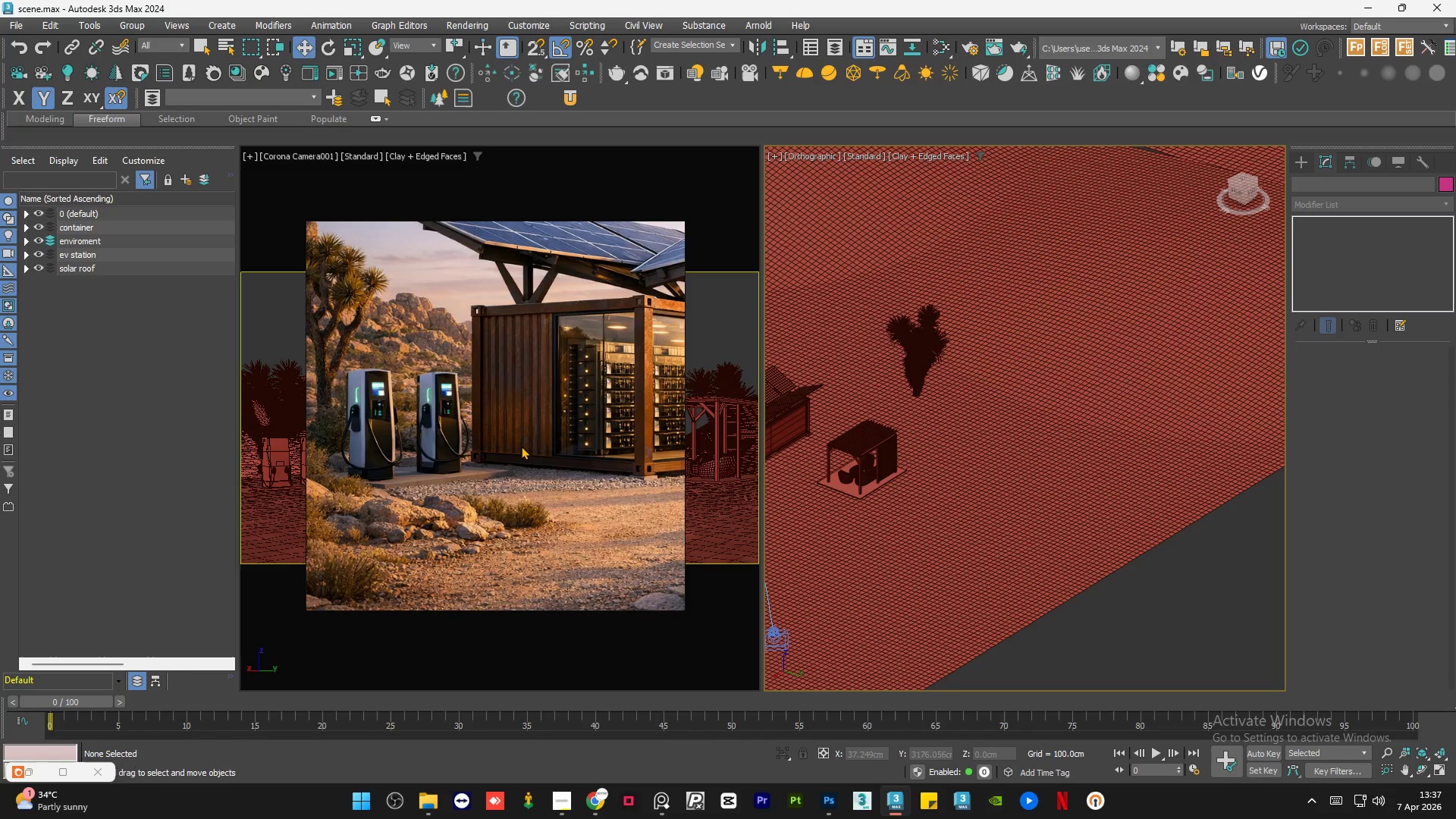 
scroll: coordinate [521, 446], scroll_direction: down, amount: 4.0
 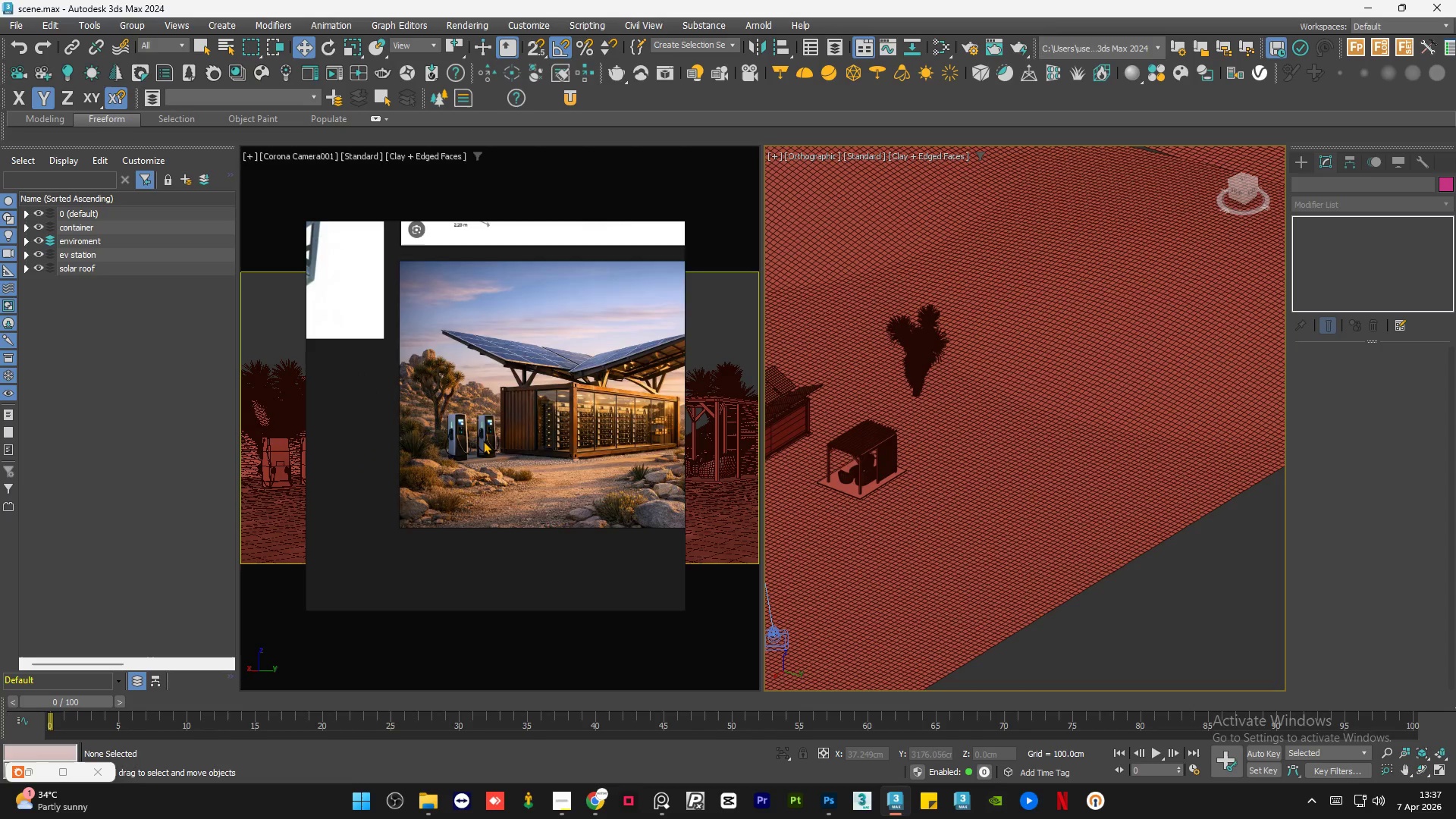 
scroll: coordinate [604, 457], scroll_direction: up, amount: 6.0
 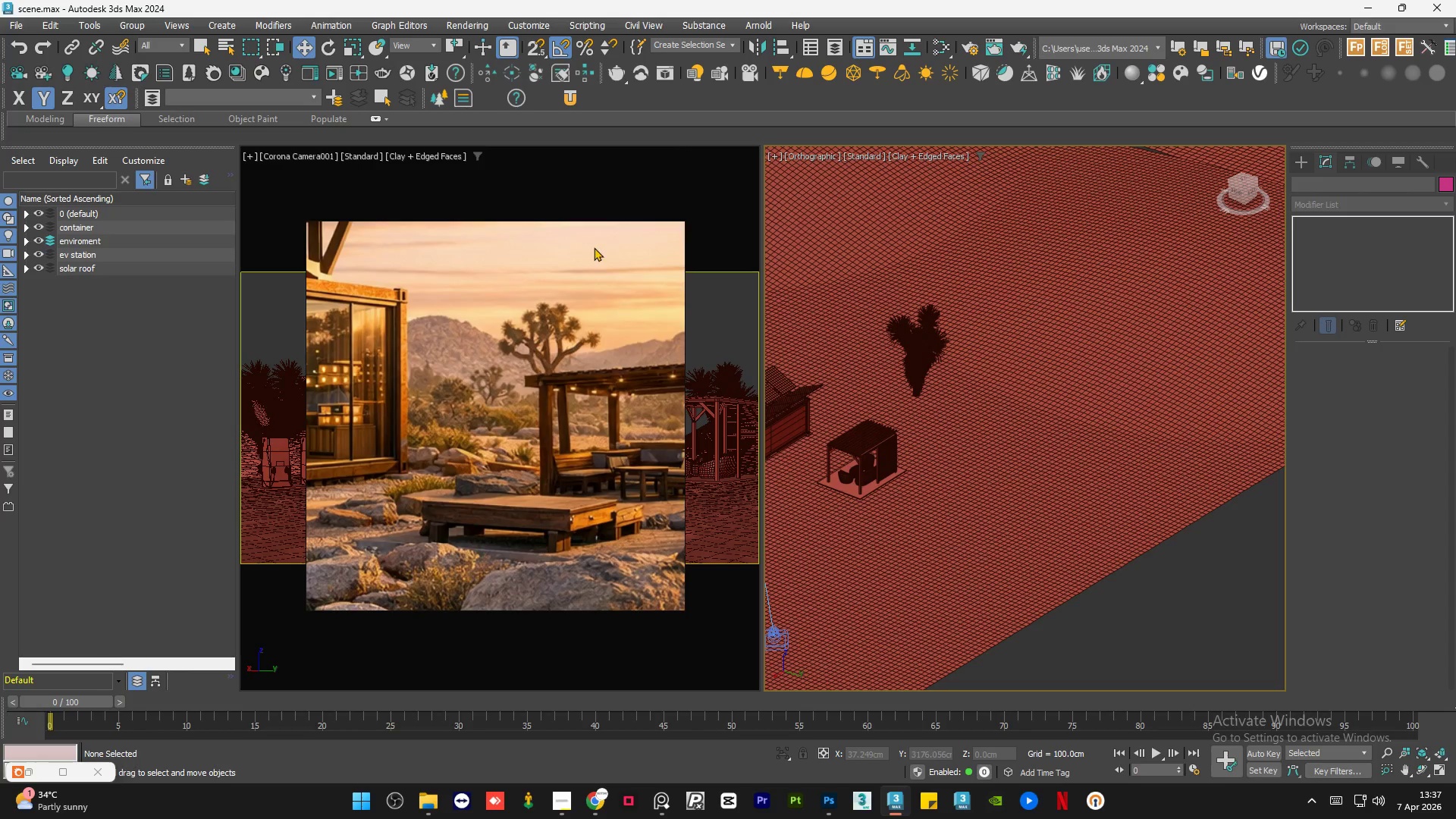 
left_click([634, 233])
 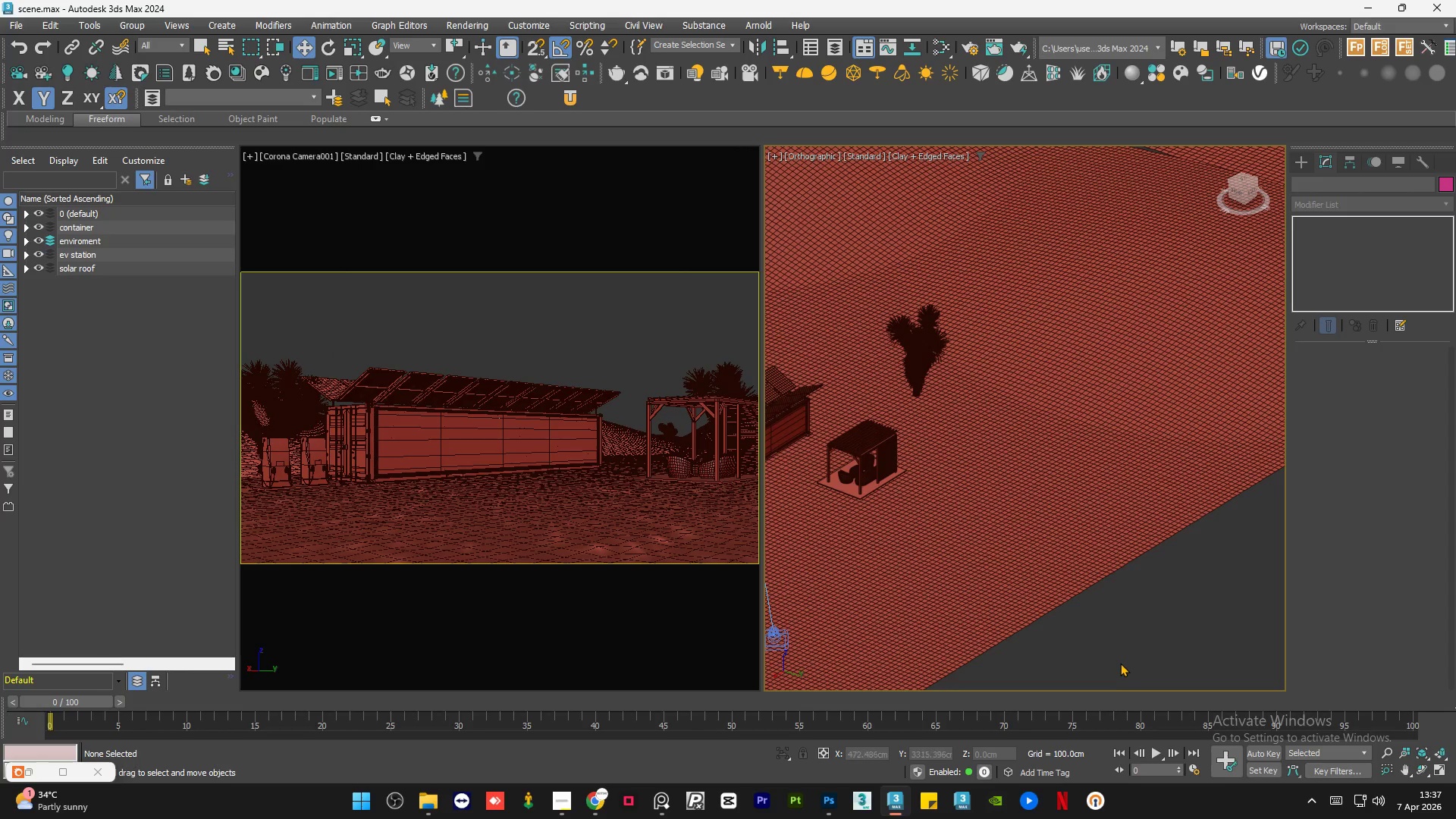 
left_click([1119, 651])
 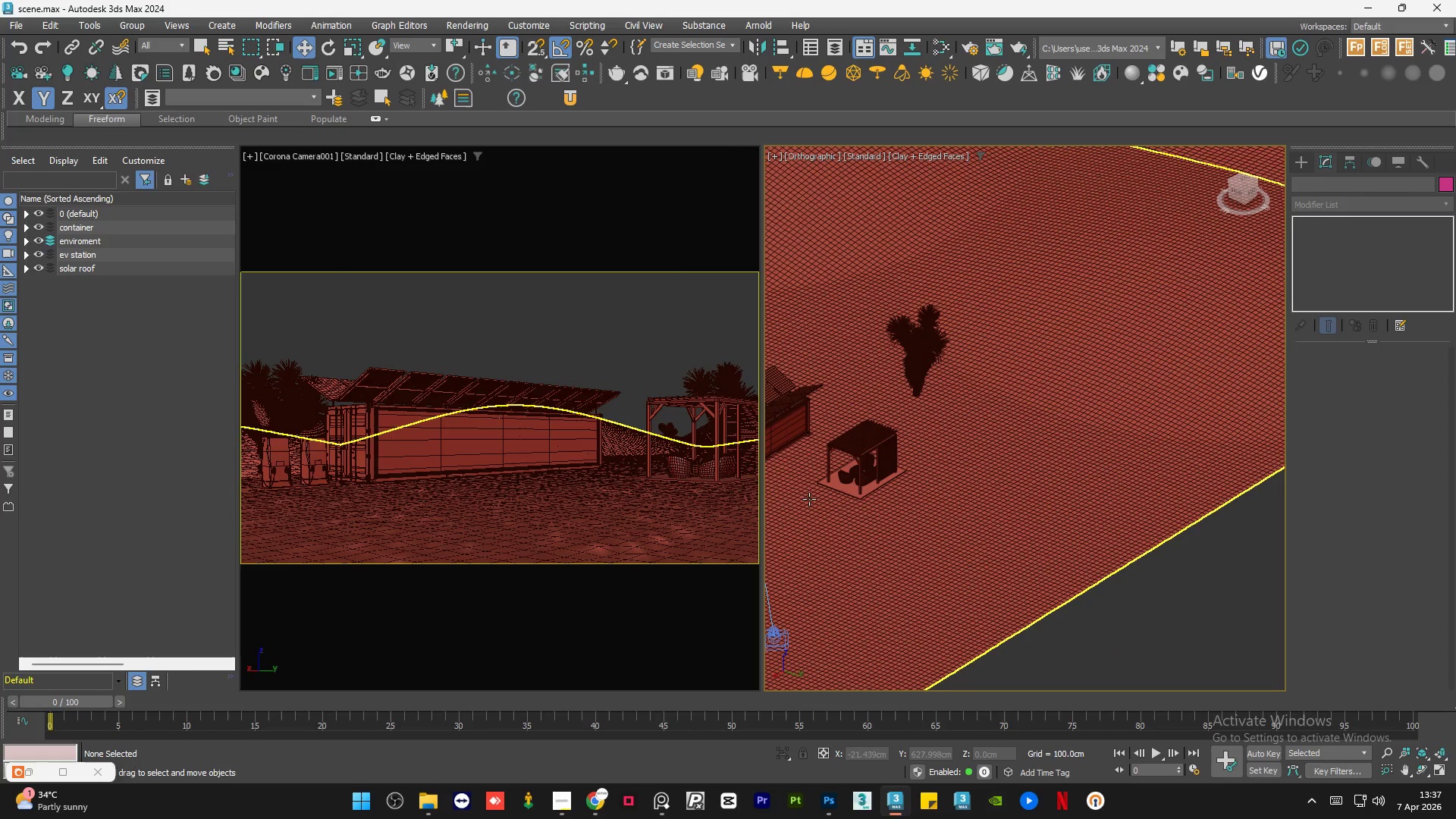 
scroll: coordinate [802, 500], scroll_direction: up, amount: 3.0
 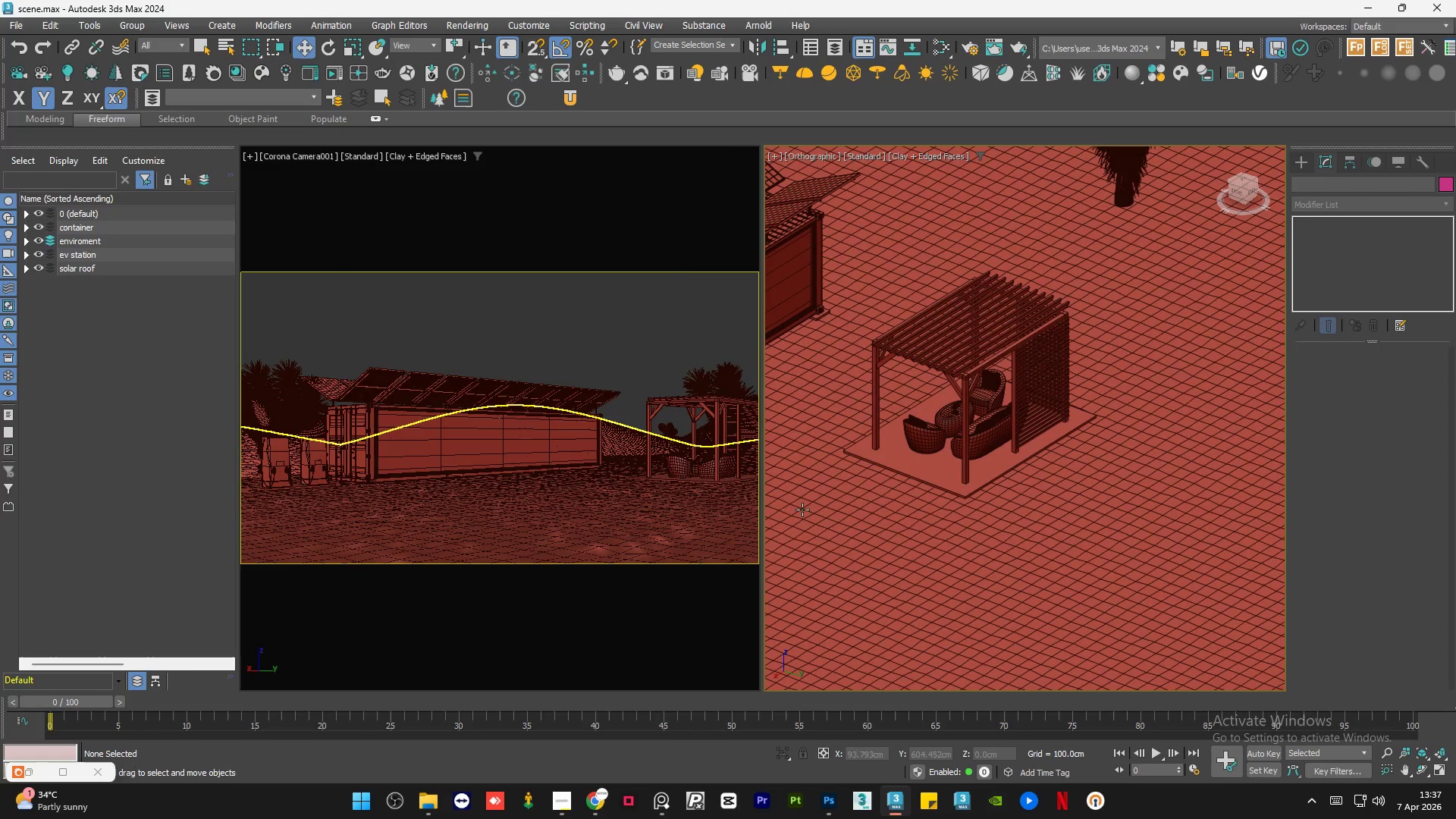 
scroll: coordinate [966, 520], scroll_direction: down, amount: 4.0
 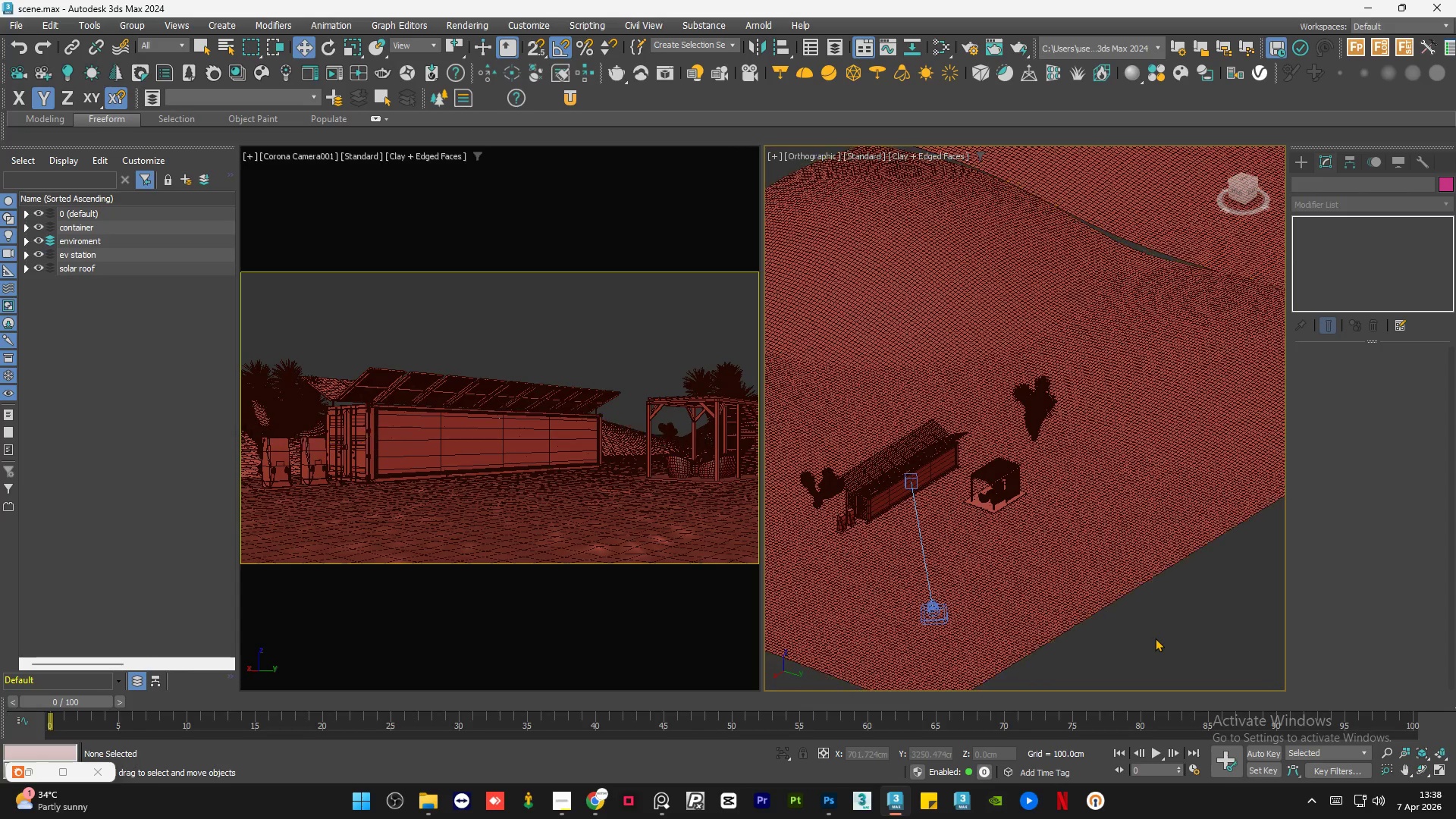 
left_click([1156, 638])
 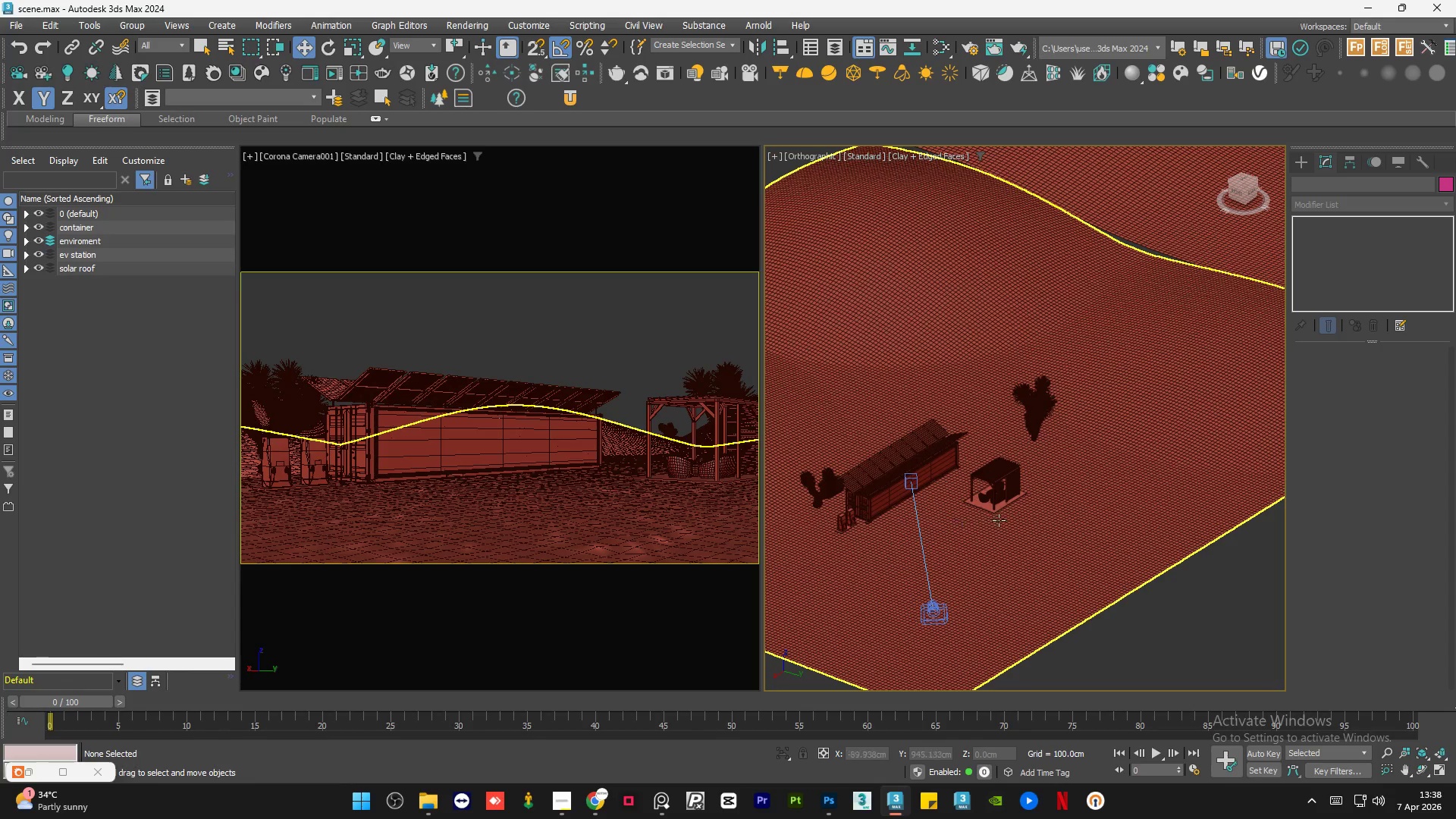 
wait(8.55)
 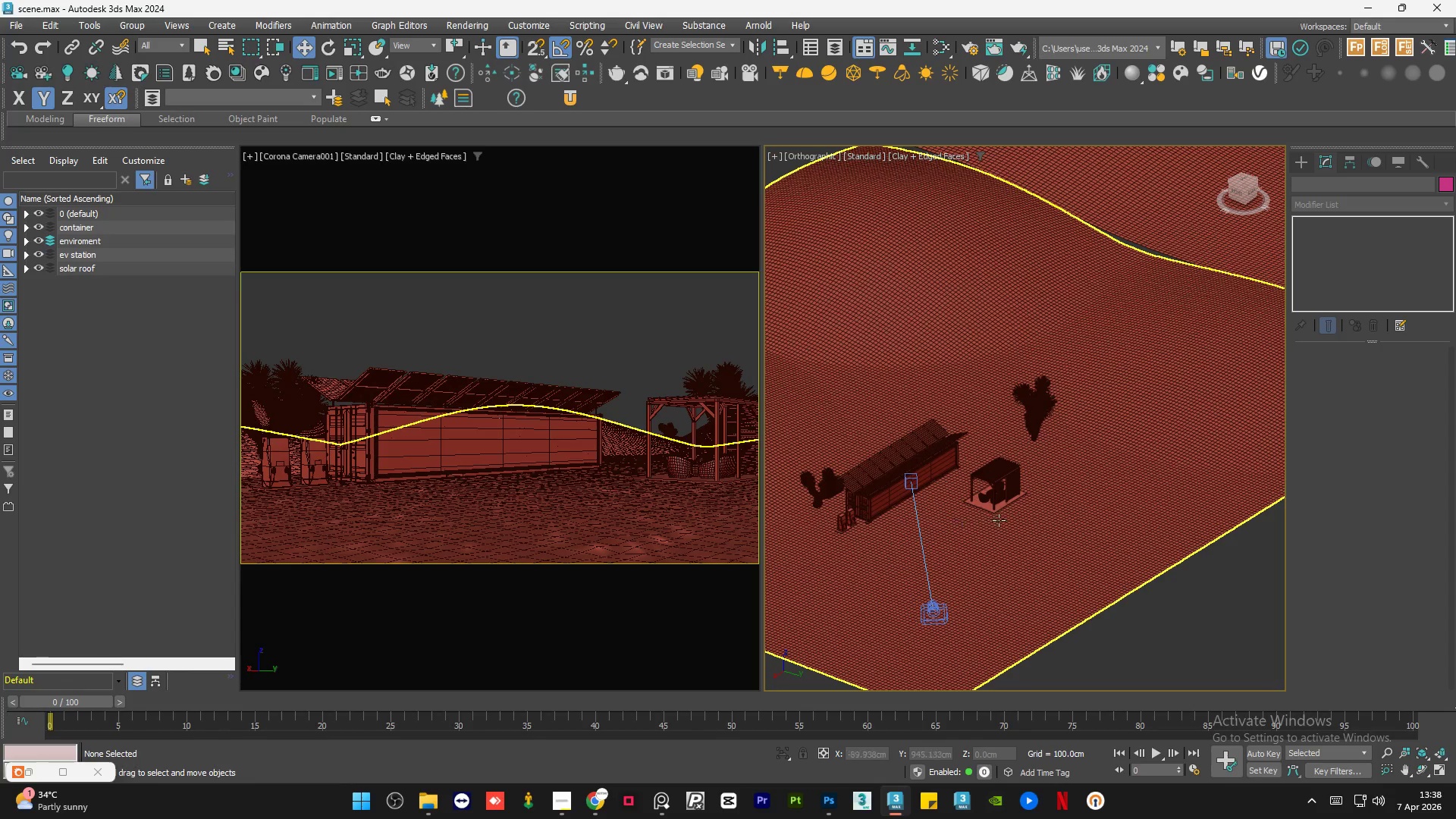 
left_click([595, 810])
 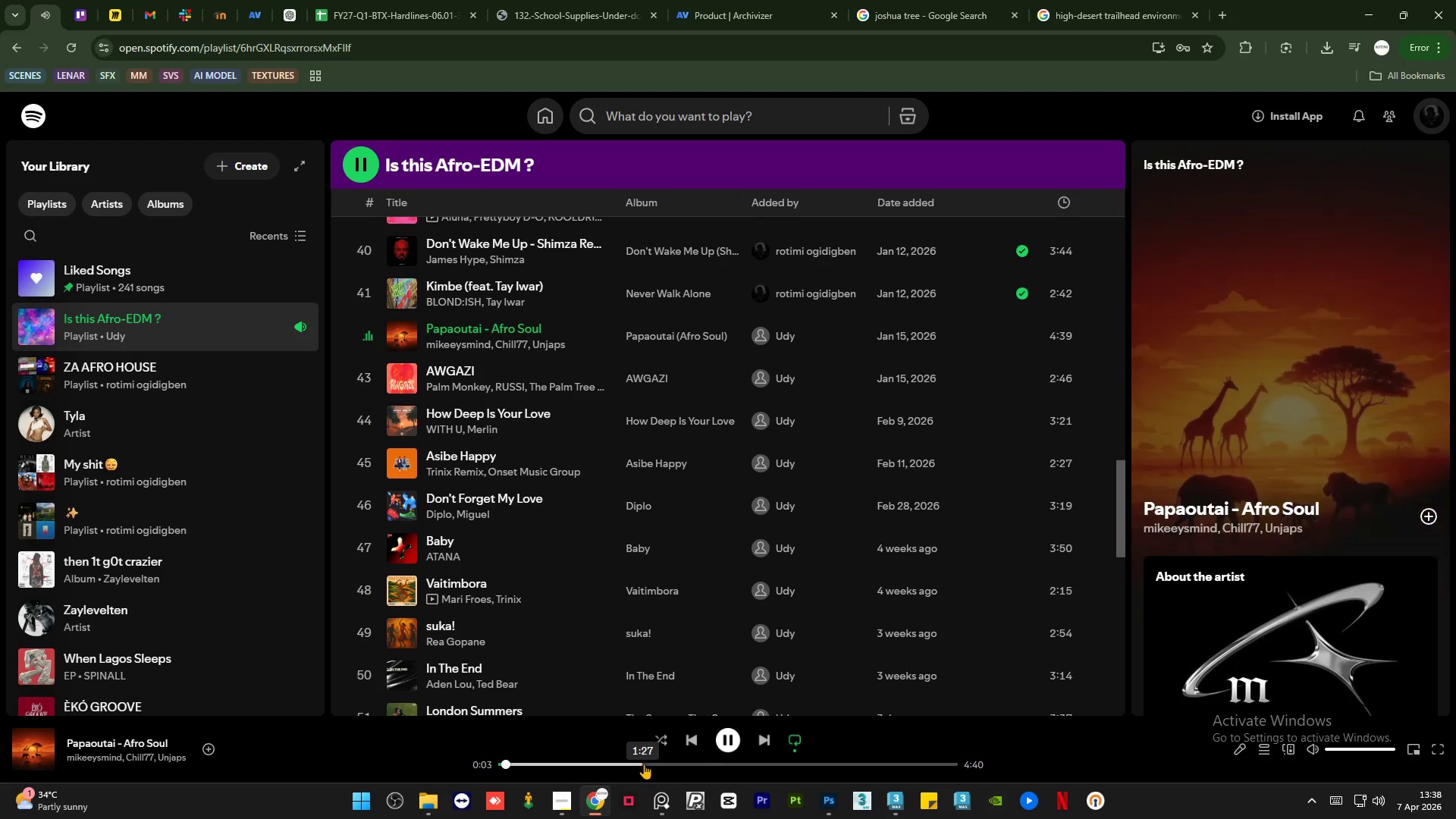 
left_click([764, 737])
 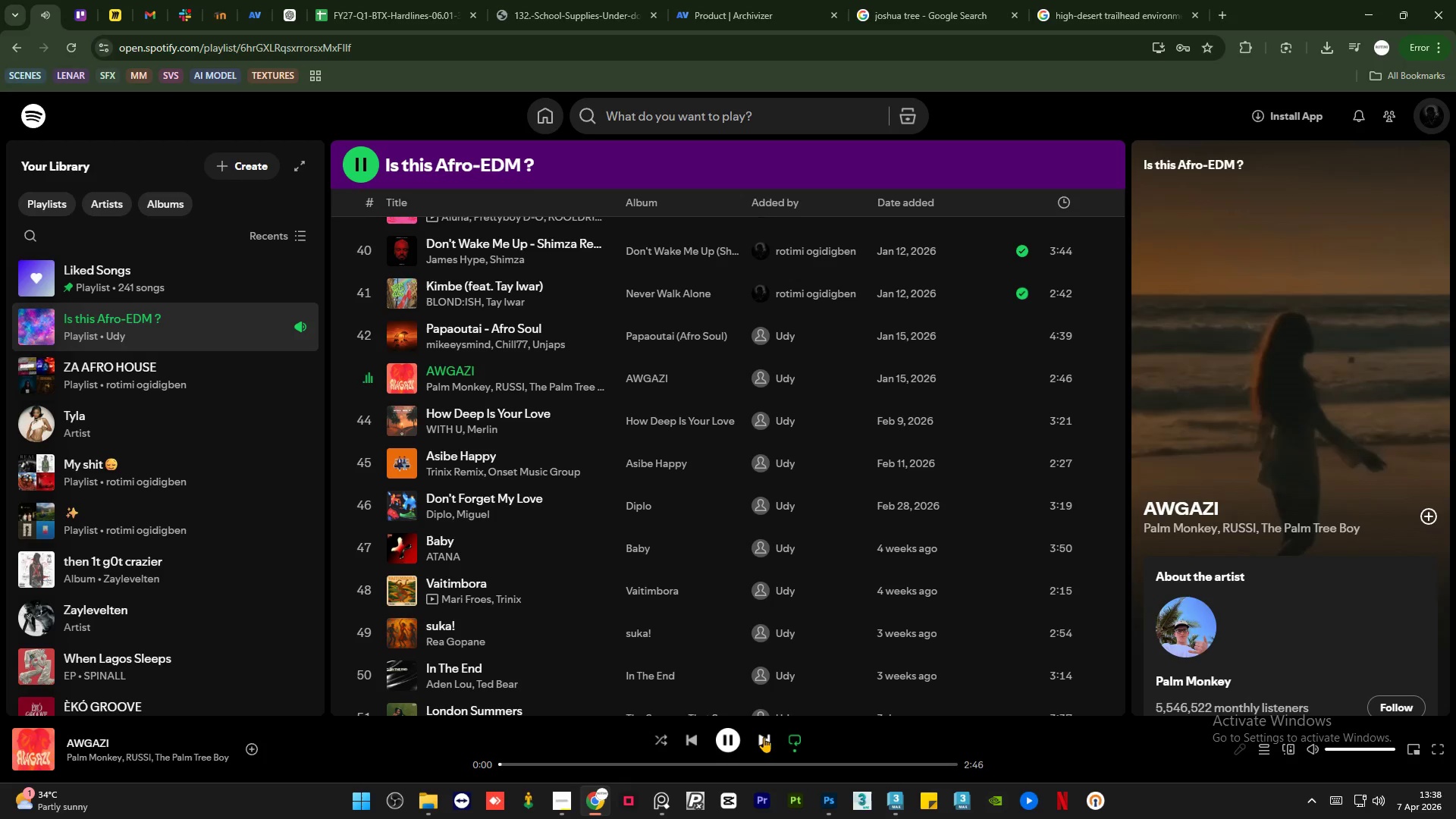 
scroll: coordinate [562, 521], scroll_direction: down, amount: 3.0
 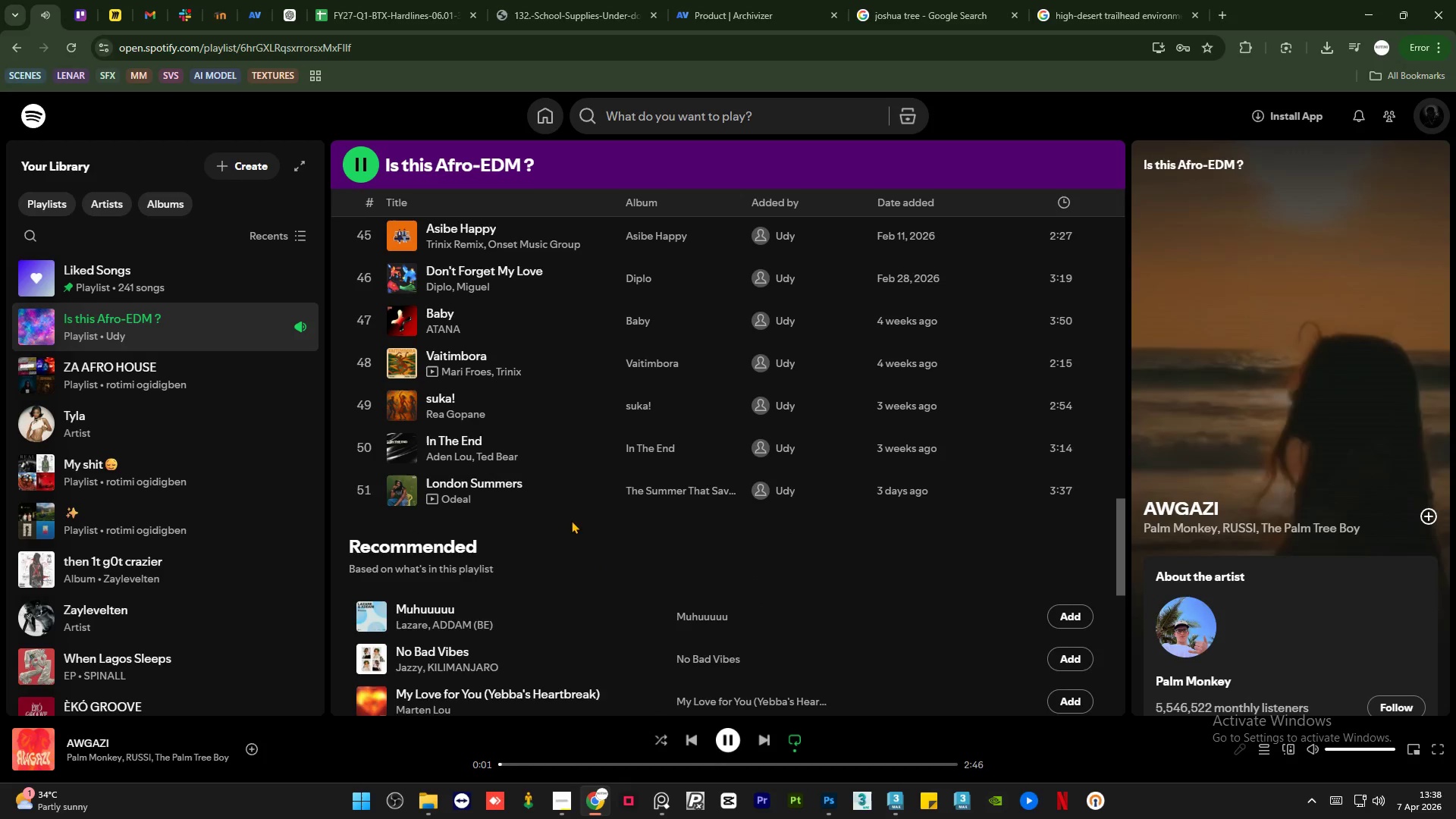 
scroll: coordinate [574, 525], scroll_direction: up, amount: 2.0
 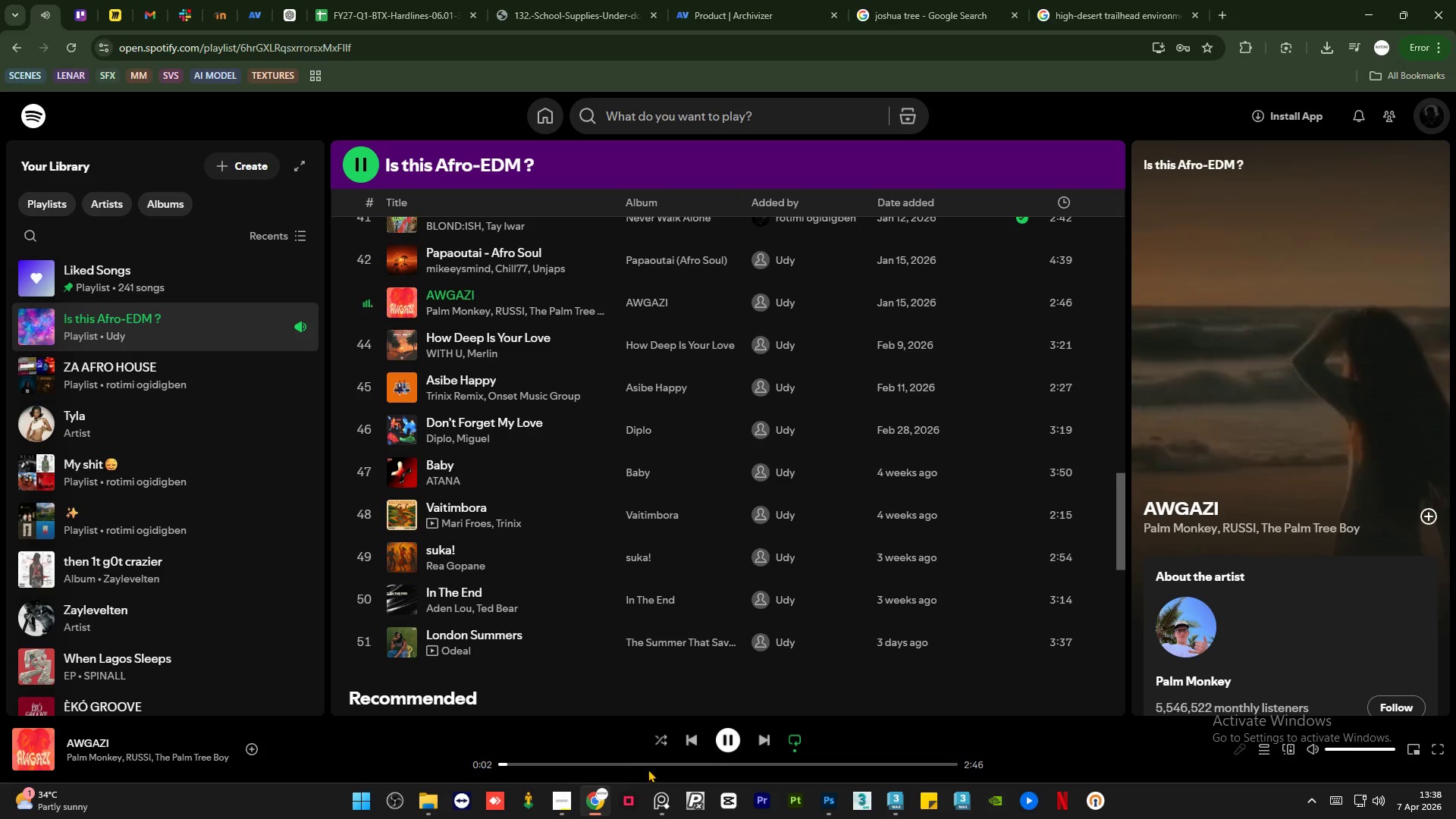 
left_click([649, 767])
 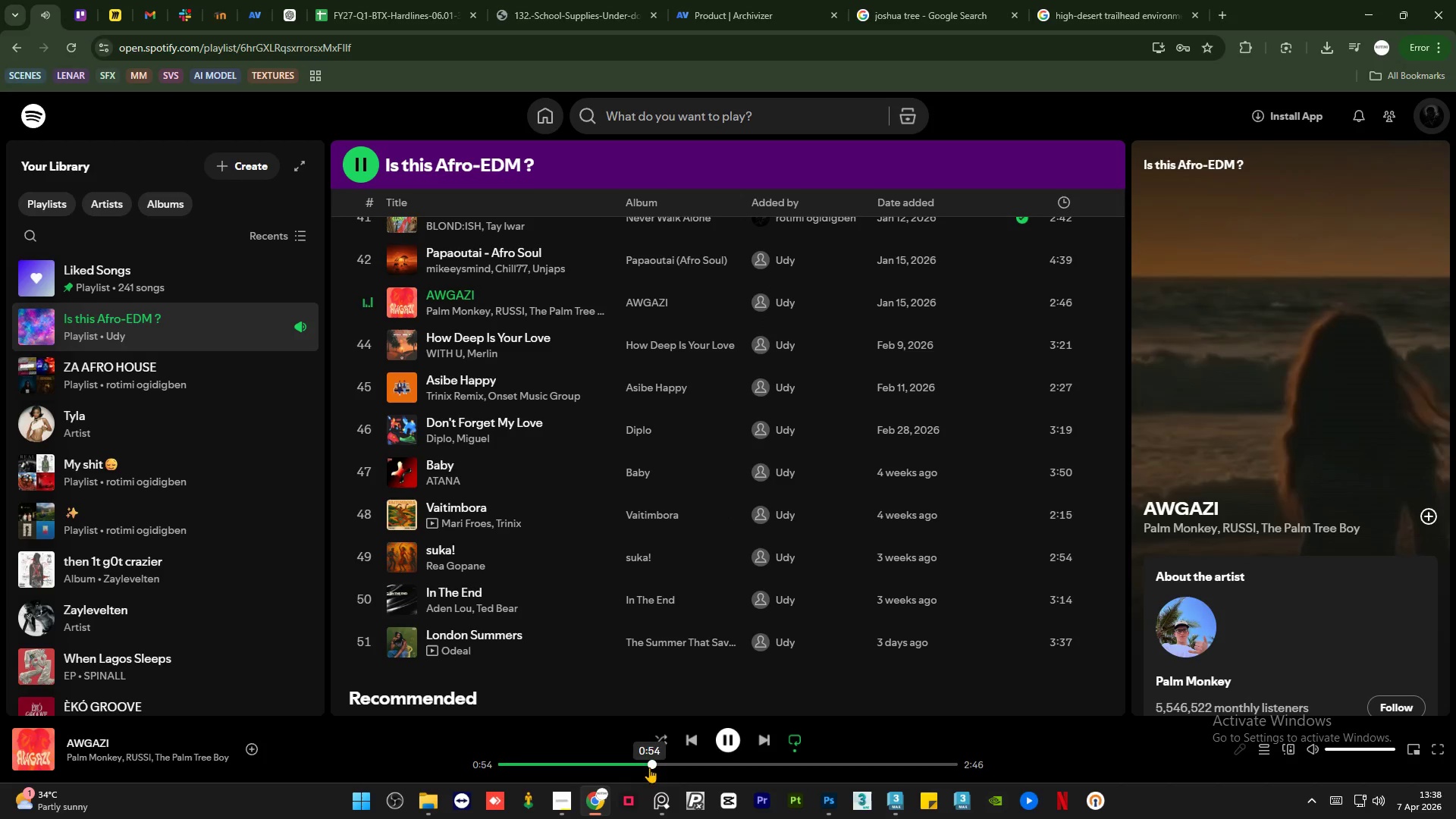 
mouse_move([708, 742])
 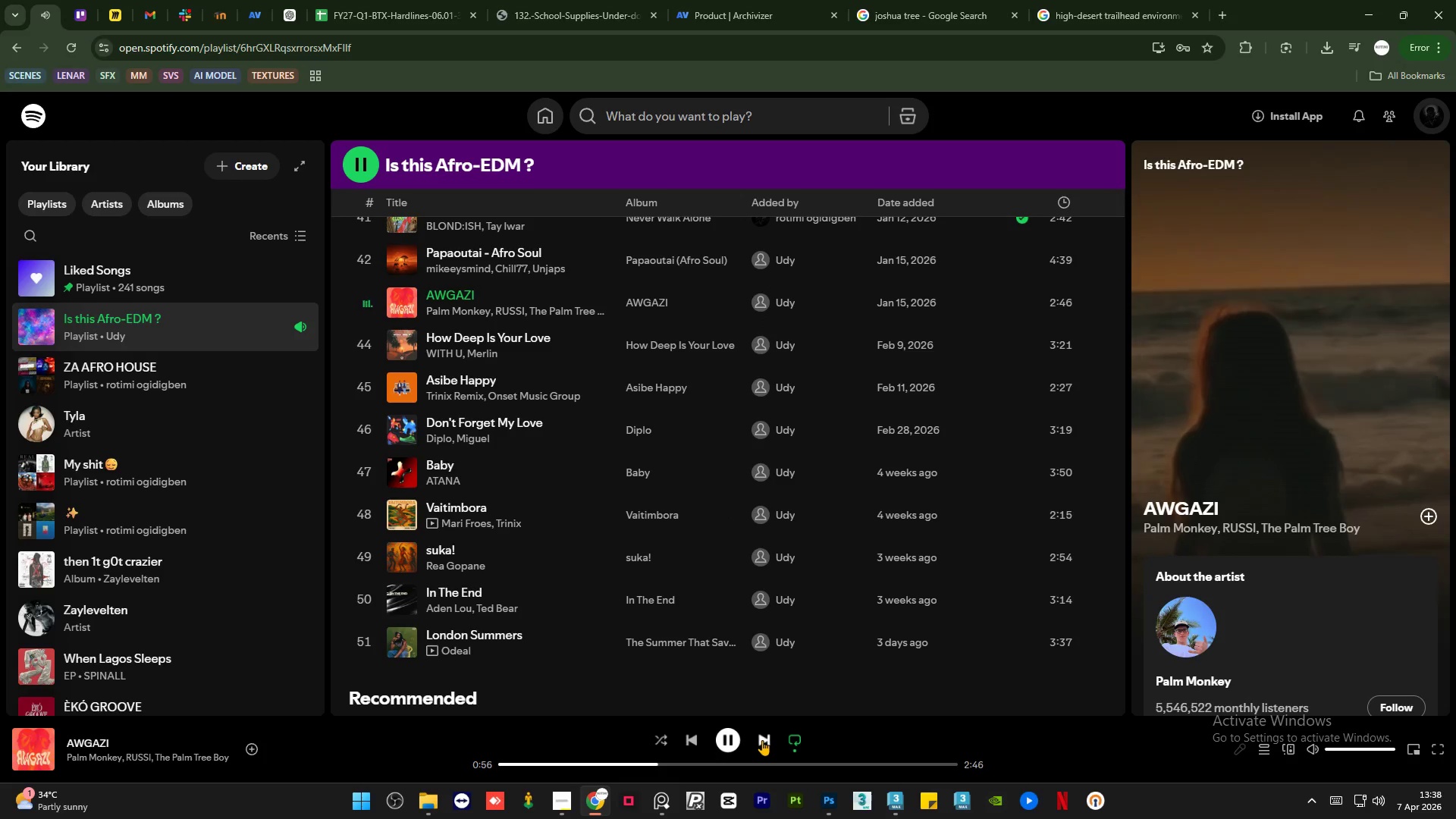 
left_click([762, 740])
 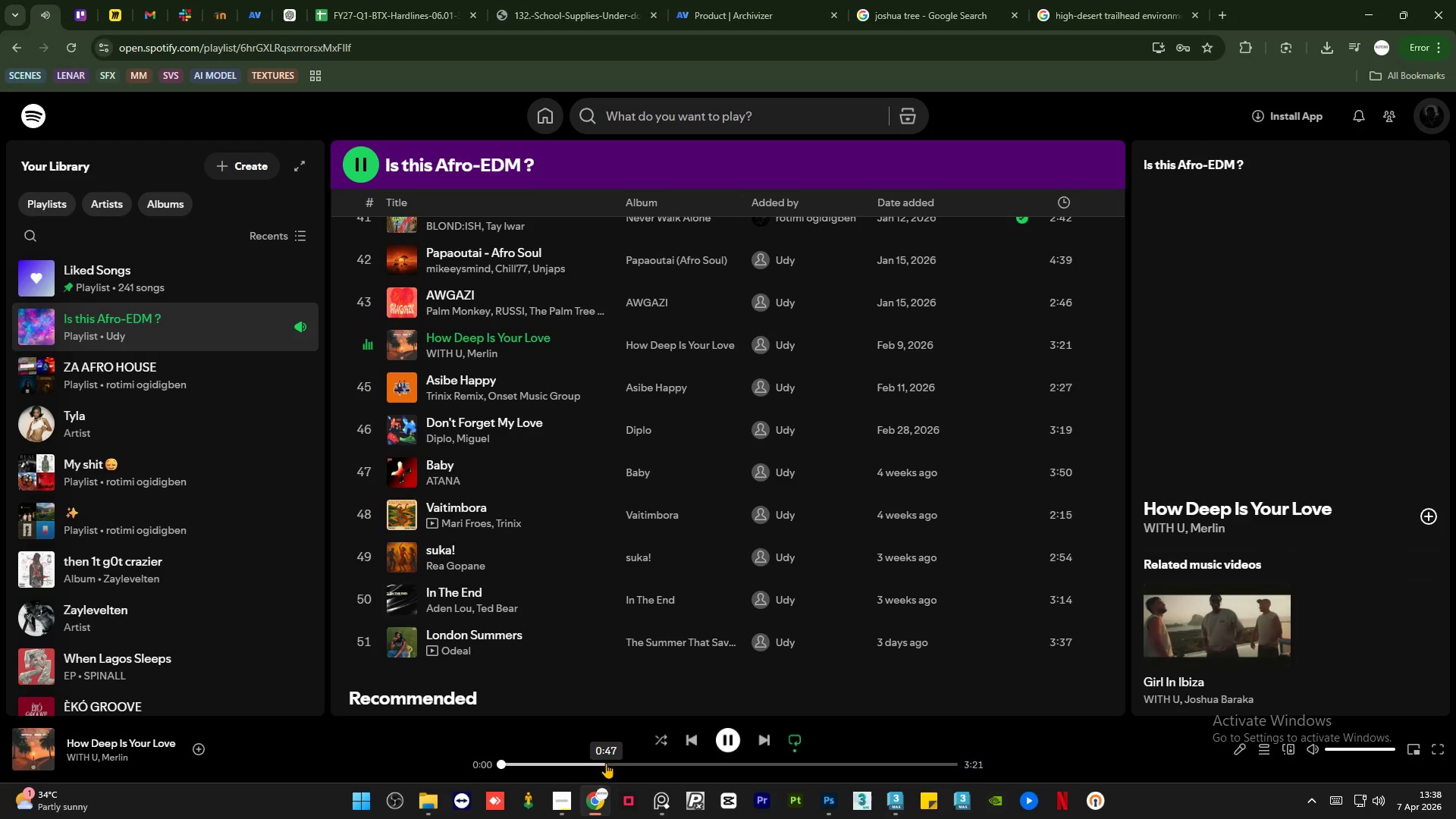 
scroll: coordinate [172, 544], scroll_direction: down, amount: 1.0
 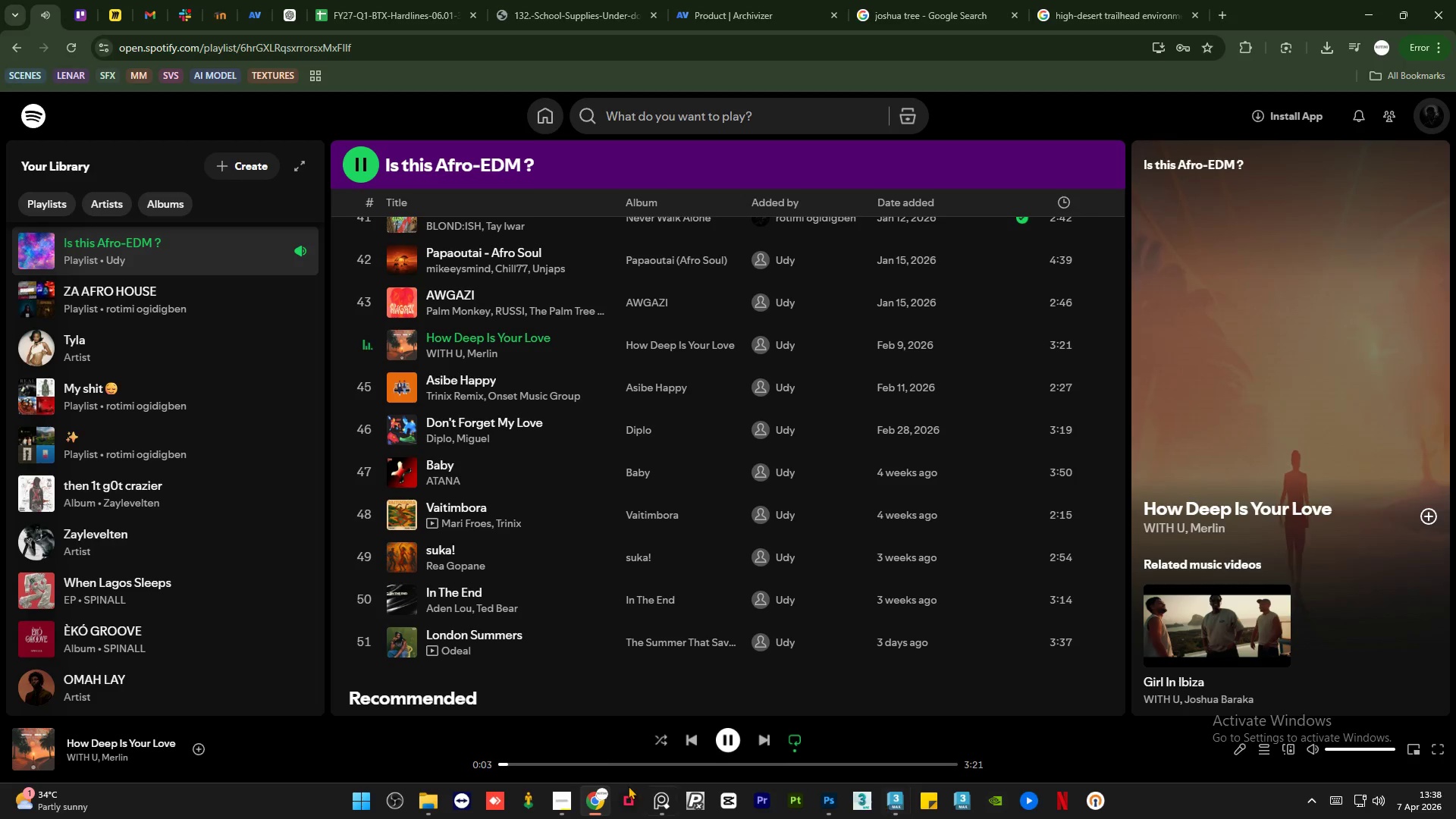 
left_click([560, 810])